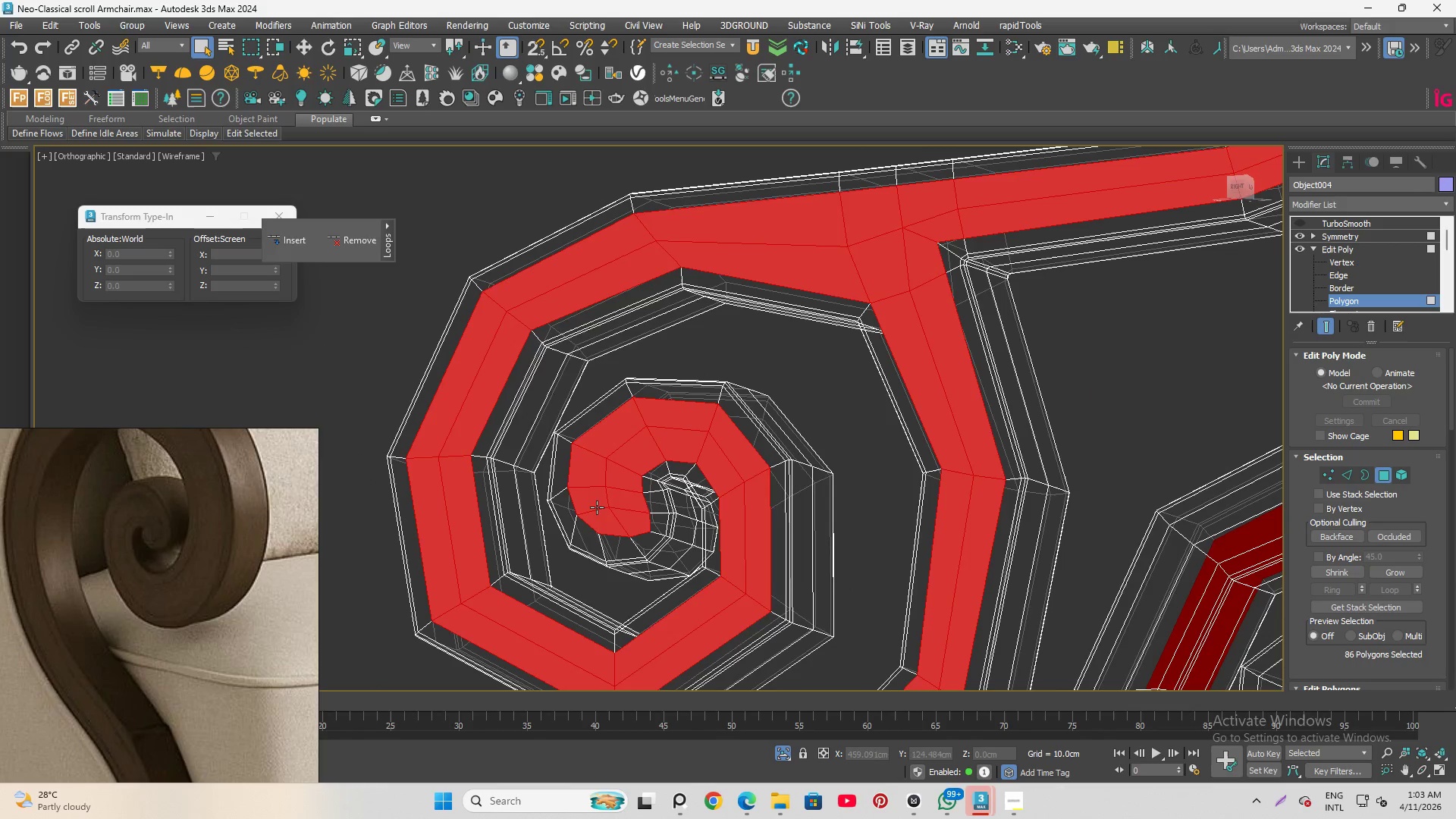 
hold_key(key=AltLeft, duration=1.51)
 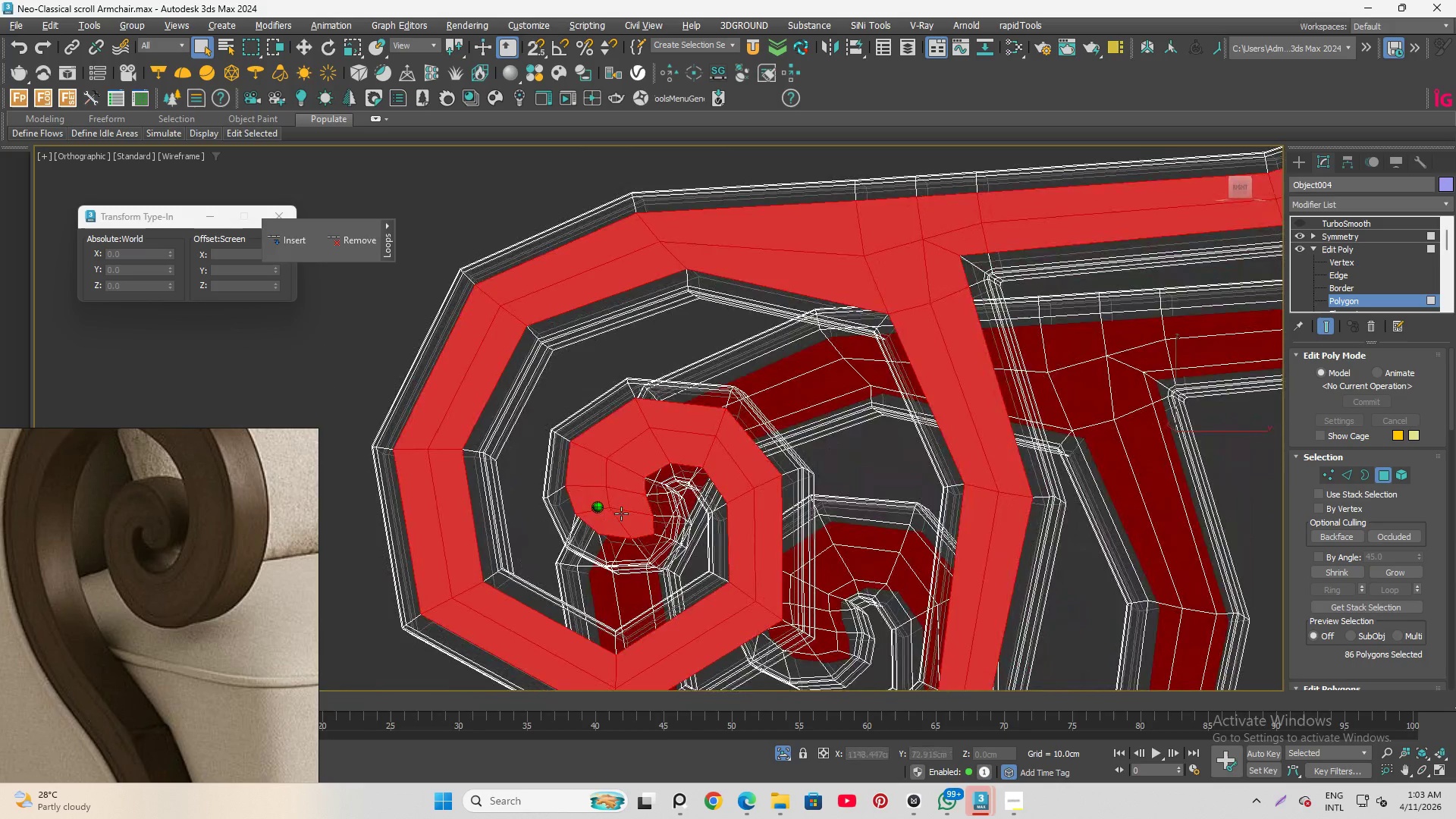 
hold_key(key=AltLeft, duration=1.52)
 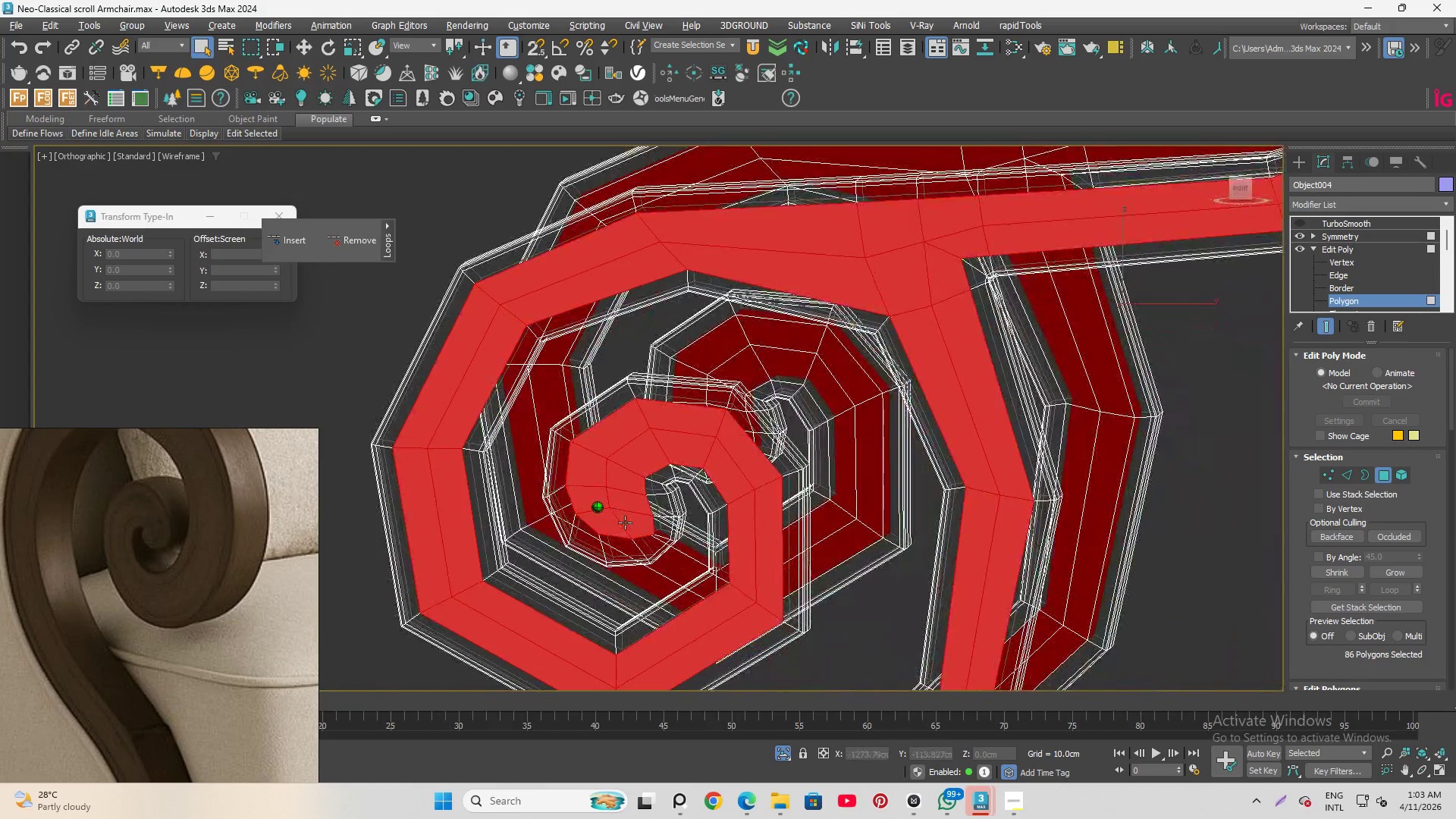 
hold_key(key=AltLeft, duration=1.09)
 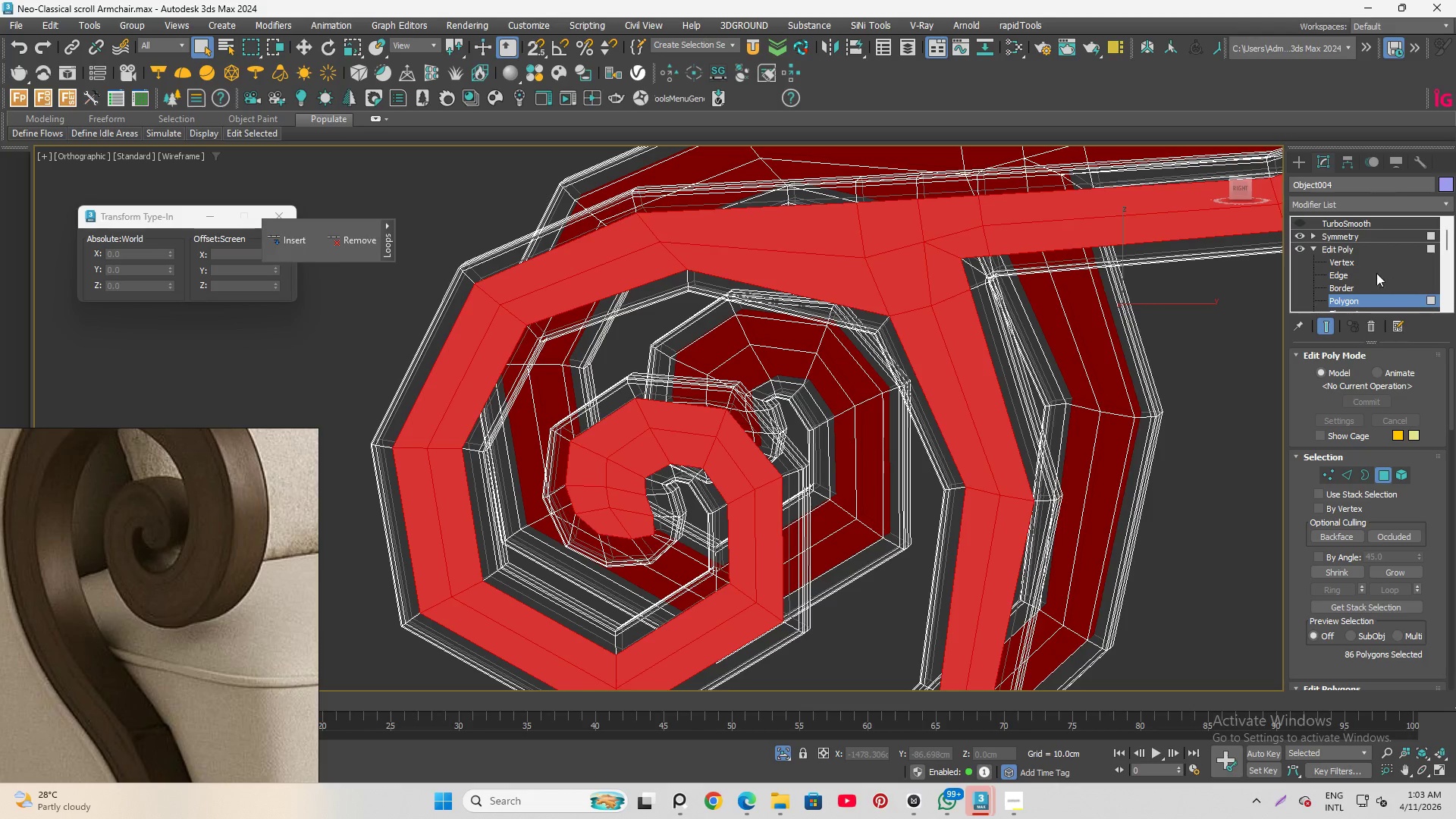 
scroll: coordinate [1299, 611], scroll_direction: down, amount: 7.0
 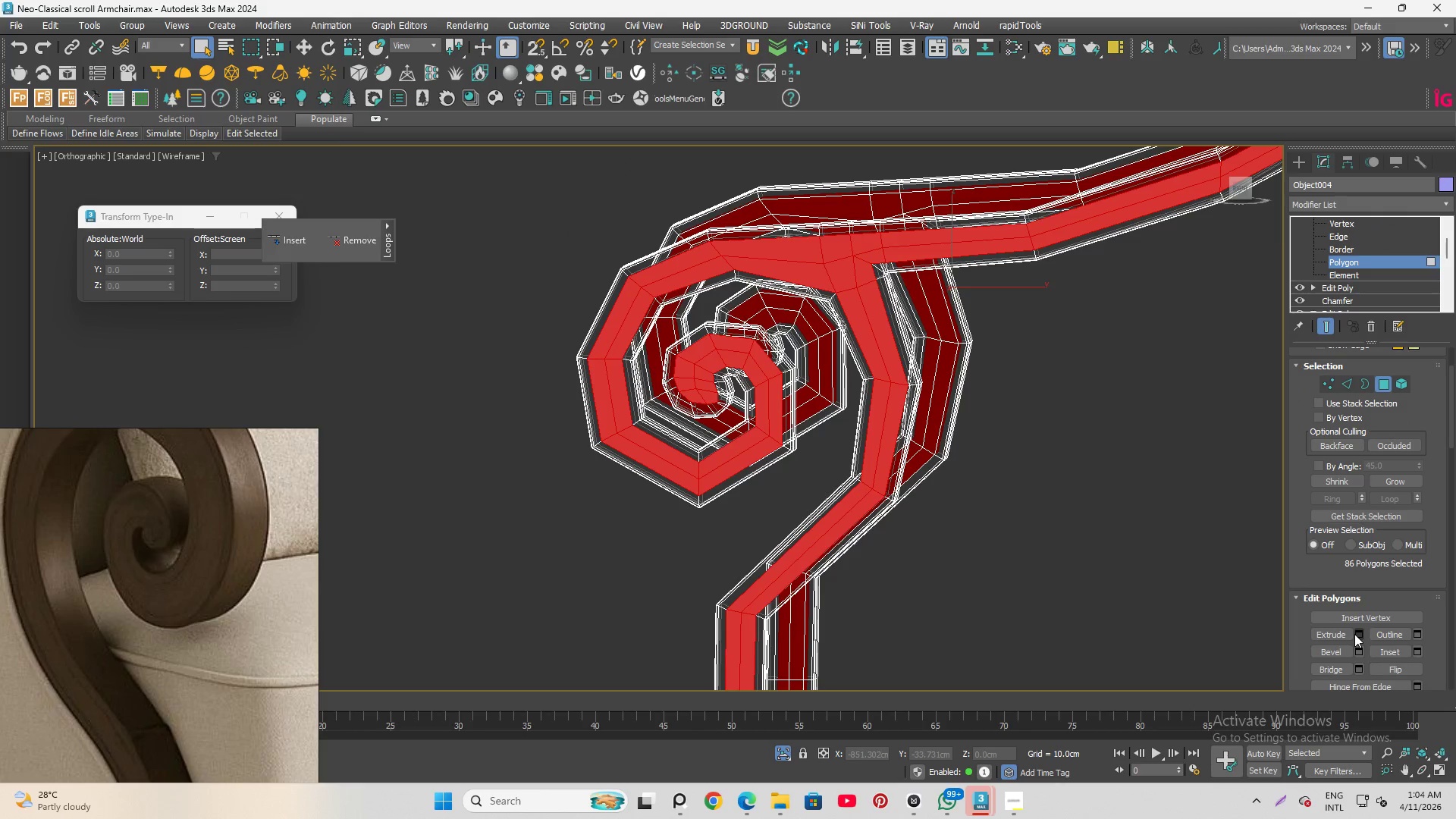 
left_click([1358, 635])
 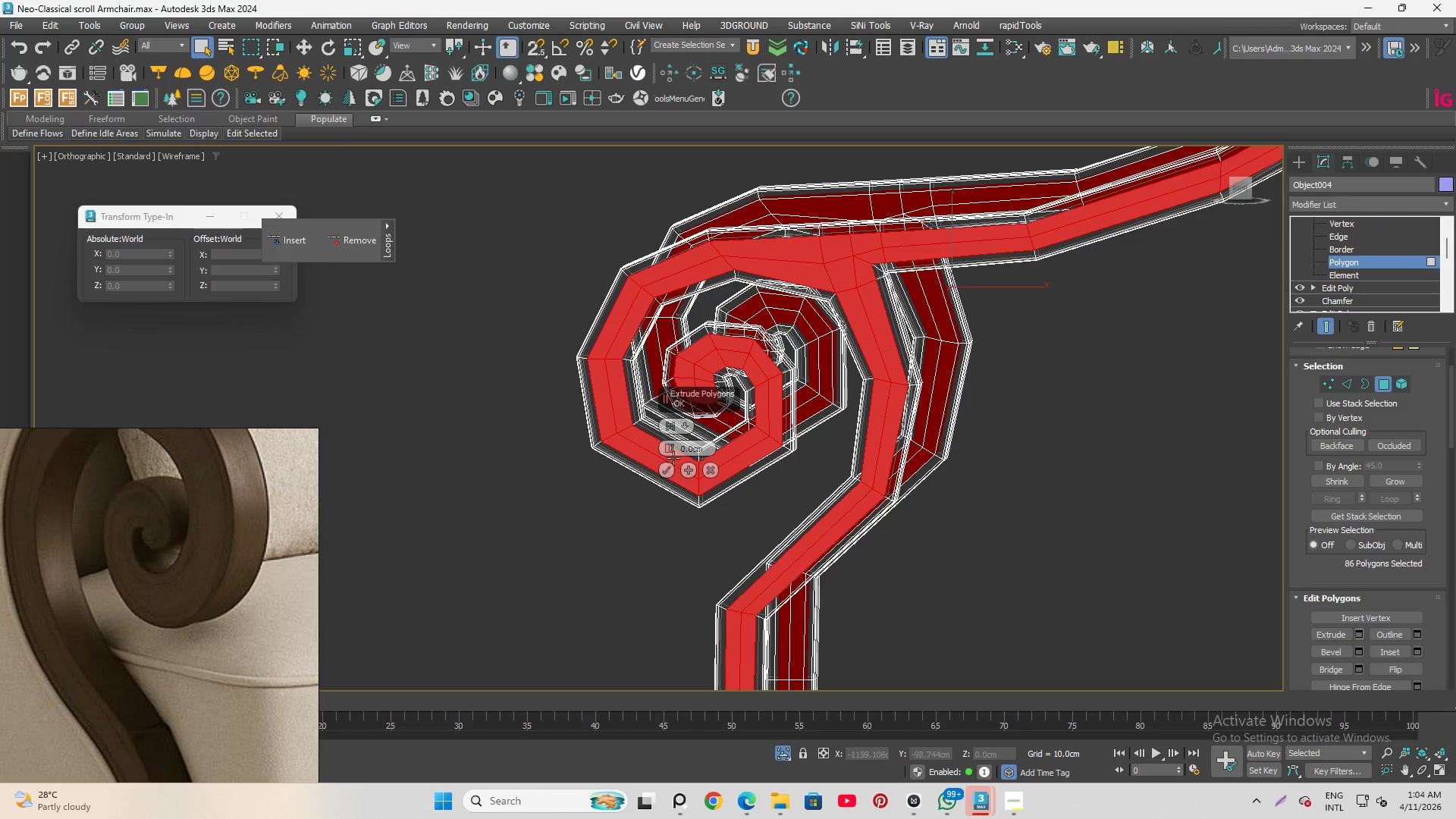 
scroll: coordinate [628, 328], scroll_direction: up, amount: 8.0
 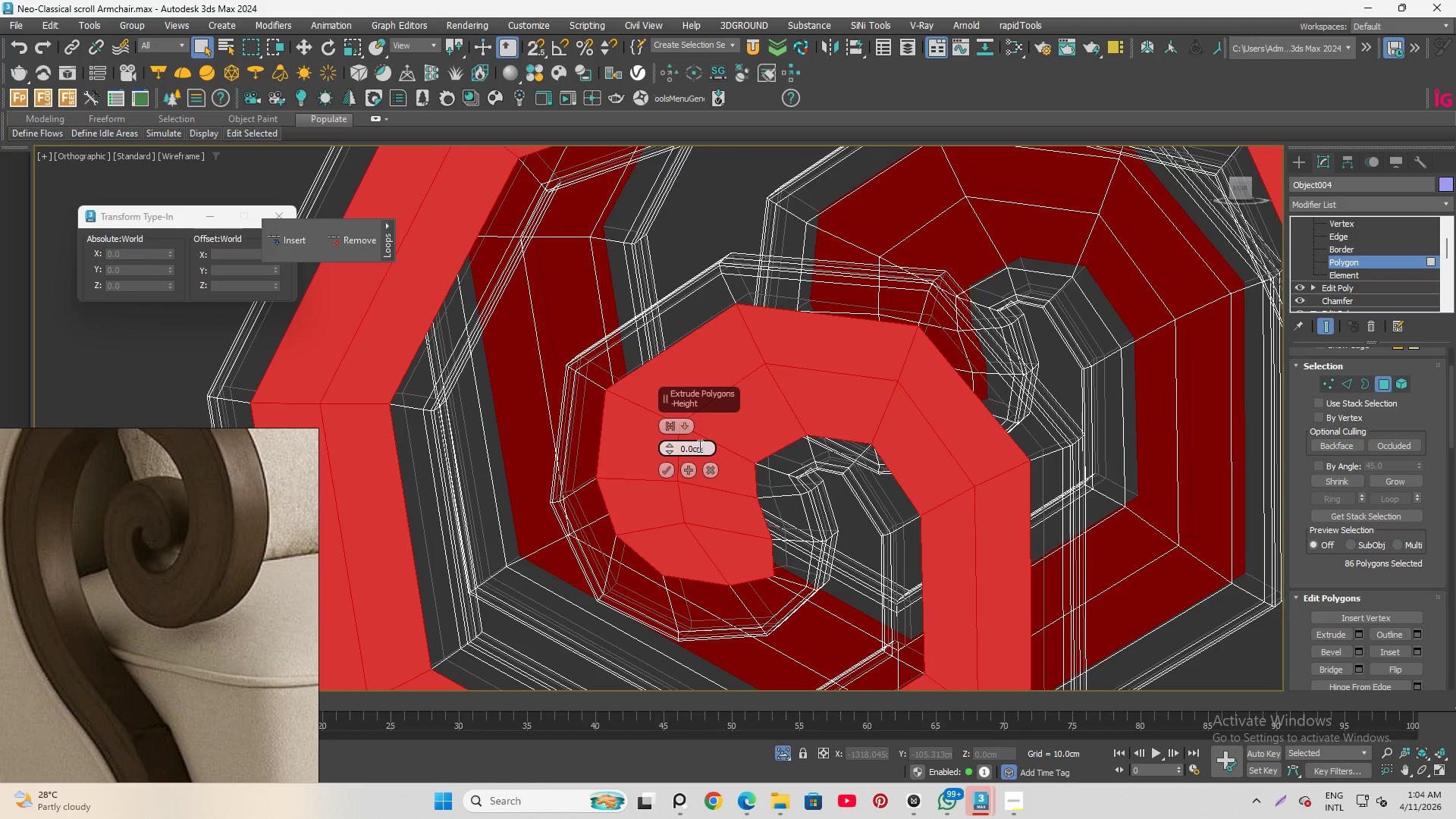 
left_click_drag(start_coordinate=[708, 450], to_coordinate=[690, 448])
 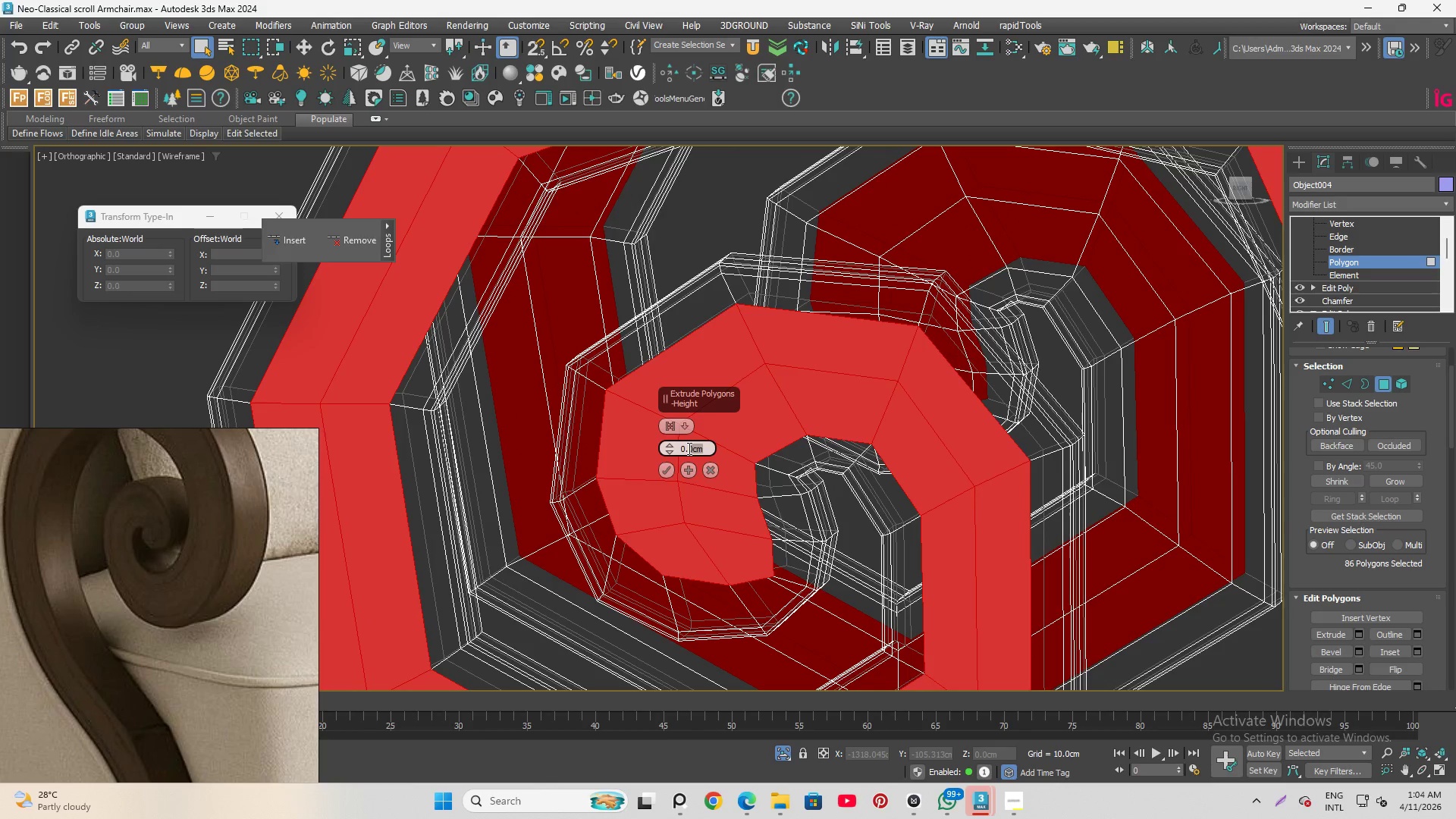 
key(2)
 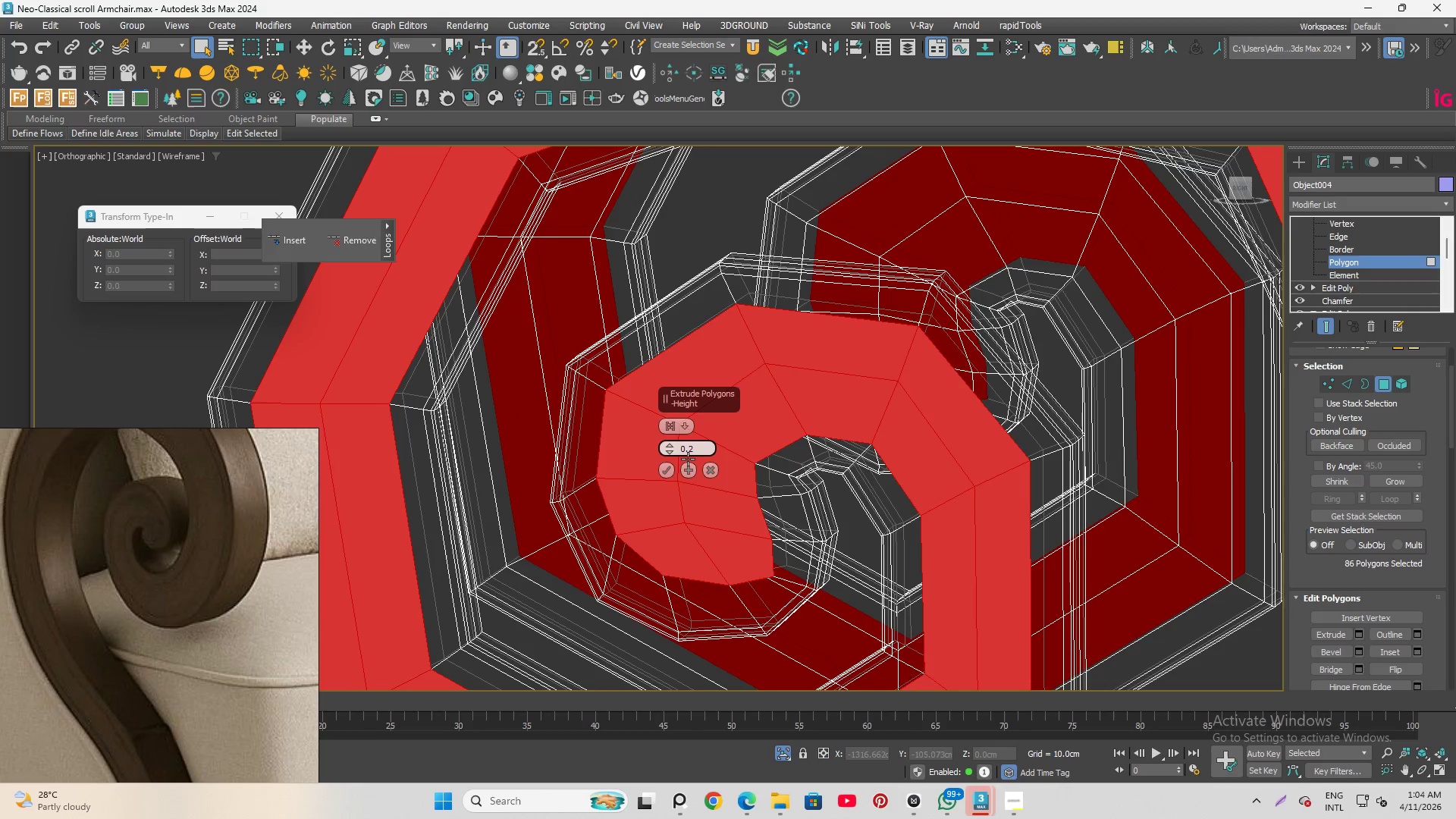 
key(Enter)
 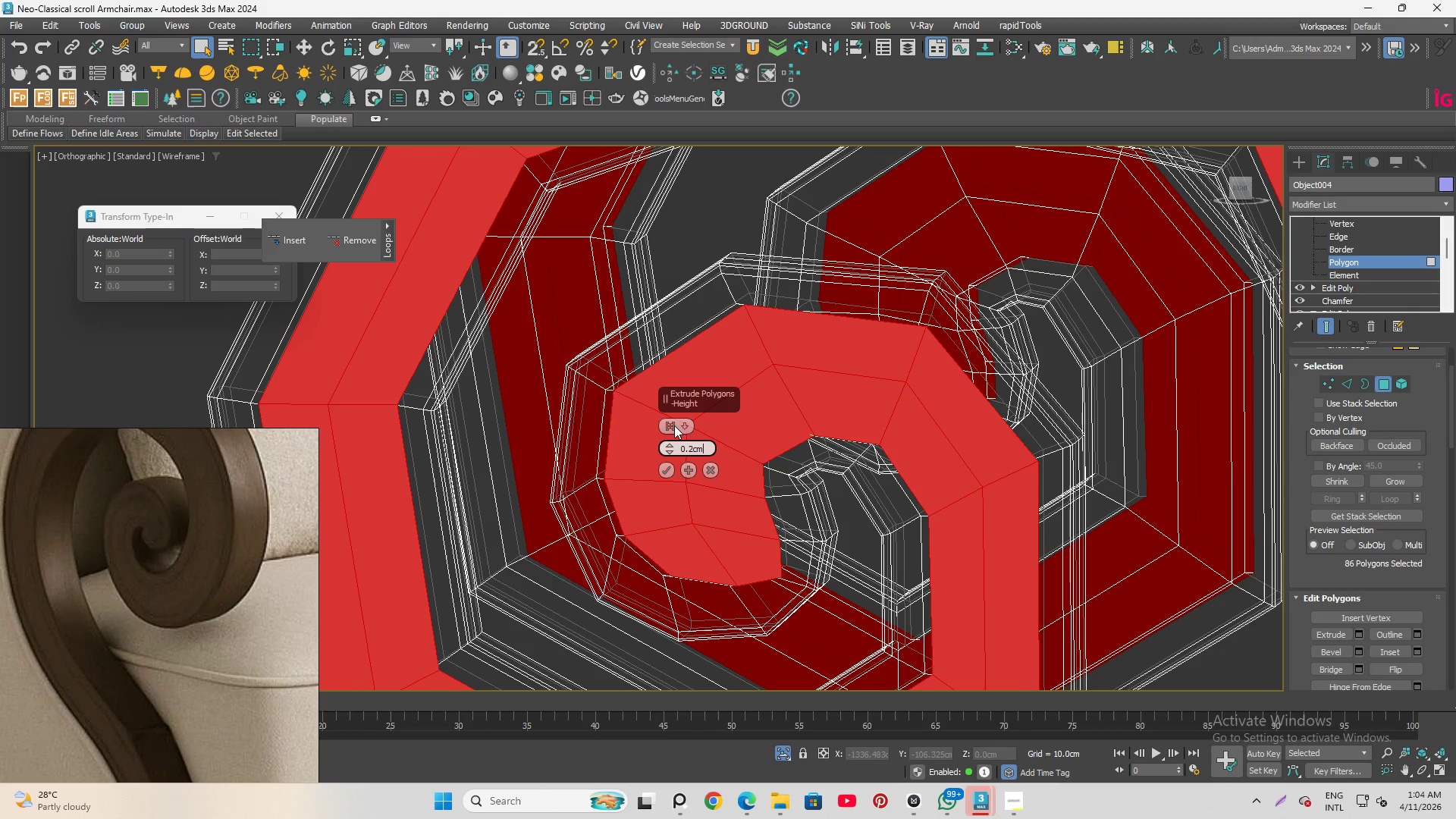 
hold_key(key=AltLeft, duration=0.64)
 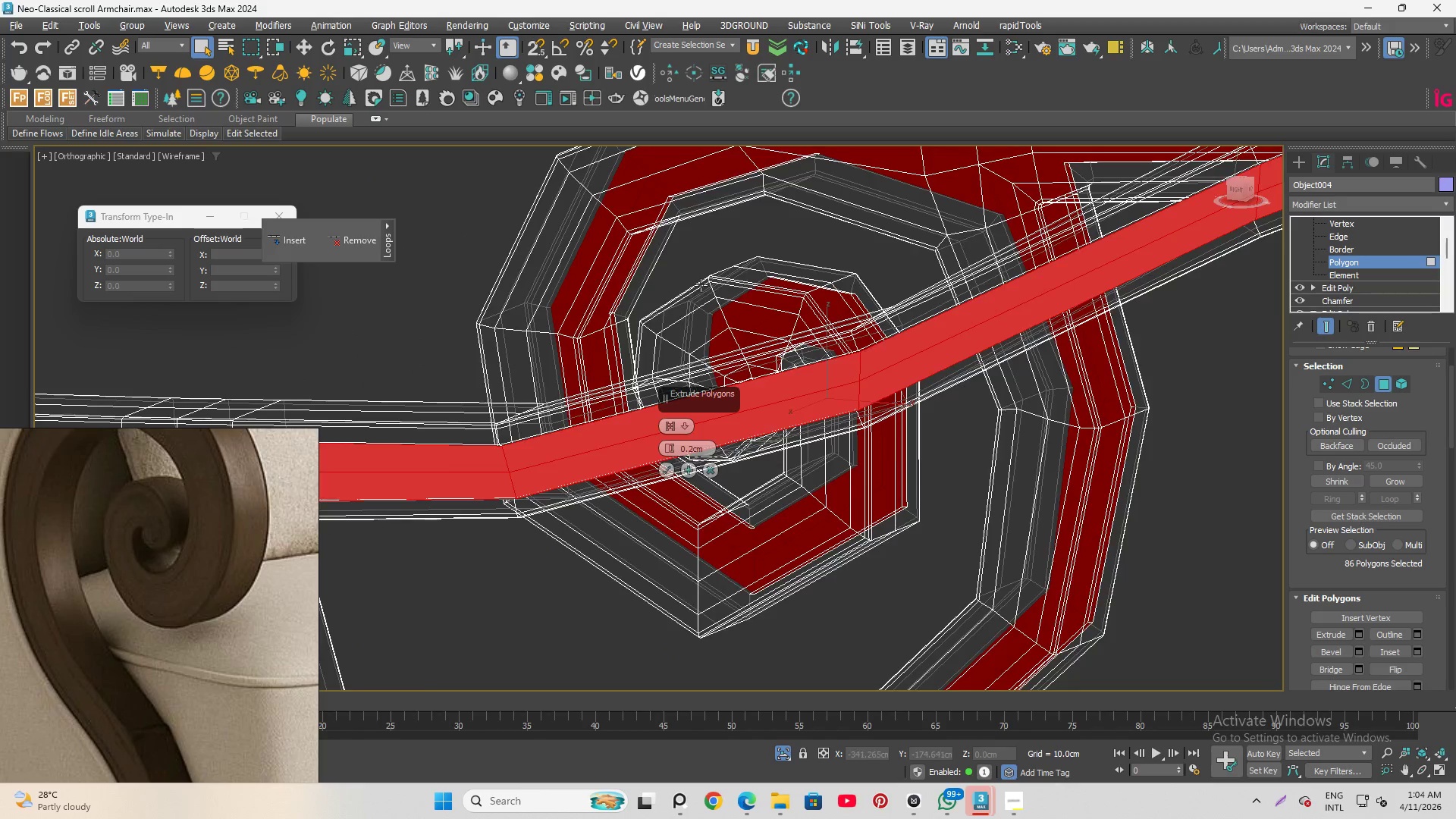 
scroll: coordinate [701, 285], scroll_direction: down, amount: 6.0
 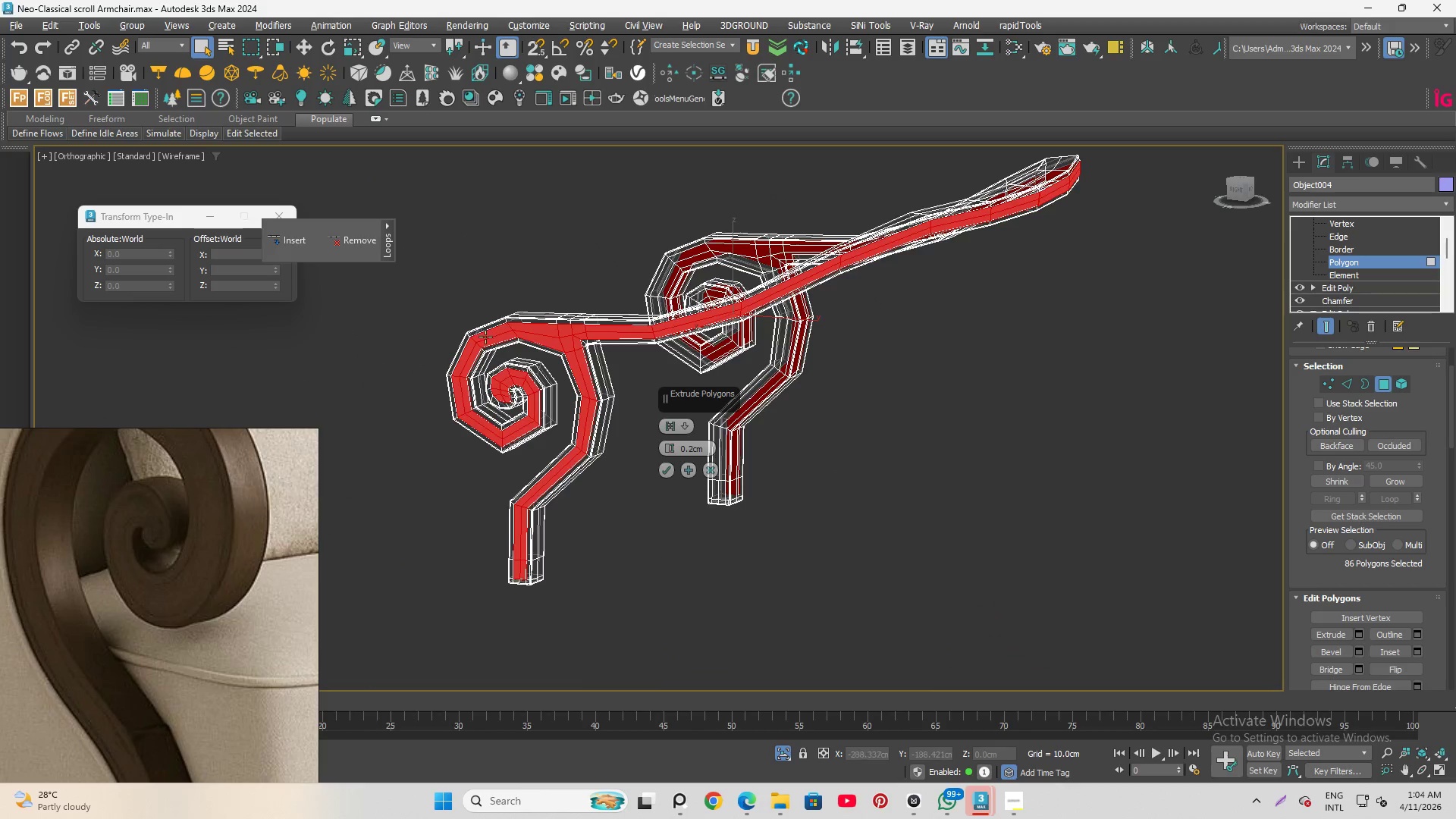 
scroll: coordinate [401, 390], scroll_direction: up, amount: 8.0
 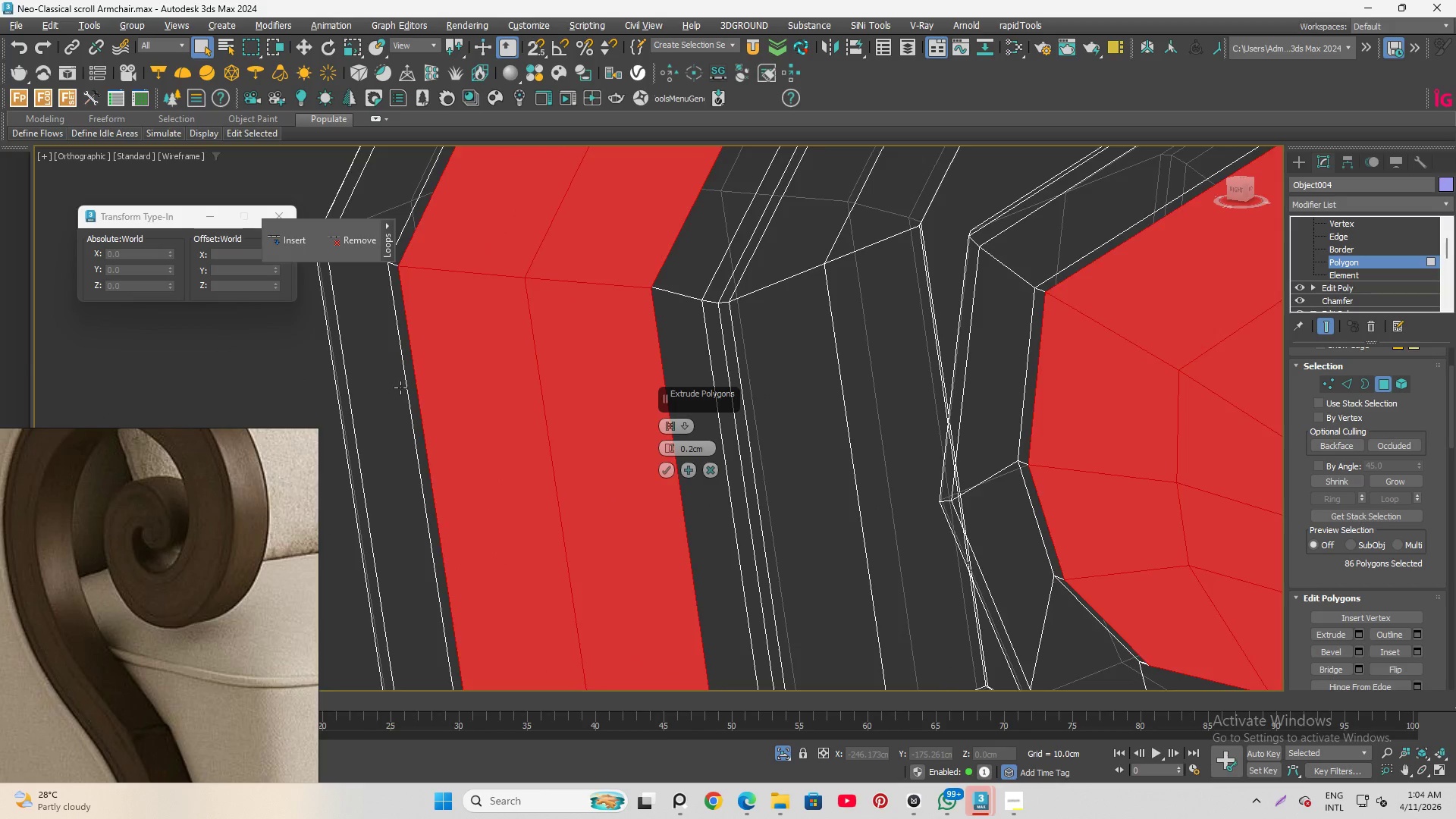 
key(F3)
 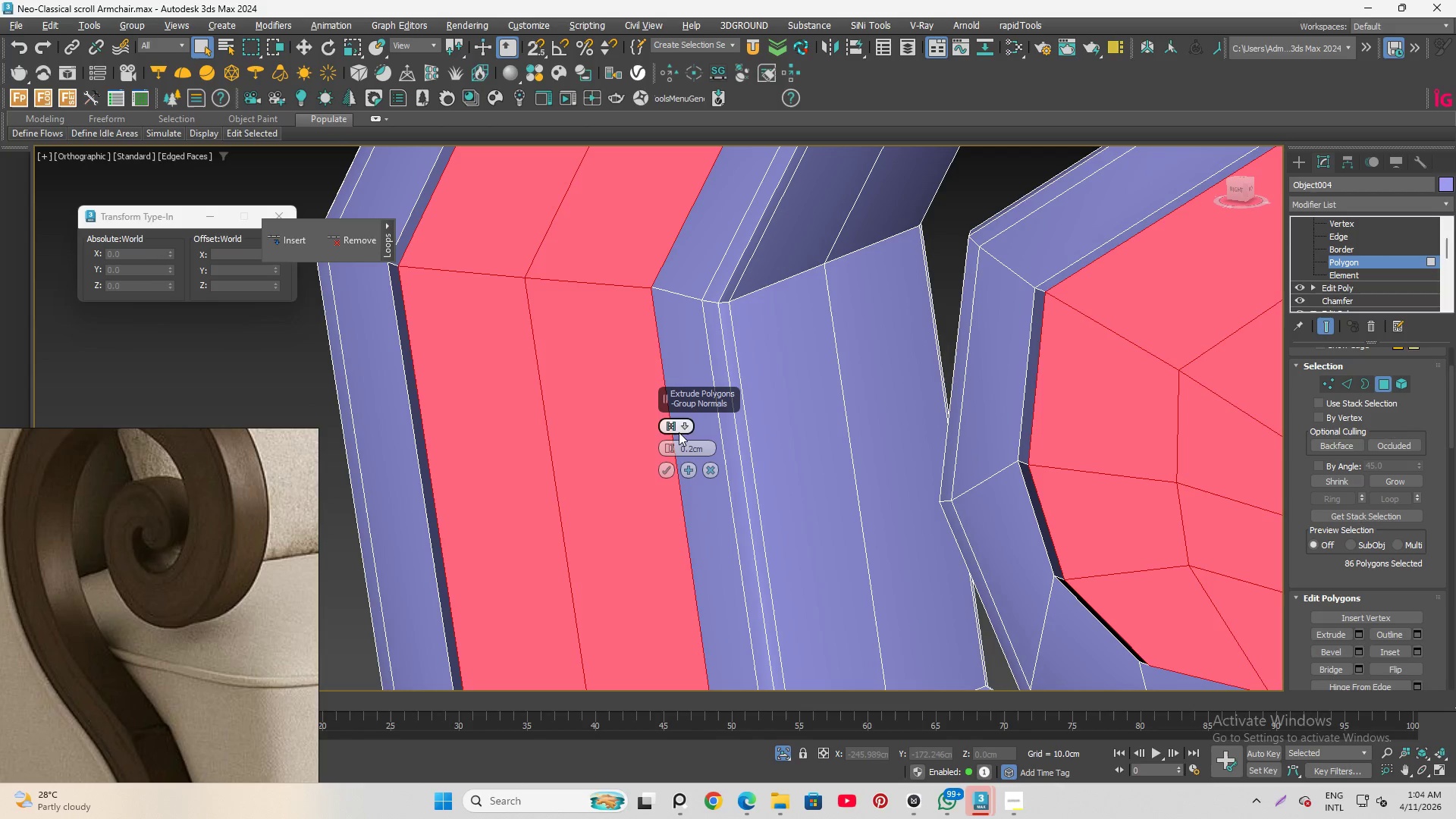 
left_click([675, 428])
 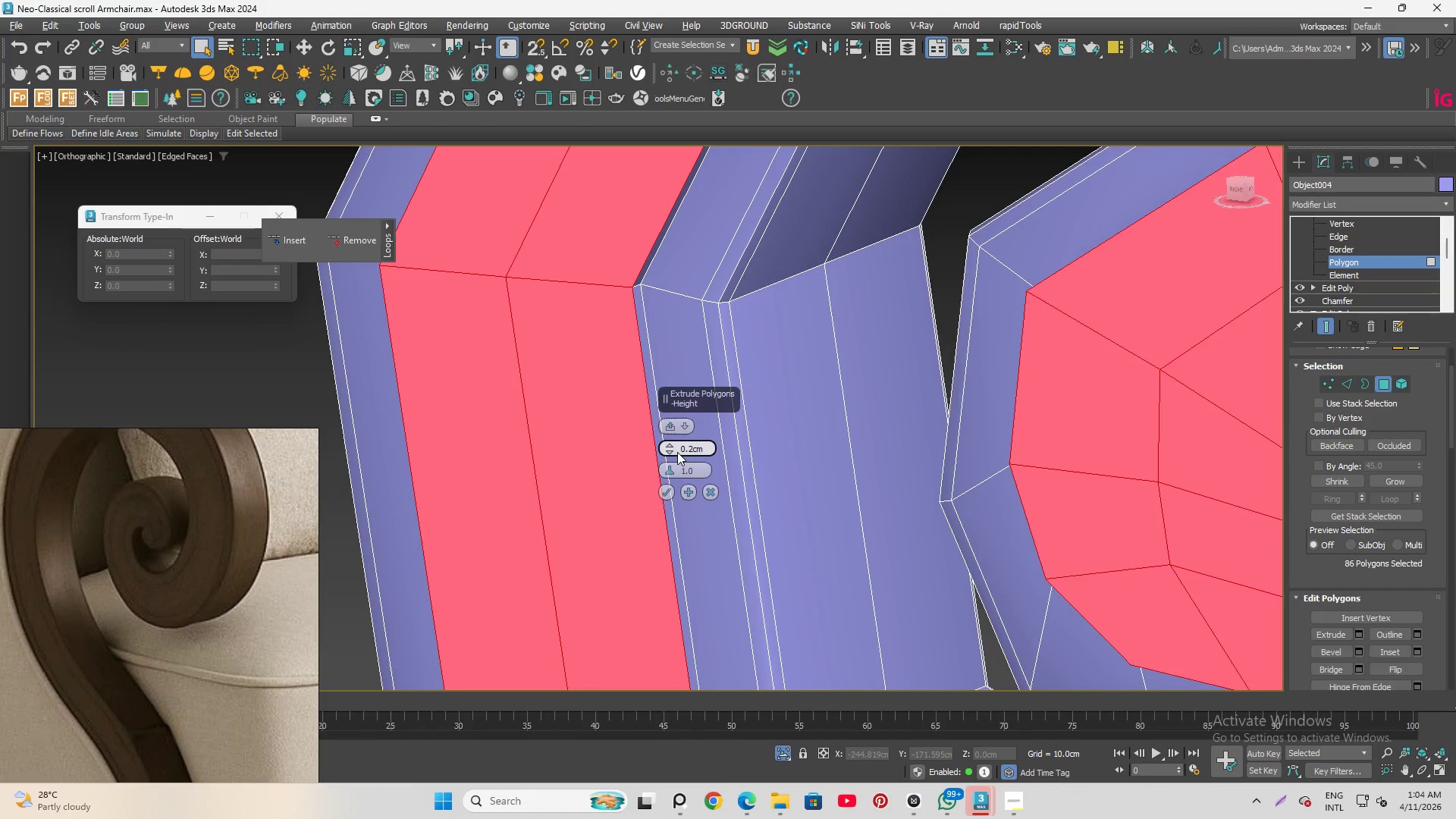 
left_click([679, 447])
 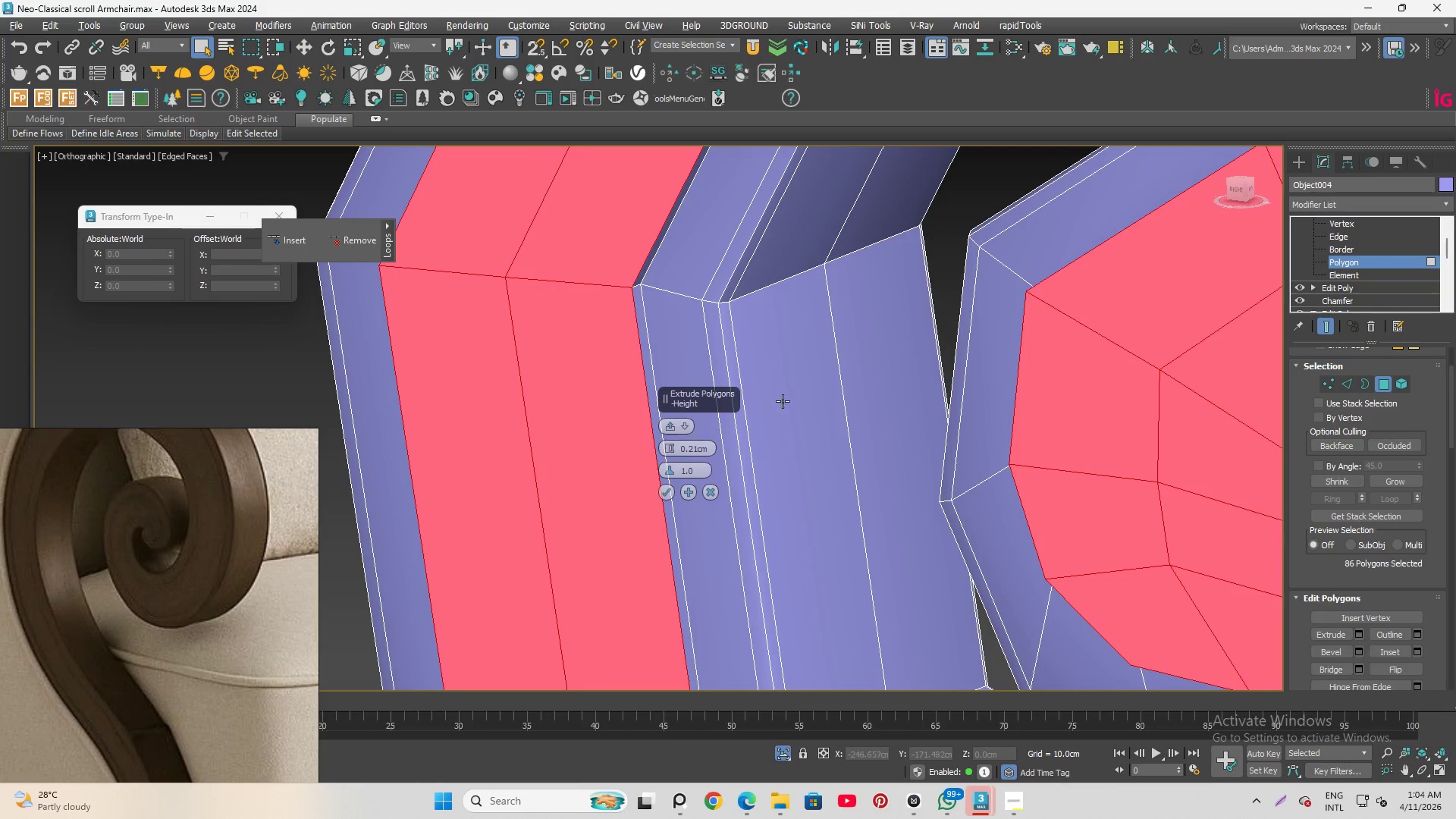 
scroll: coordinate [933, 395], scroll_direction: down, amount: 5.0
 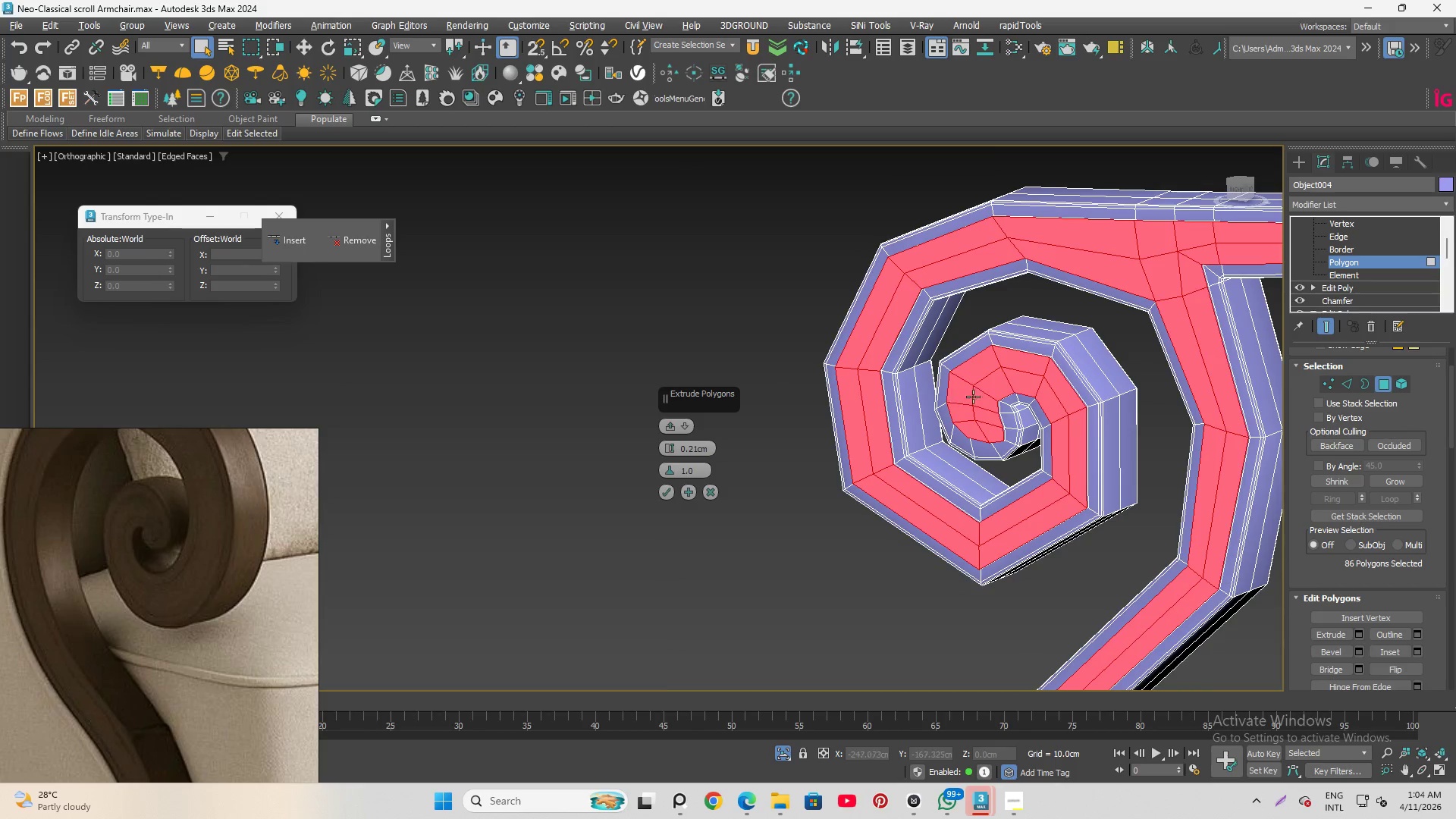 
hold_key(key=AltLeft, duration=1.5)
 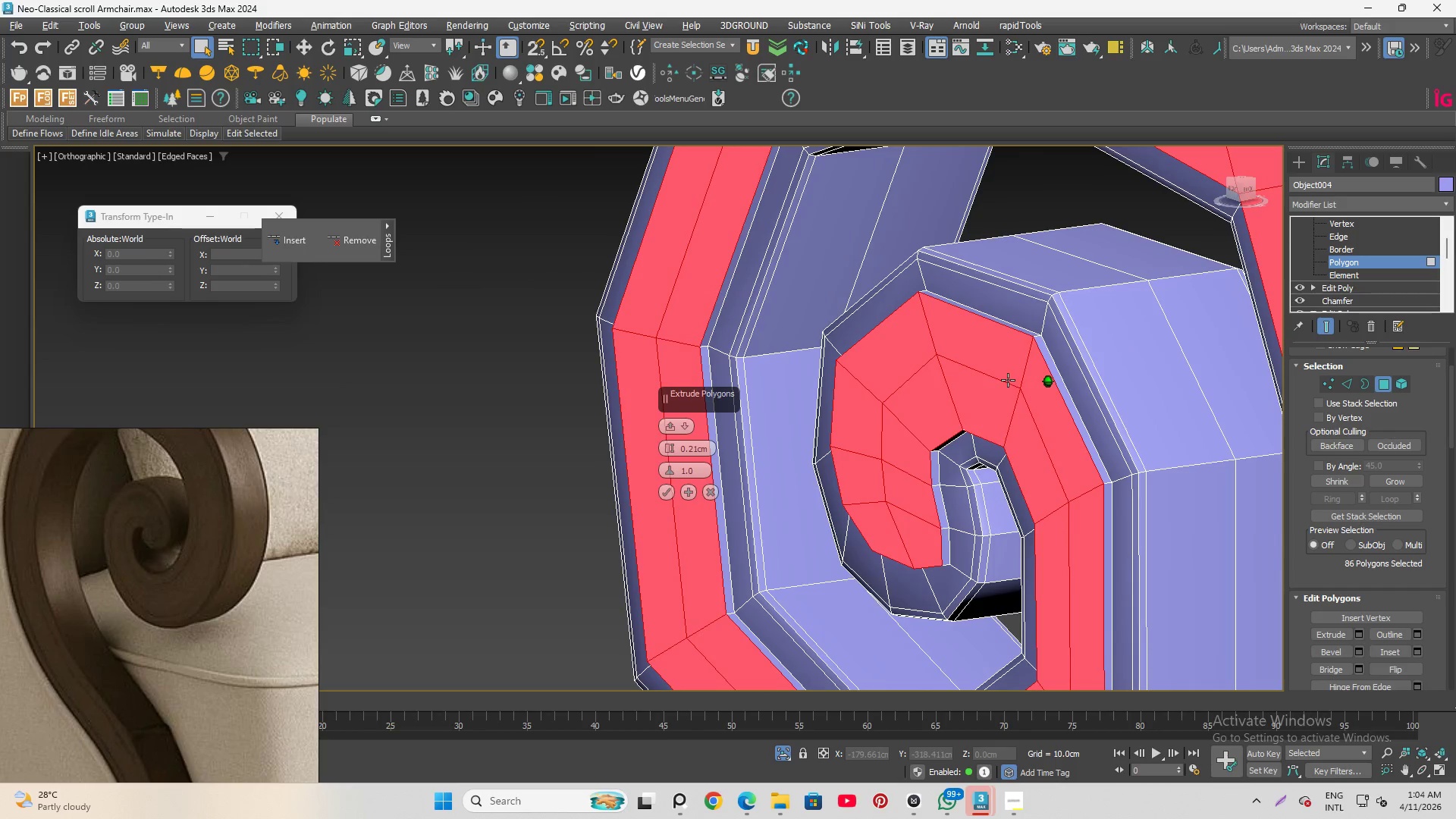 
scroll: coordinate [1064, 369], scroll_direction: up, amount: 3.0
 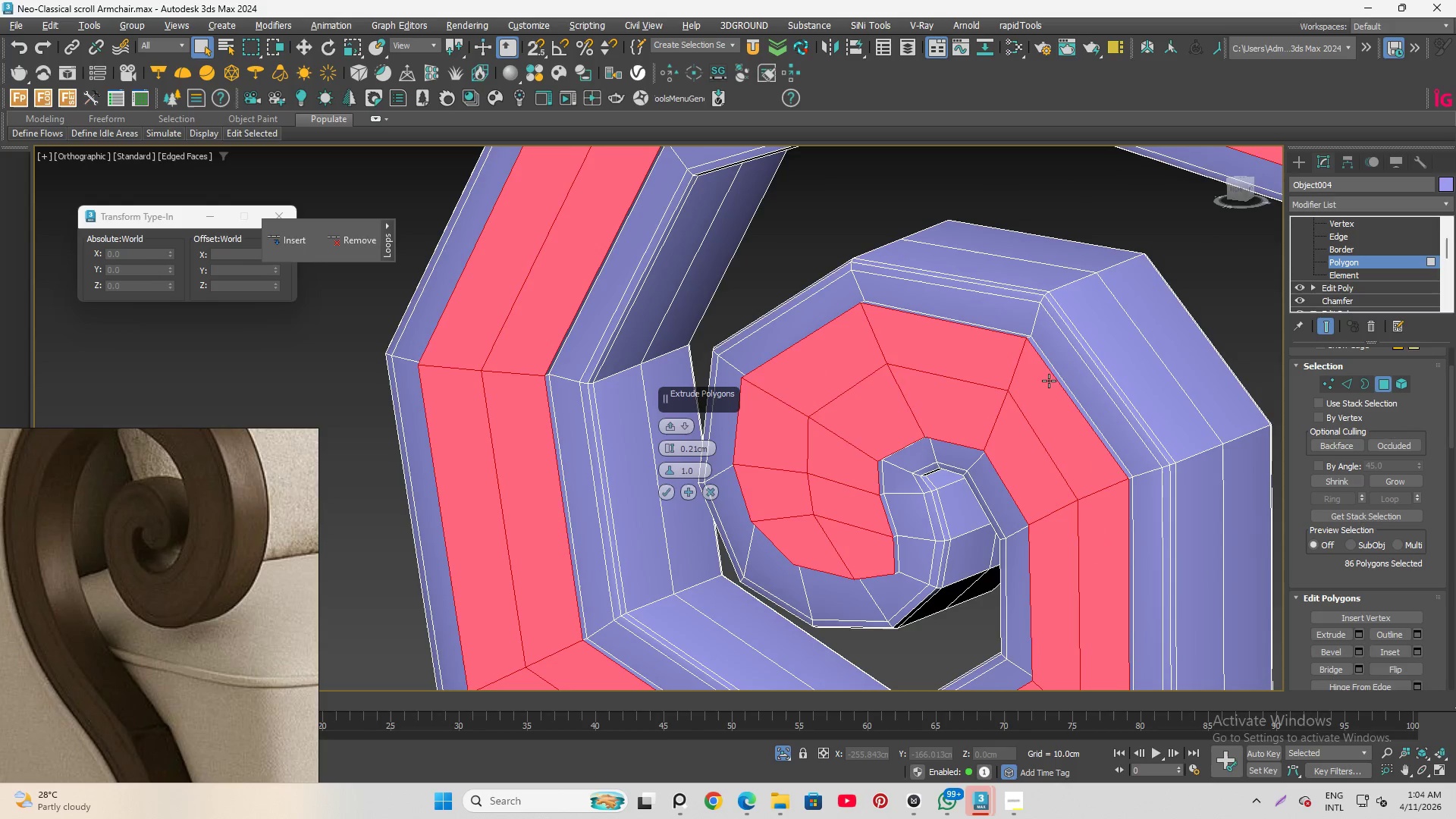 
key(Alt+AltLeft)
 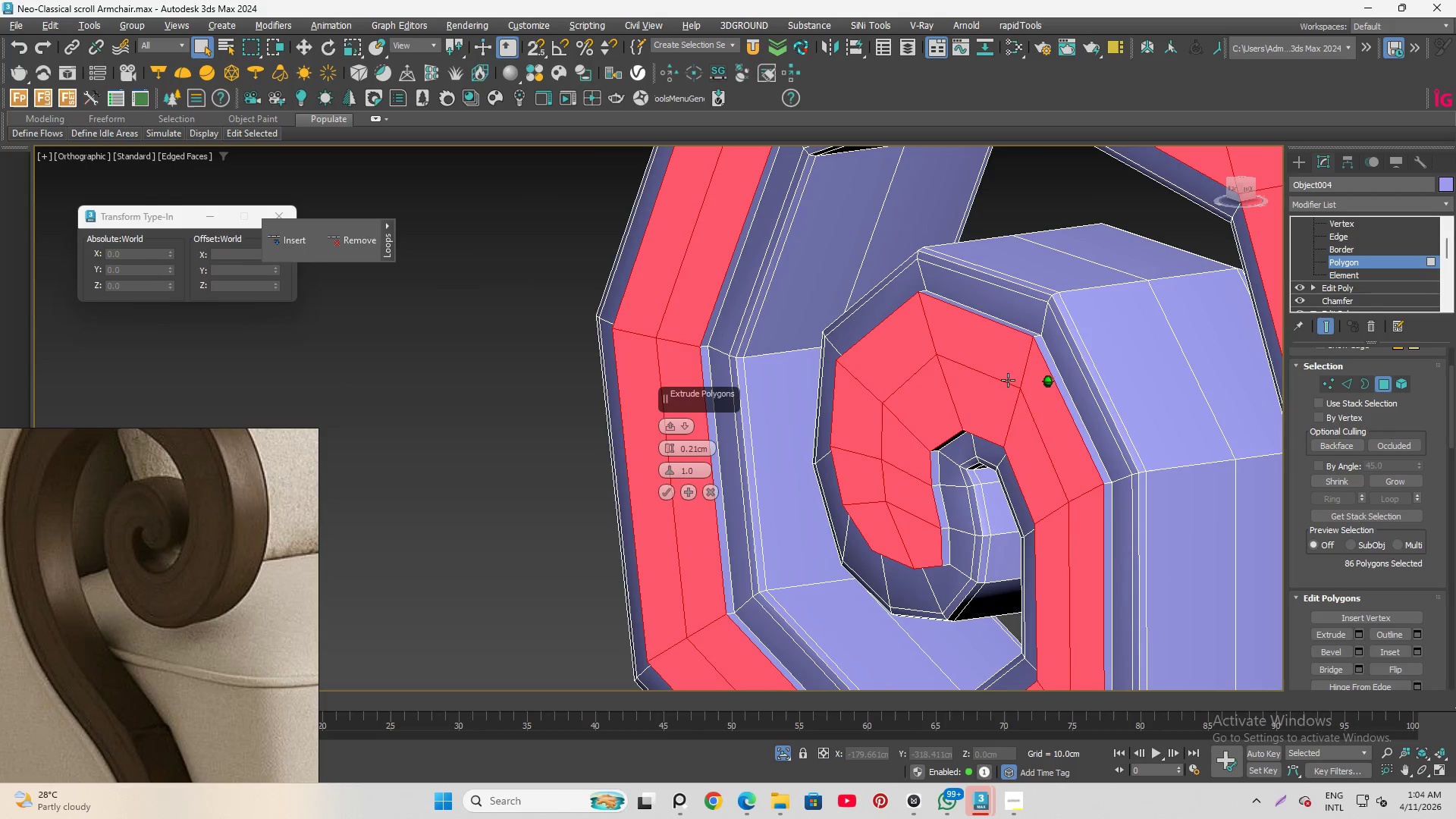 
key(Alt+AltLeft)
 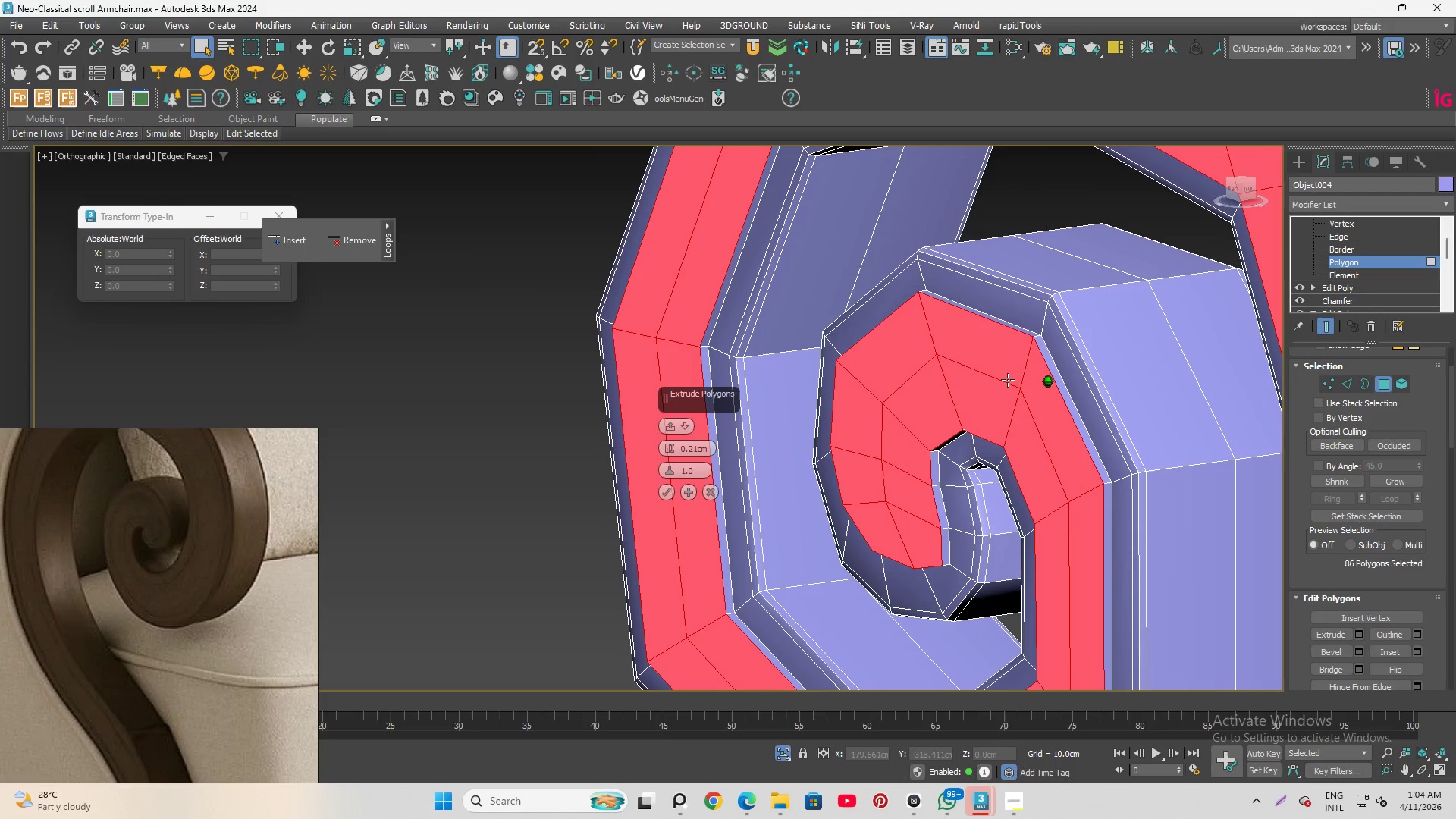 
key(Alt+AltLeft)
 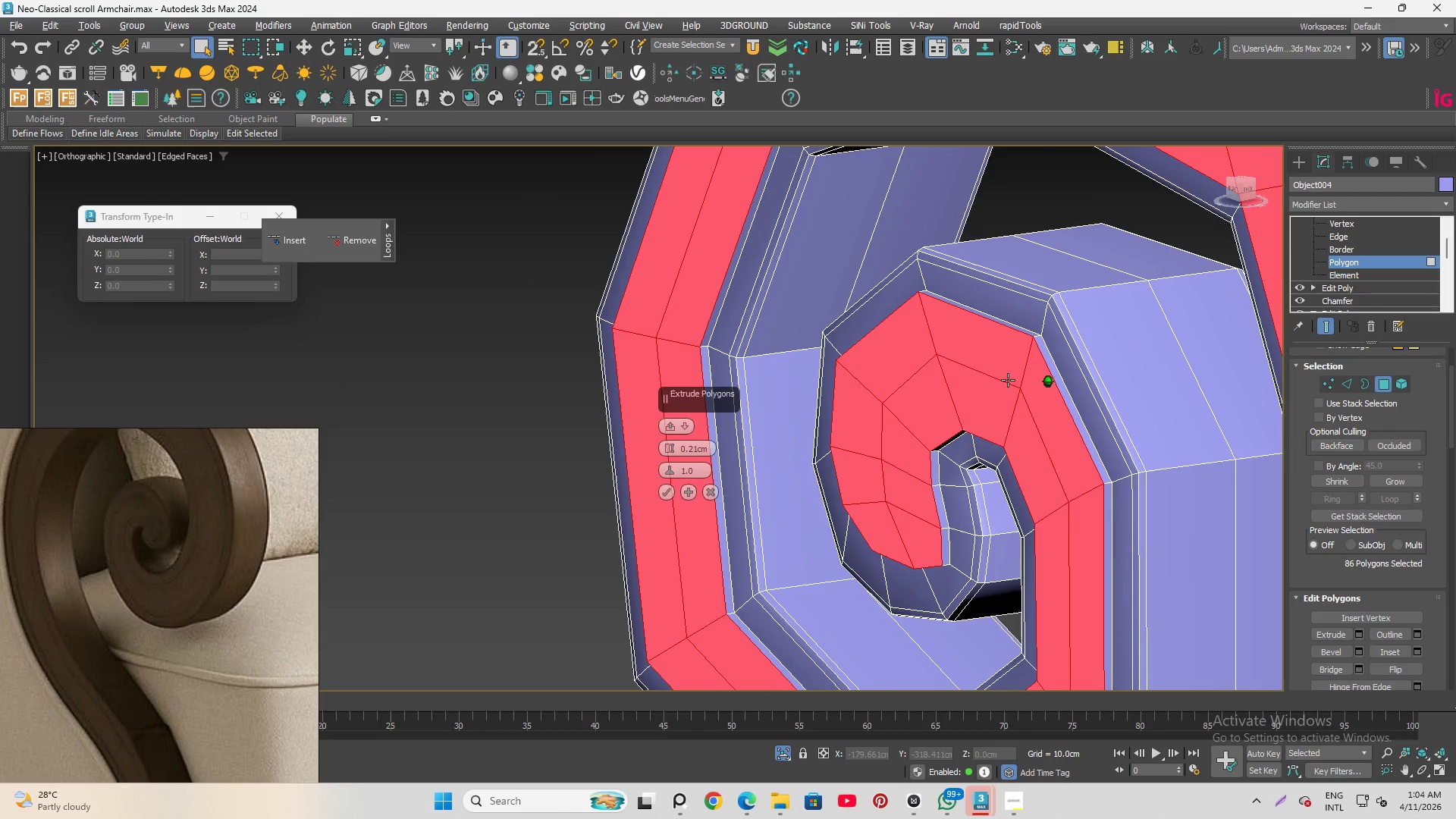 
key(Alt+AltLeft)
 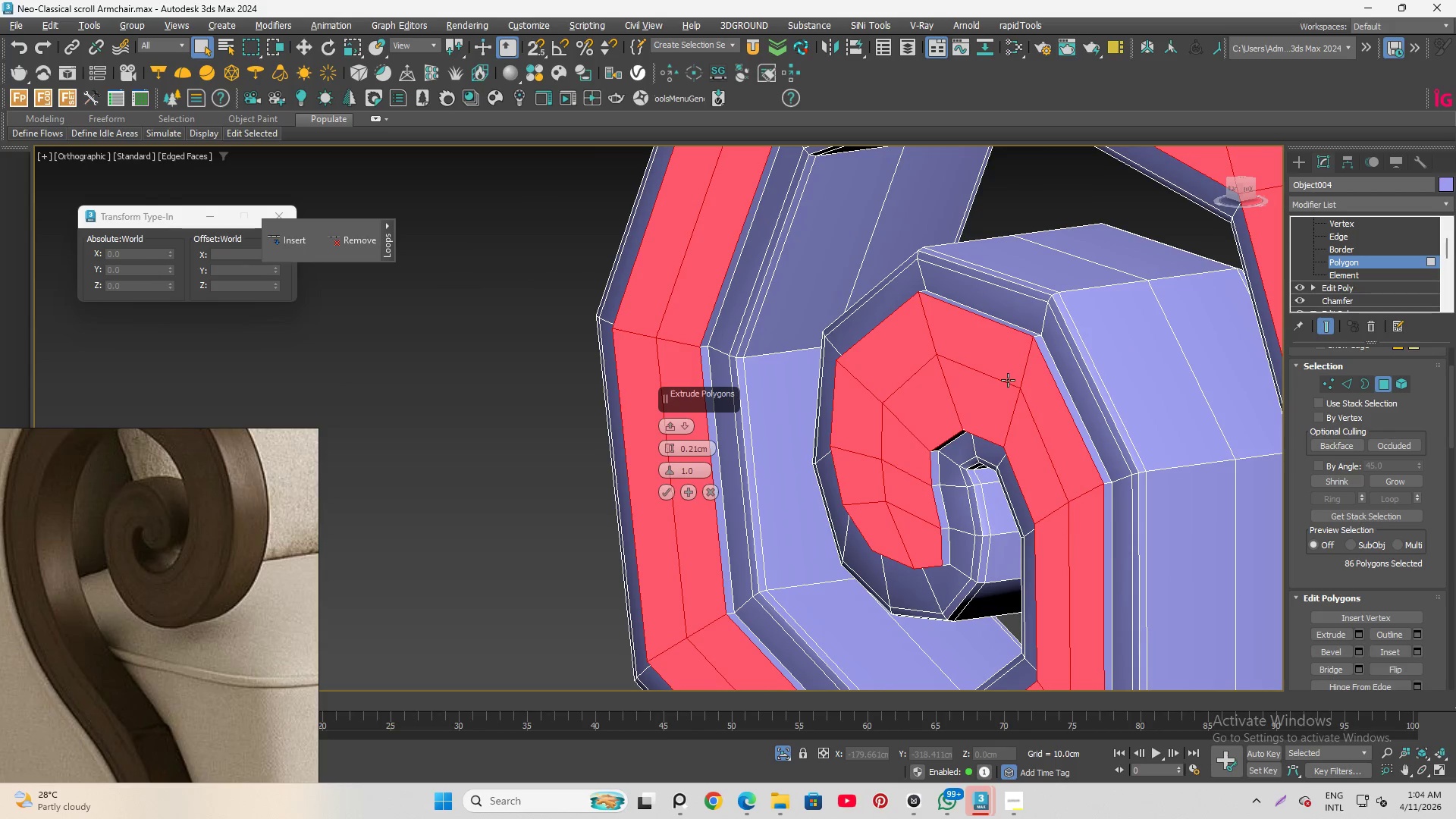 
key(Alt+AltLeft)
 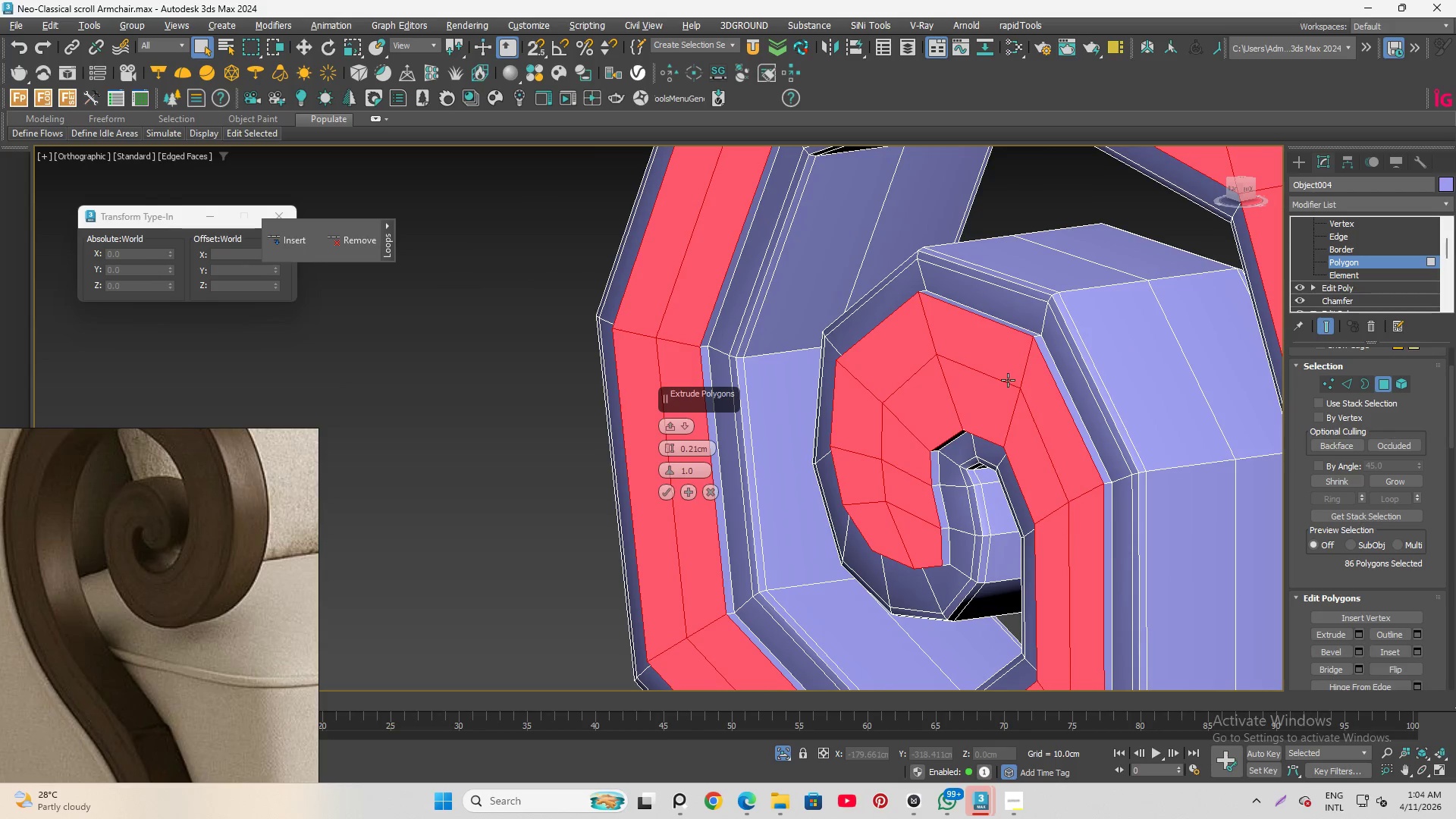 
key(Alt+AltLeft)
 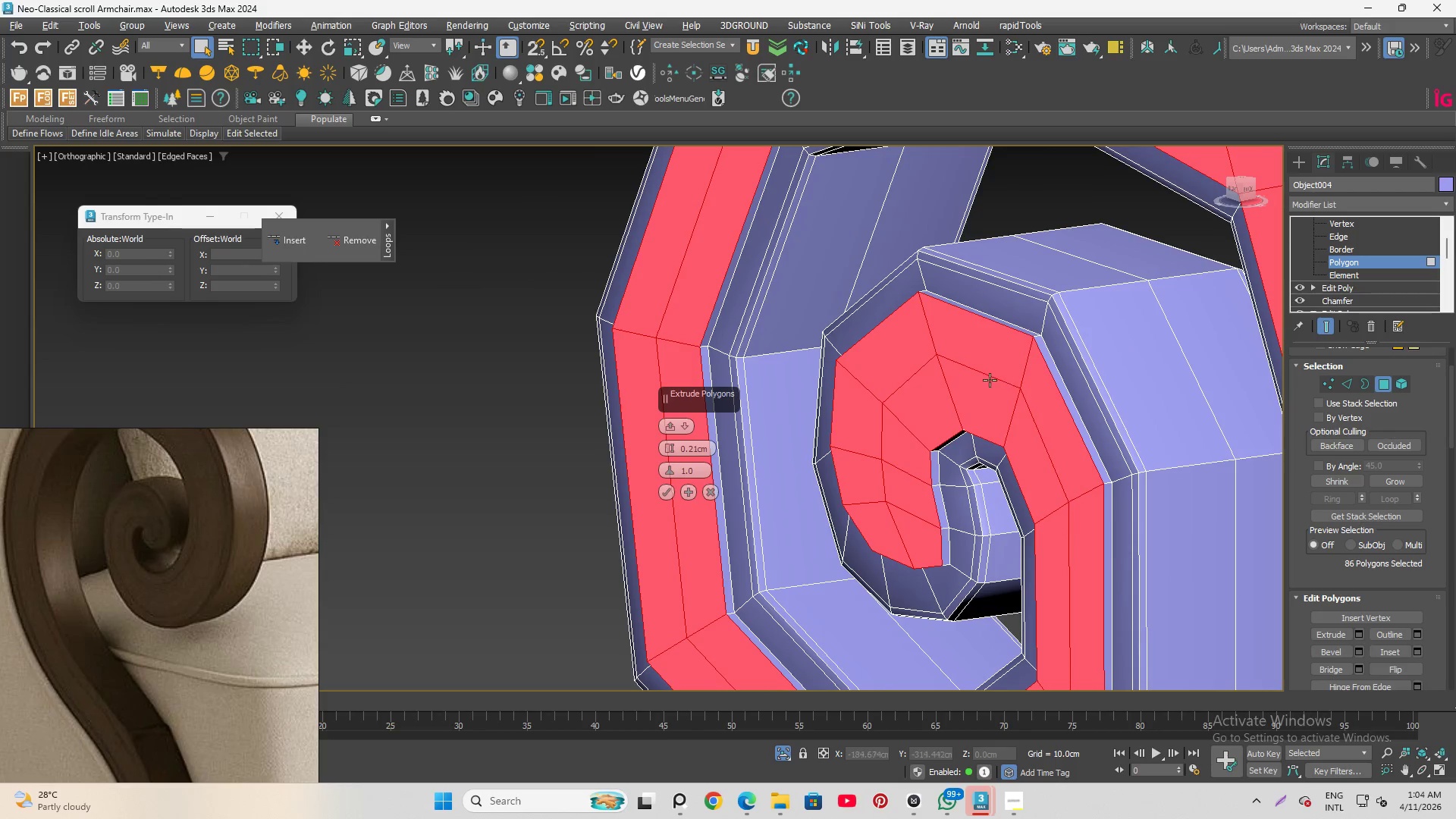 
key(Alt+AltLeft)
 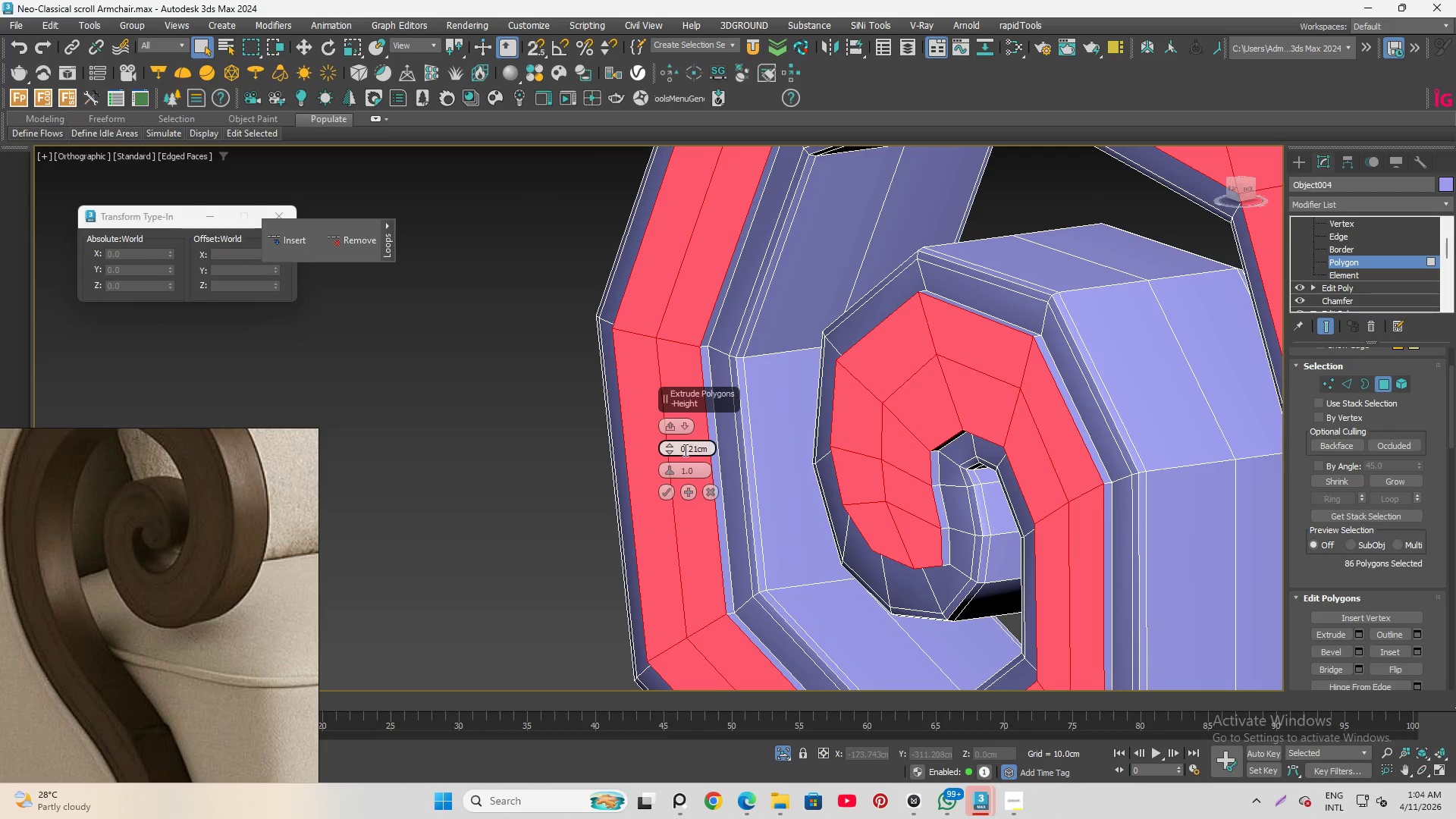 
left_click([684, 450])
 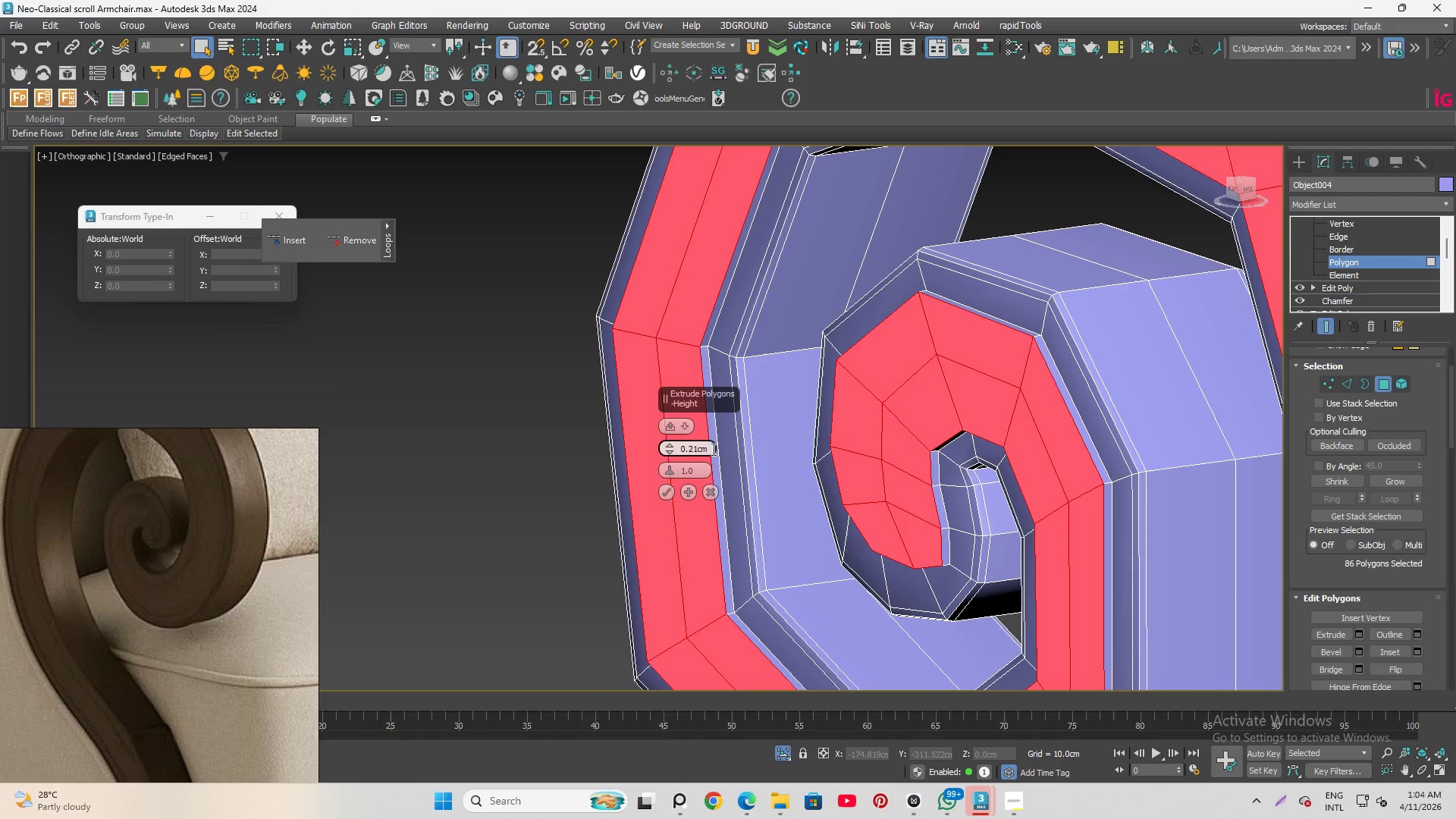 
left_click_drag(start_coordinate=[712, 449], to_coordinate=[639, 445])
 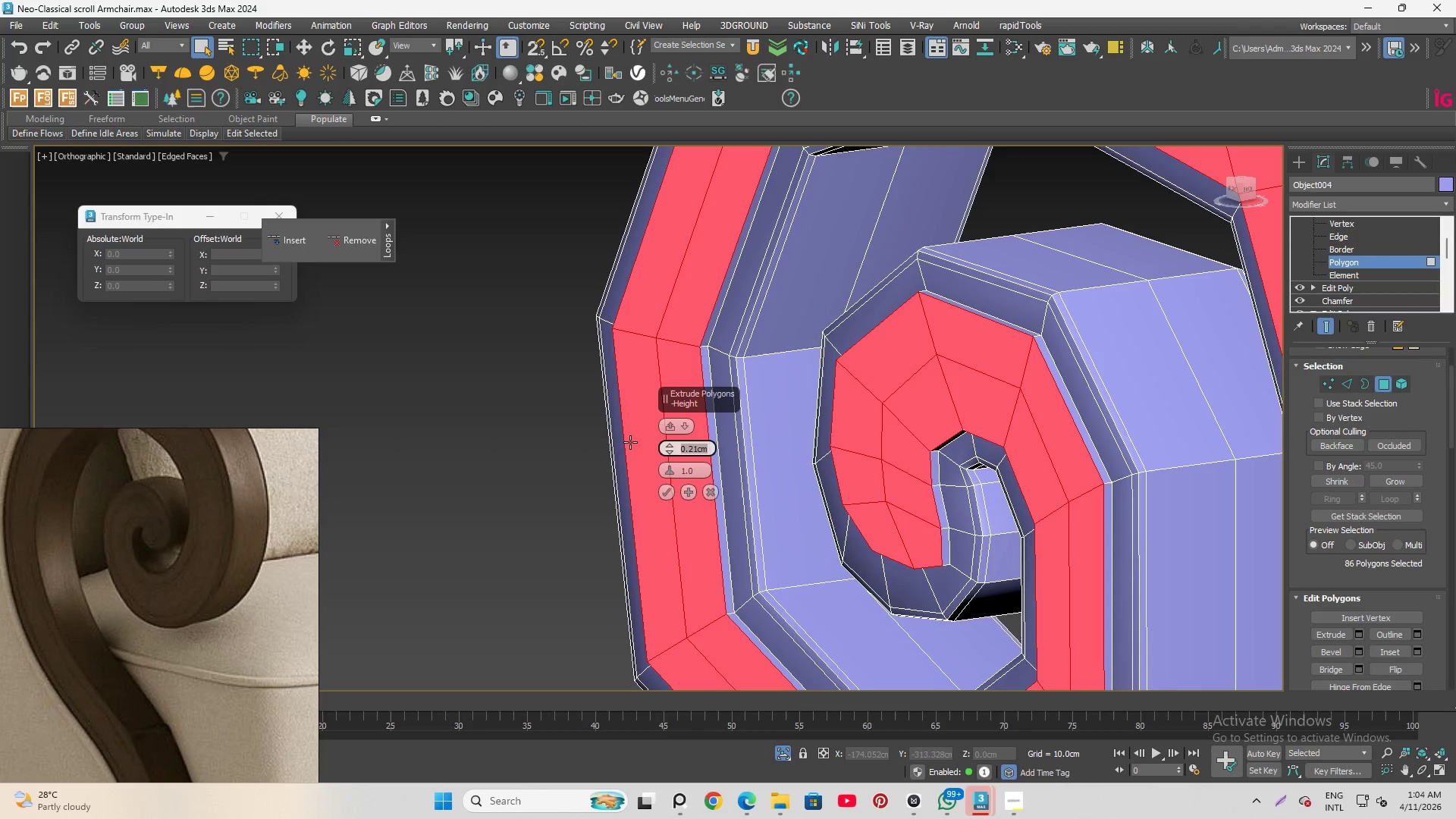 
key(NumpadSubtract)
 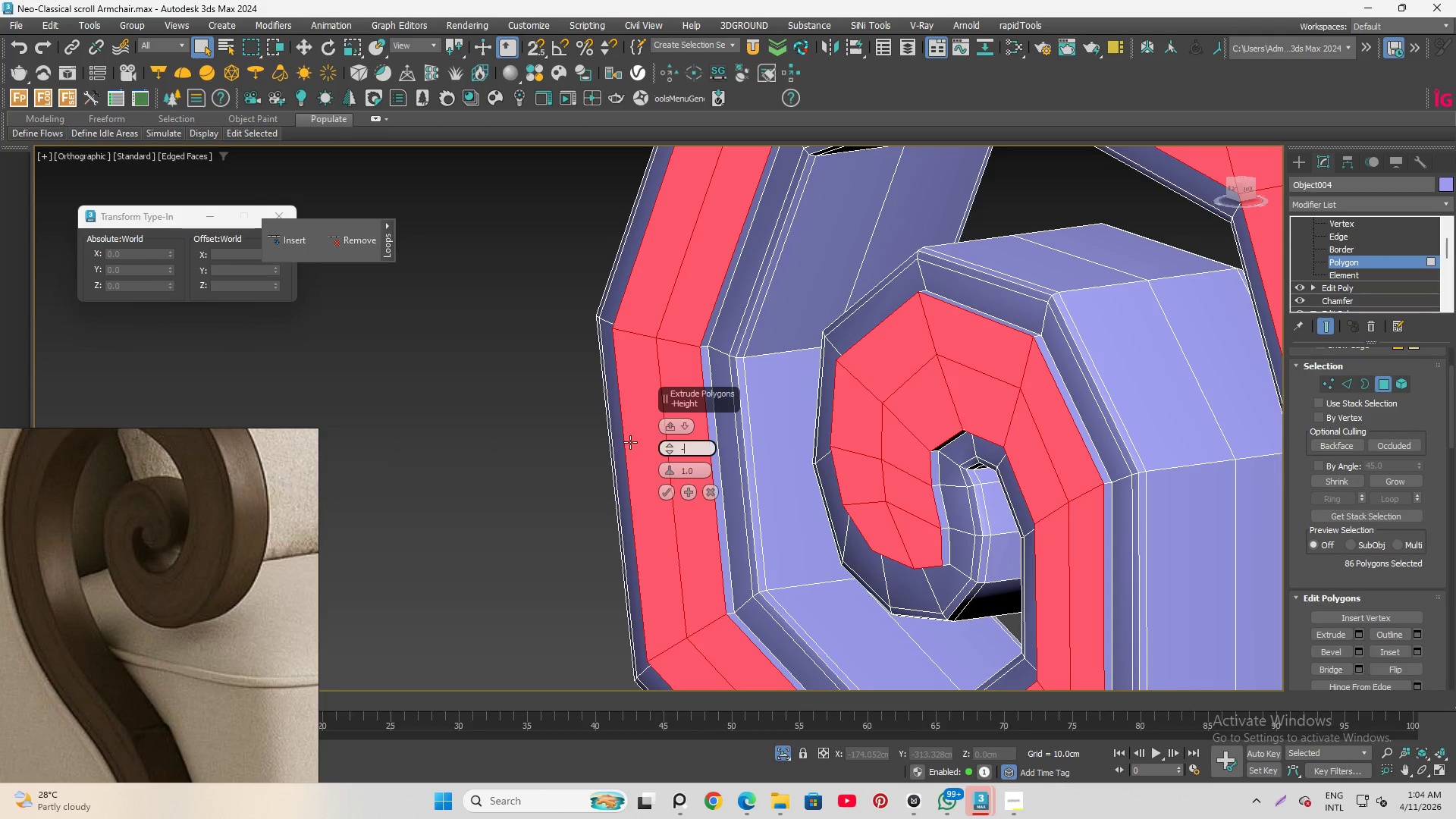 
key(NumpadDecimal)
 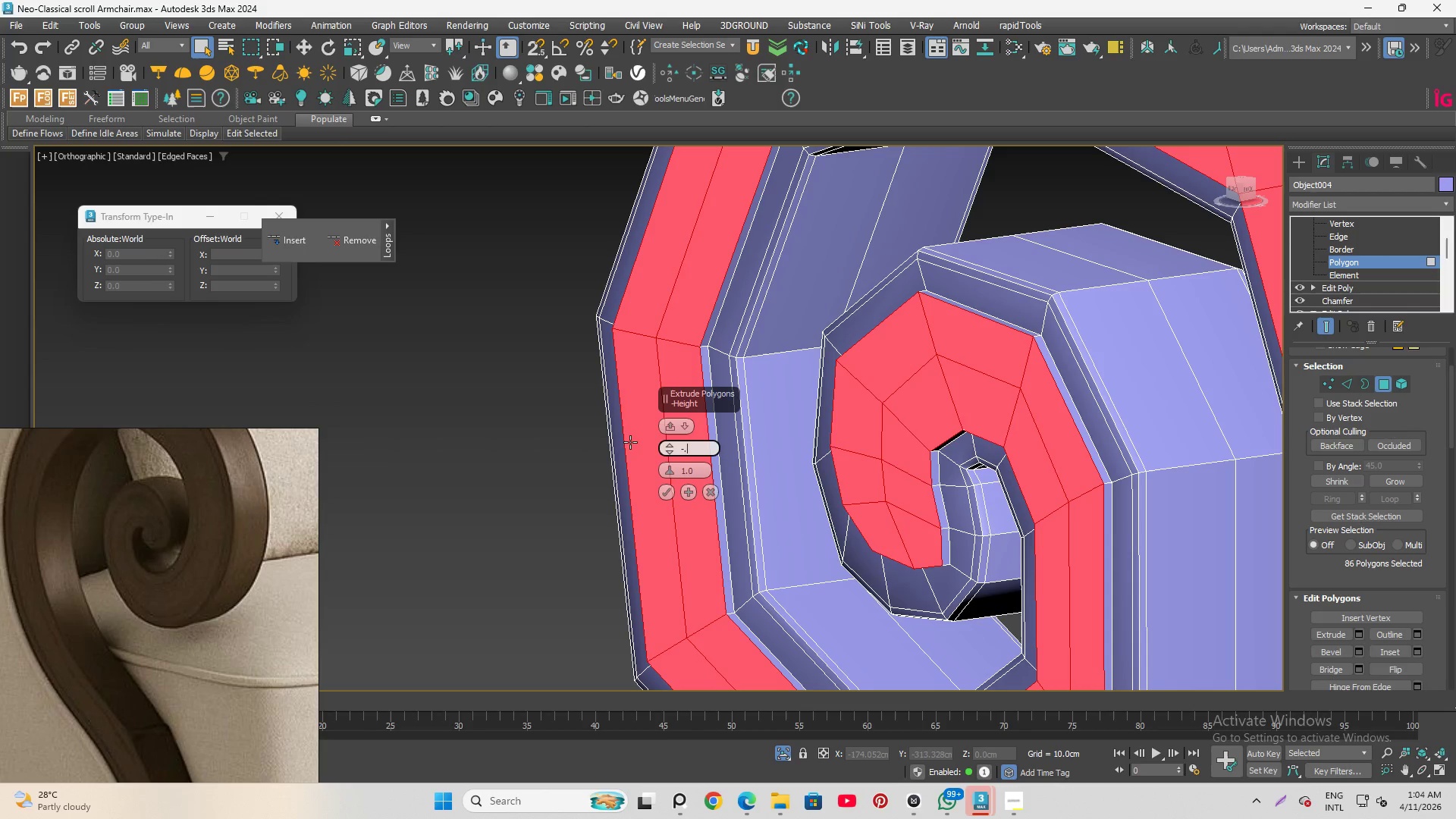 
key(Numpad2)
 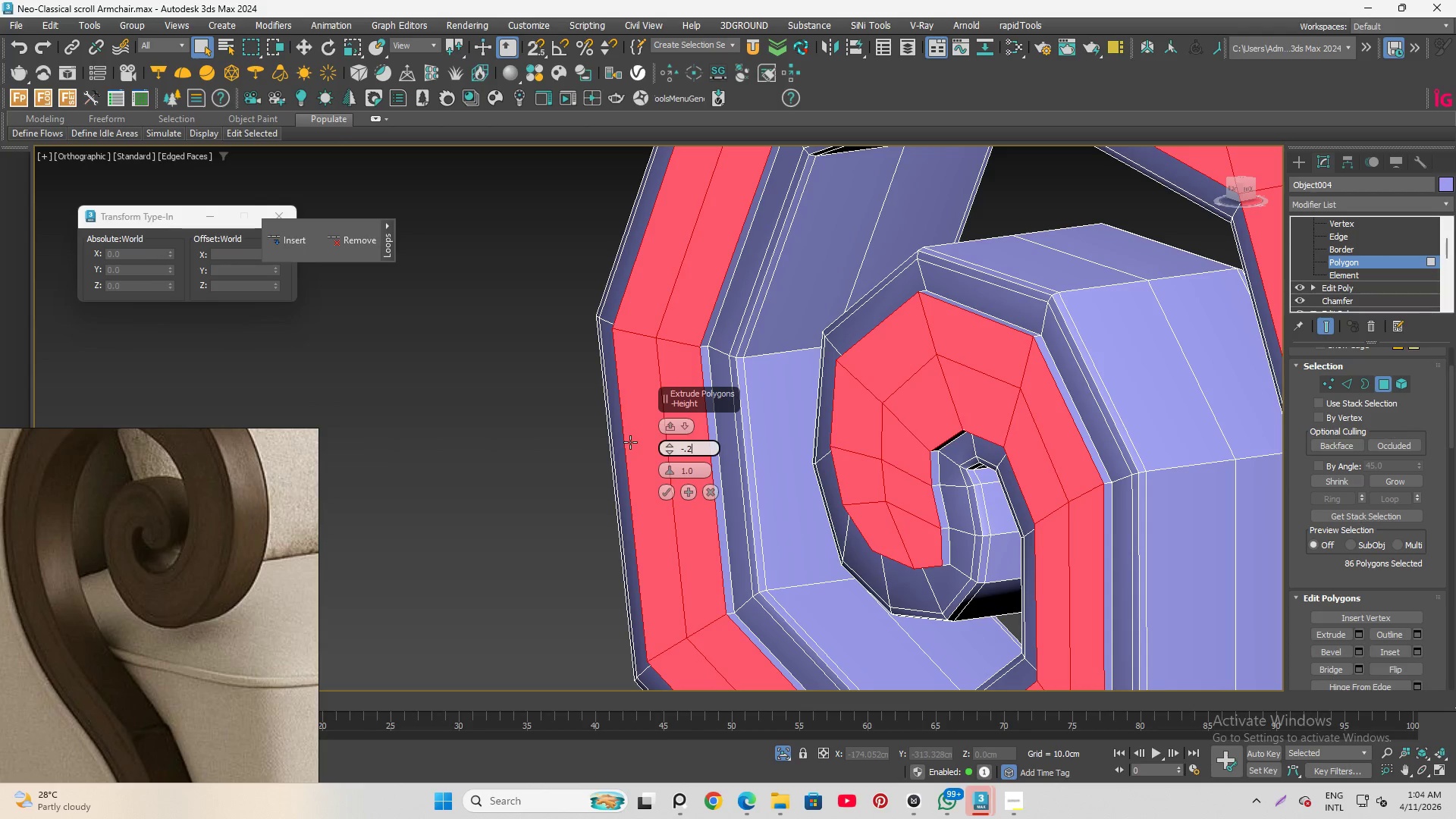 
key(Enter)
 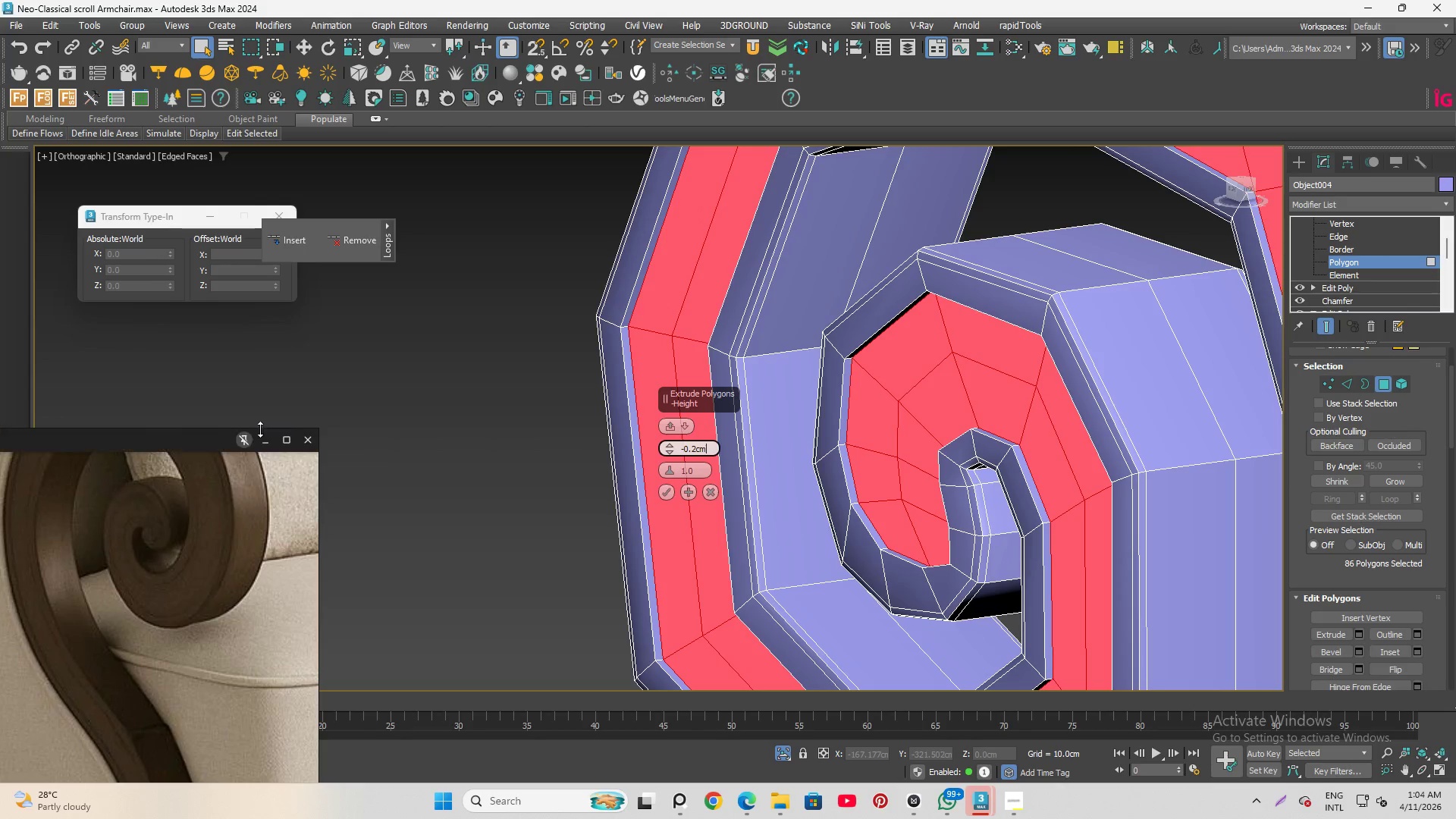 
scroll: coordinate [862, 392], scroll_direction: down, amount: 1.0
 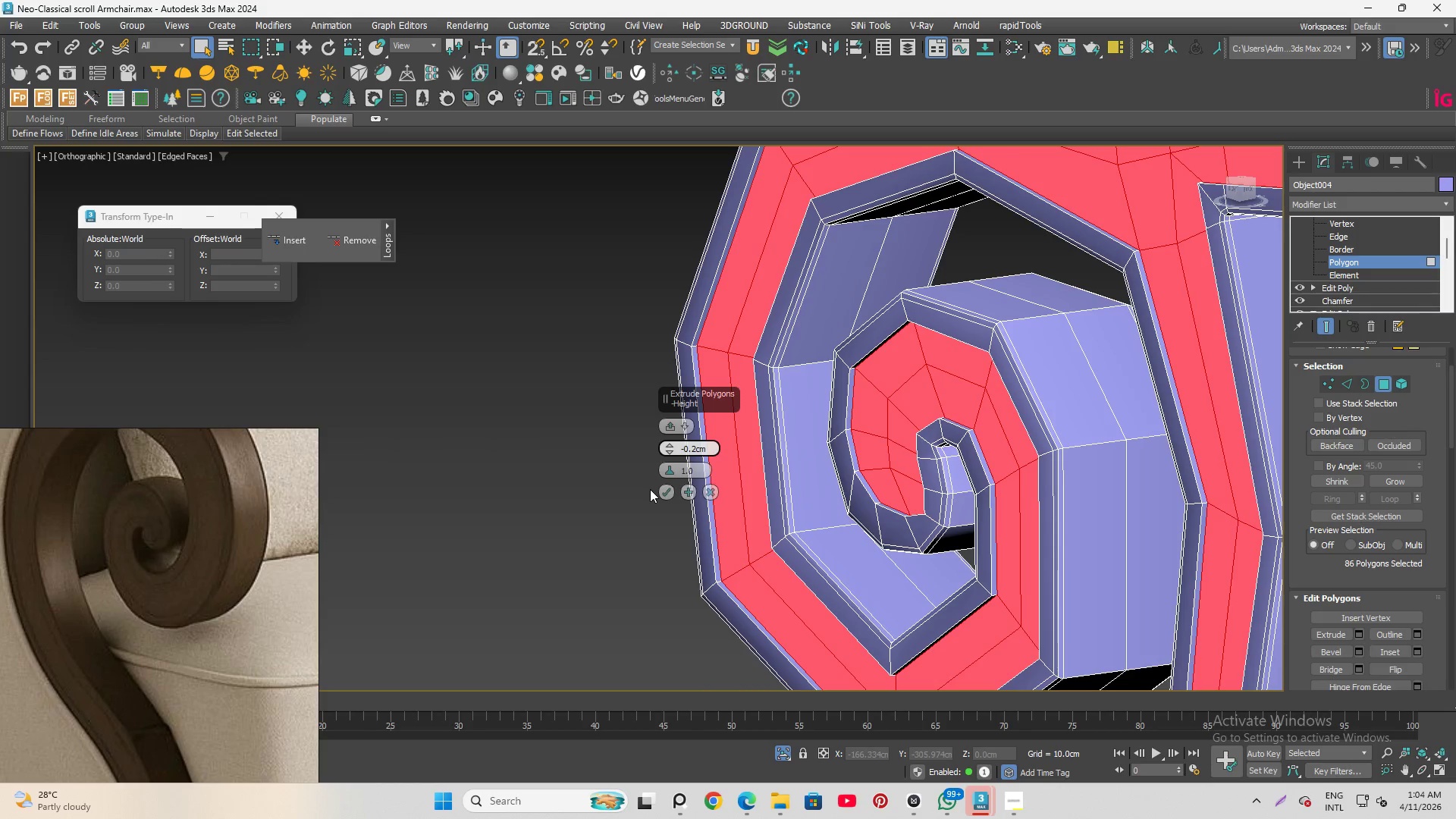 
left_click([666, 488])
 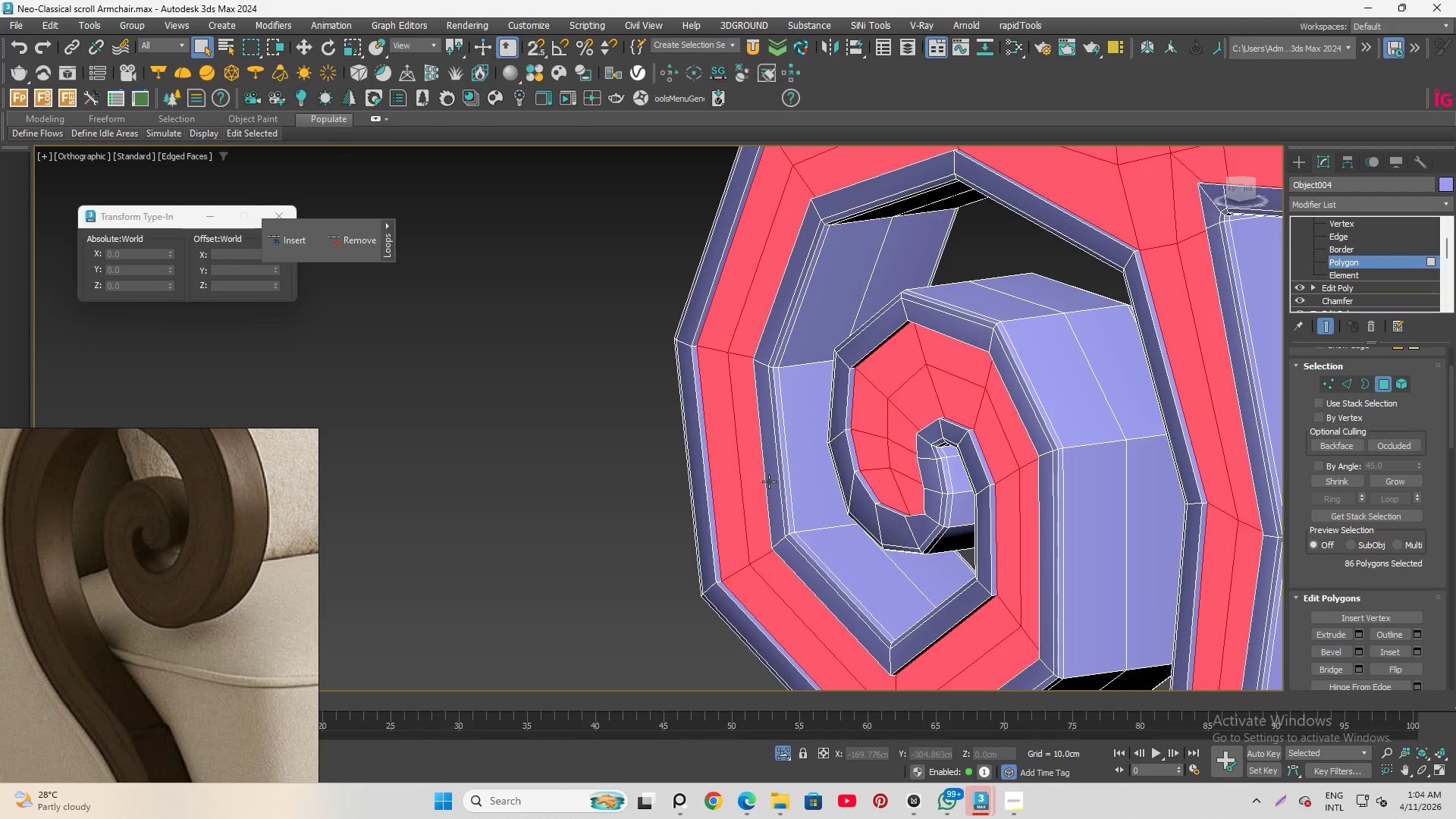 
key(Control+ControlLeft)
 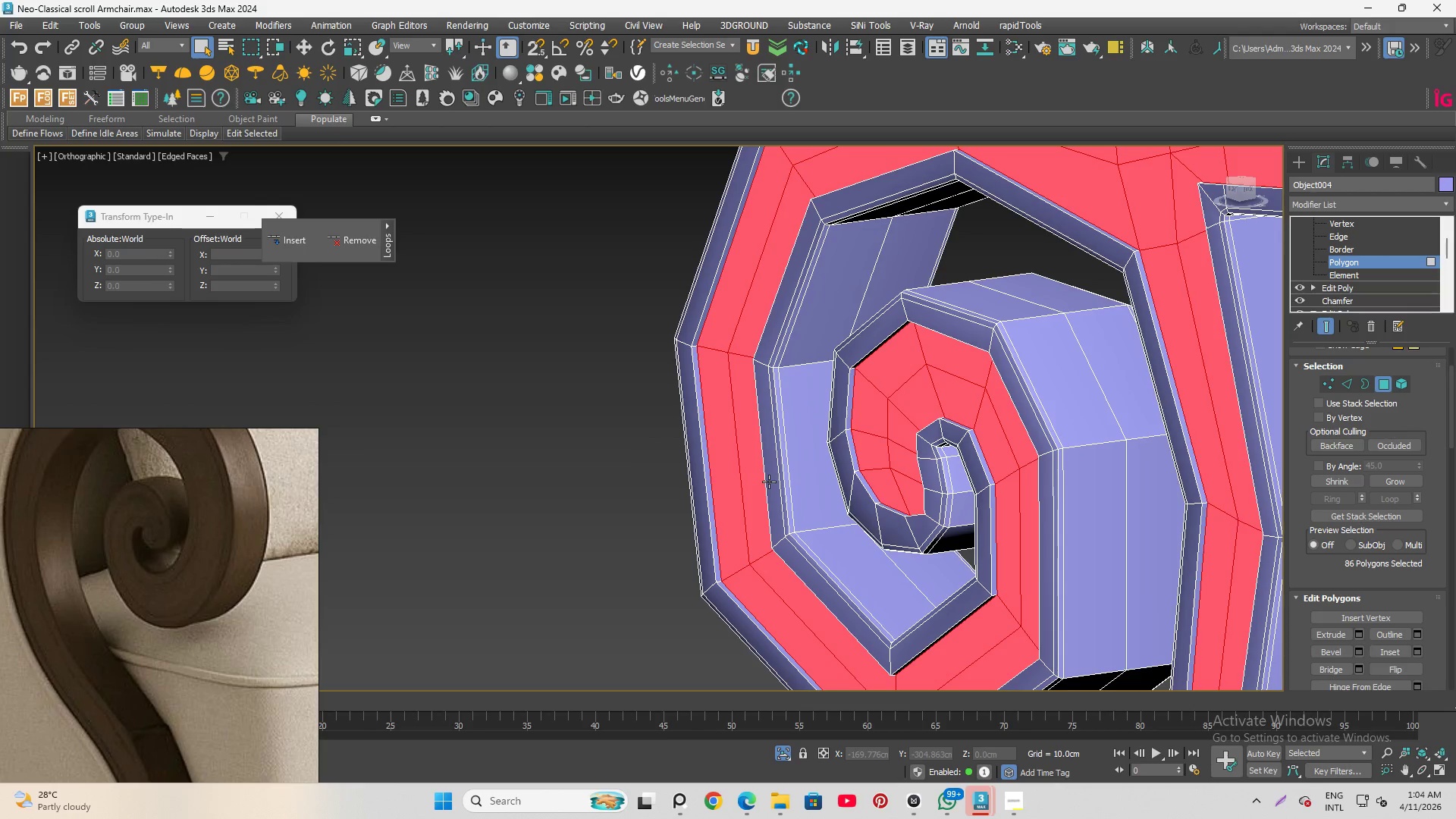 
key(Alt+Q)
 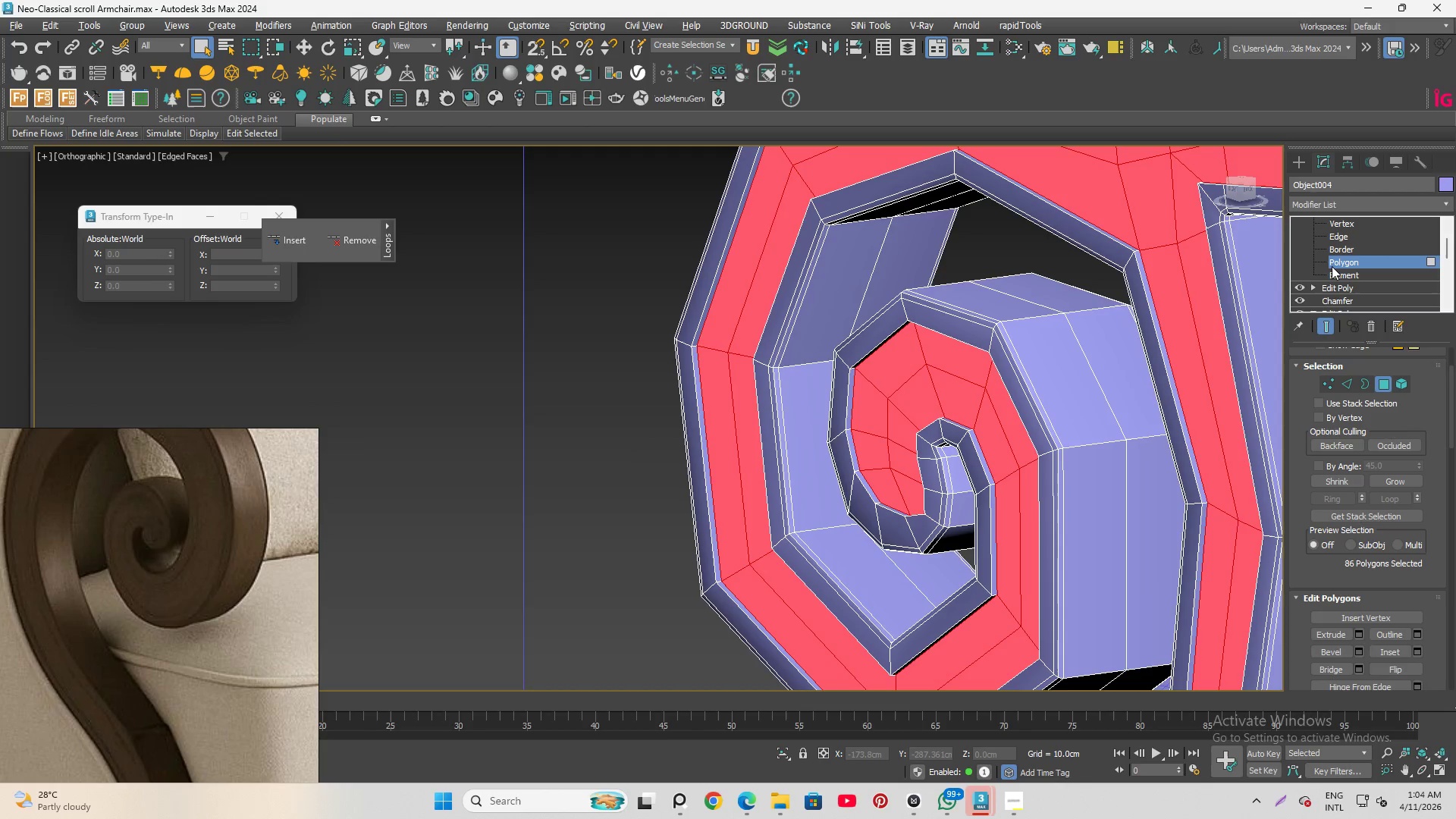 
key(Control+A)
 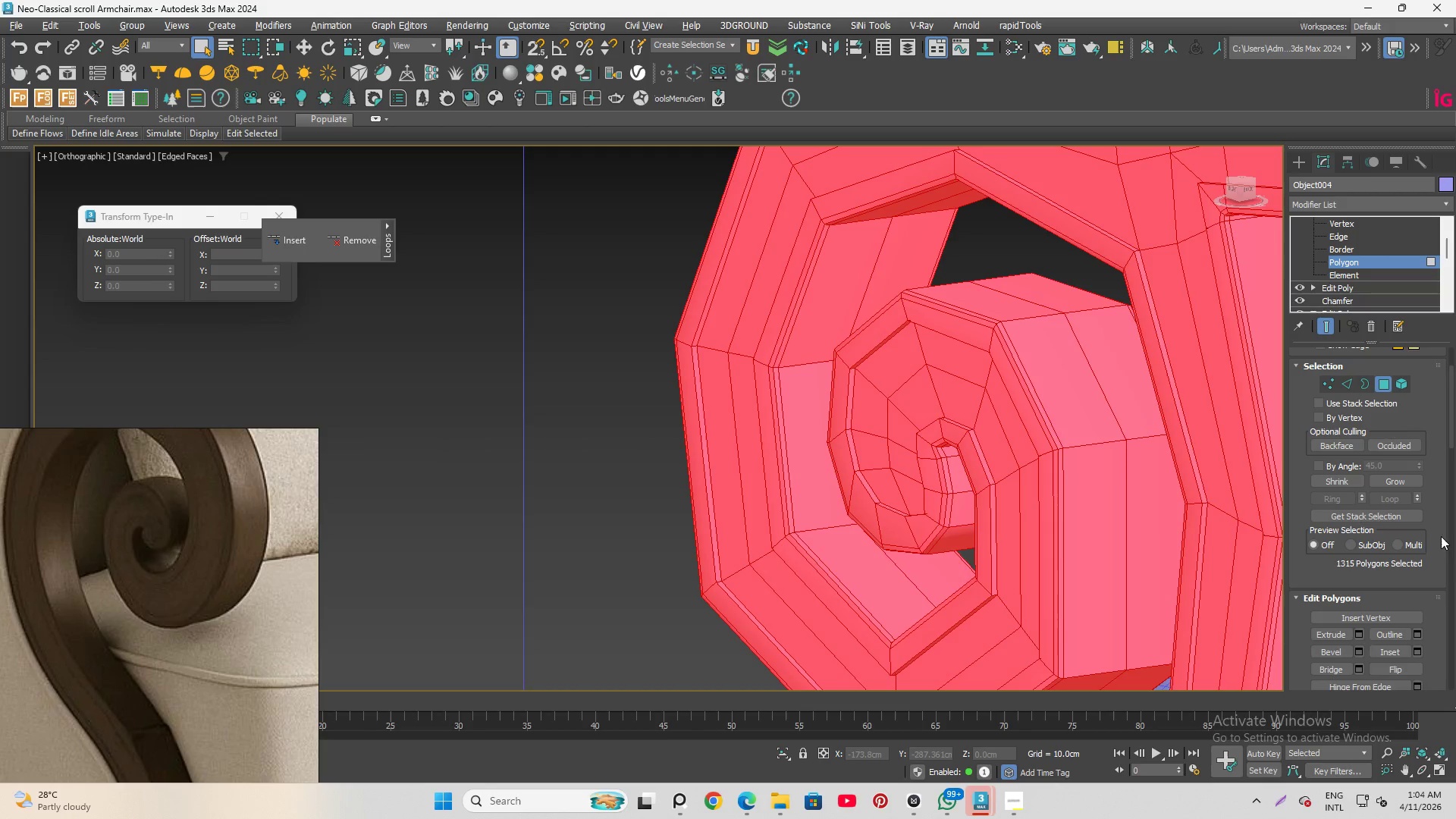 
scroll: coordinate [1316, 645], scroll_direction: down, amount: 46.0
 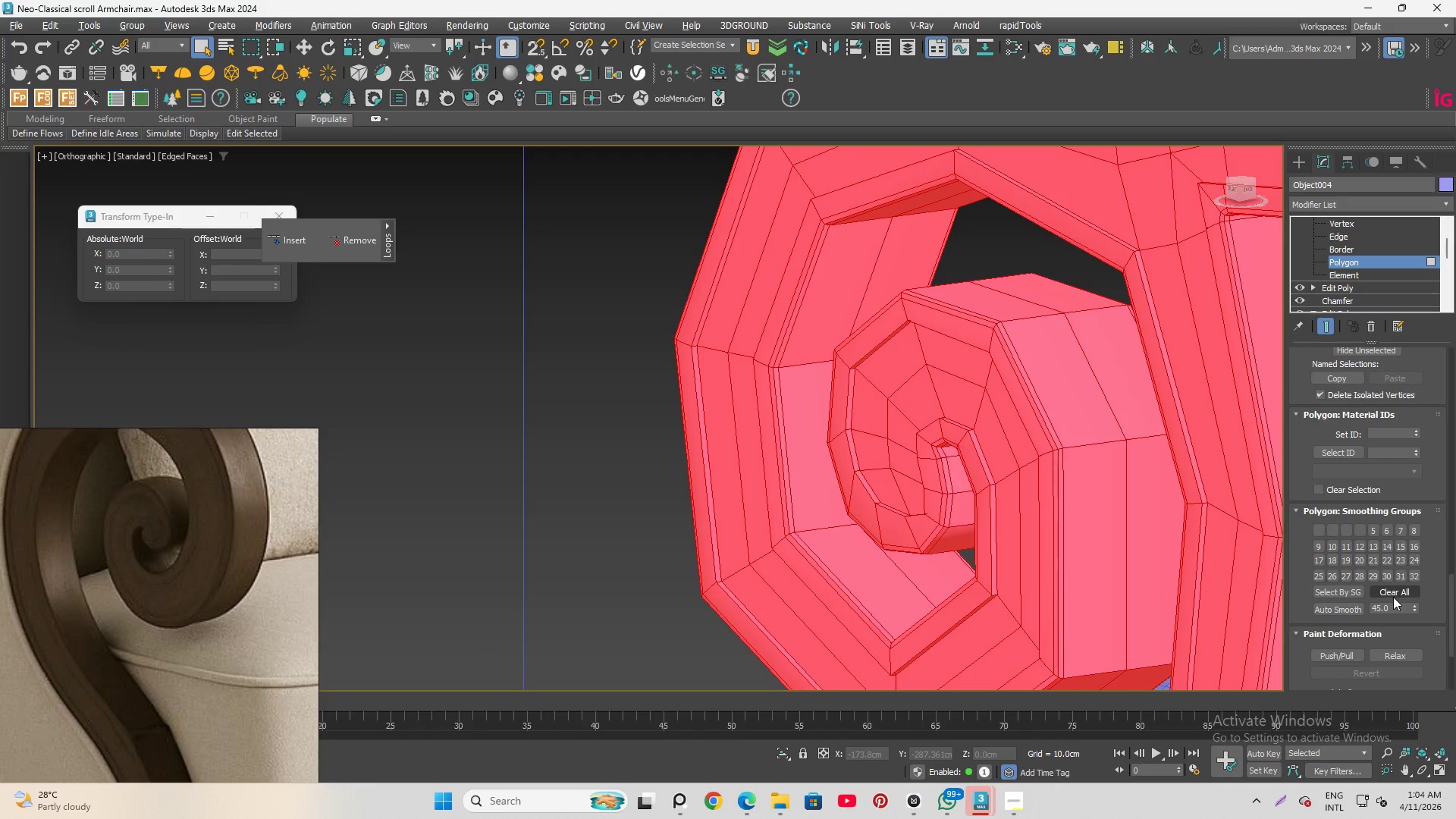 
left_click([1393, 597])
 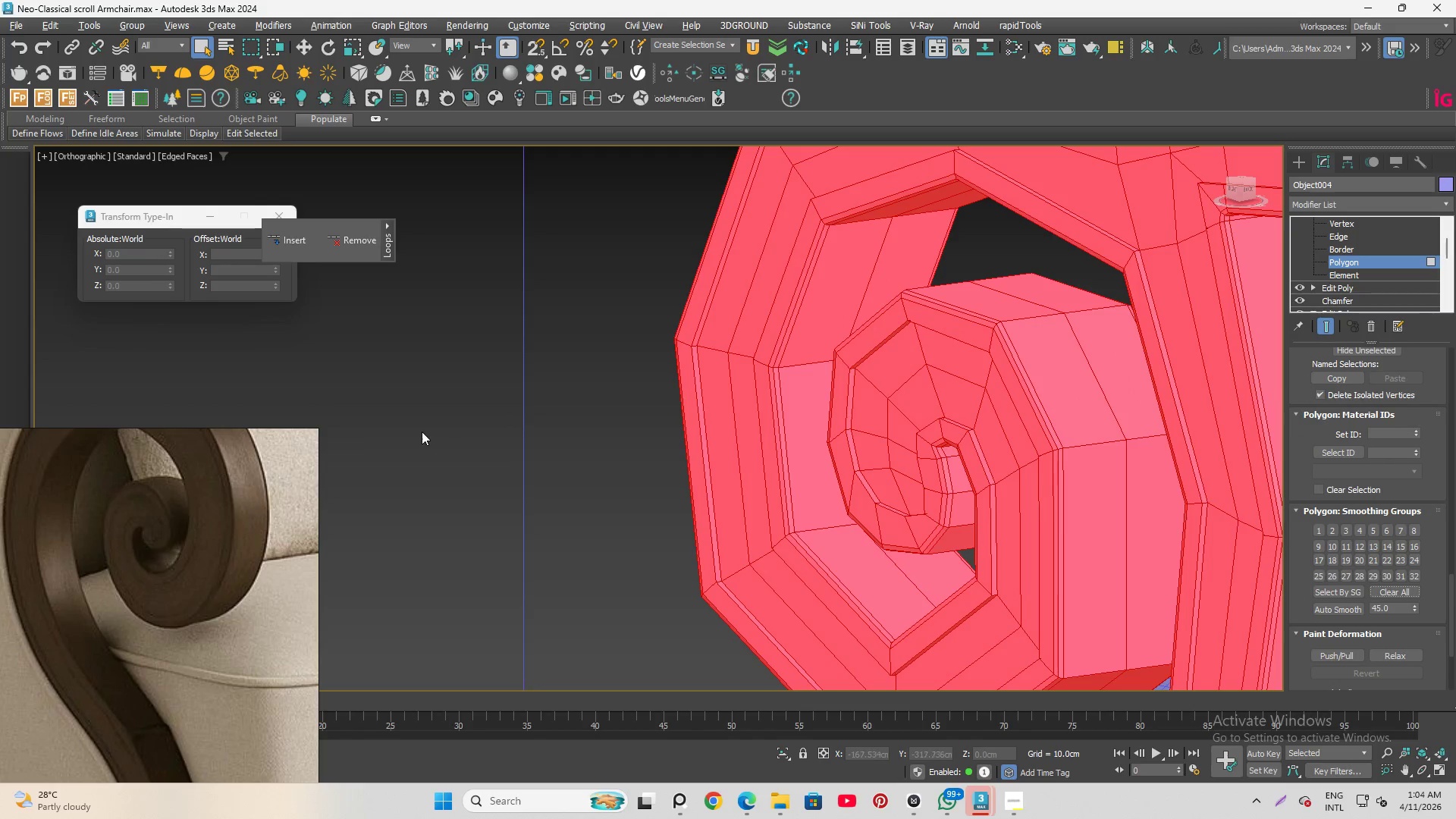 
left_click([590, 411])
 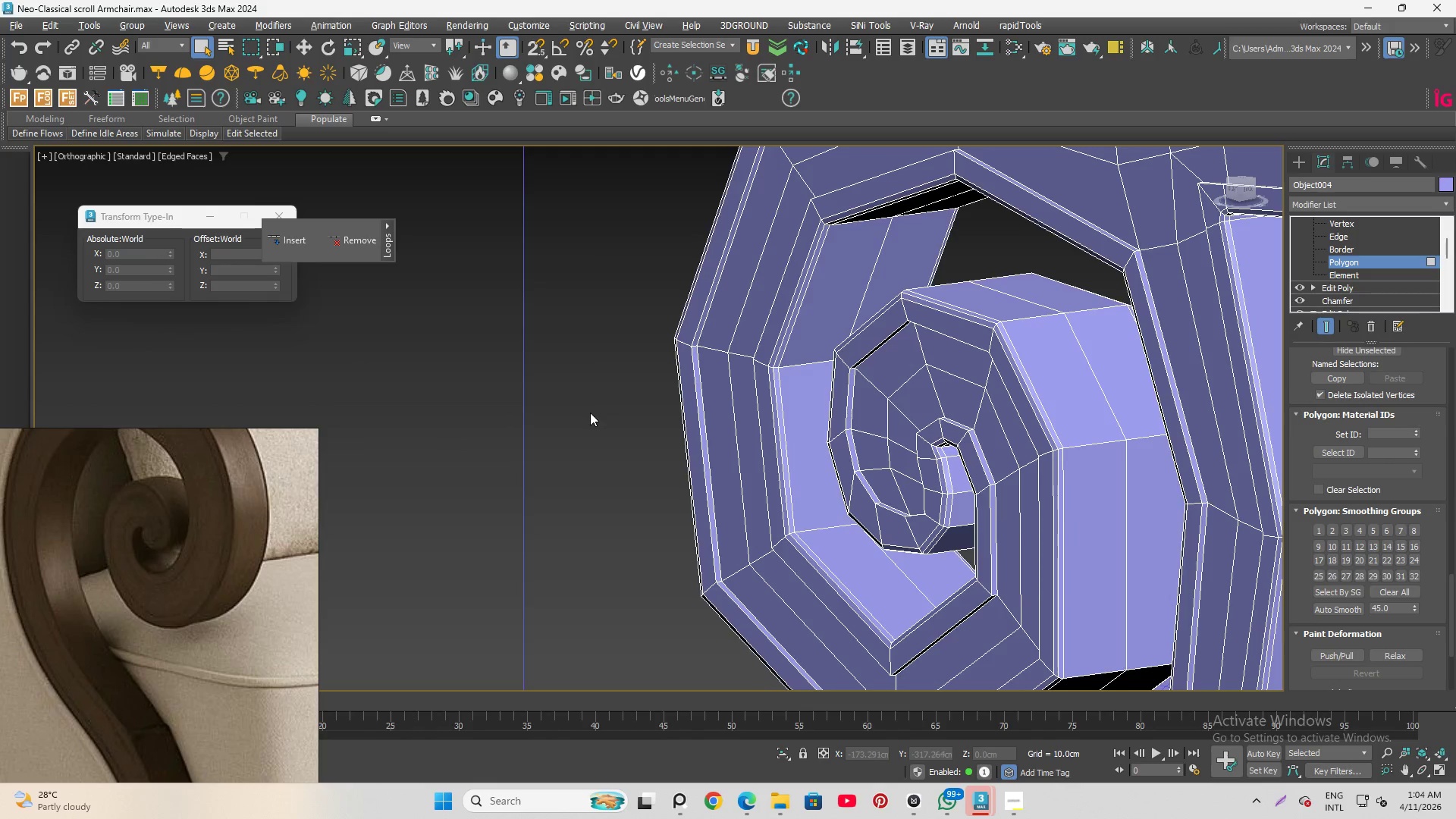 
scroll: coordinate [631, 444], scroll_direction: down, amount: 1.0
 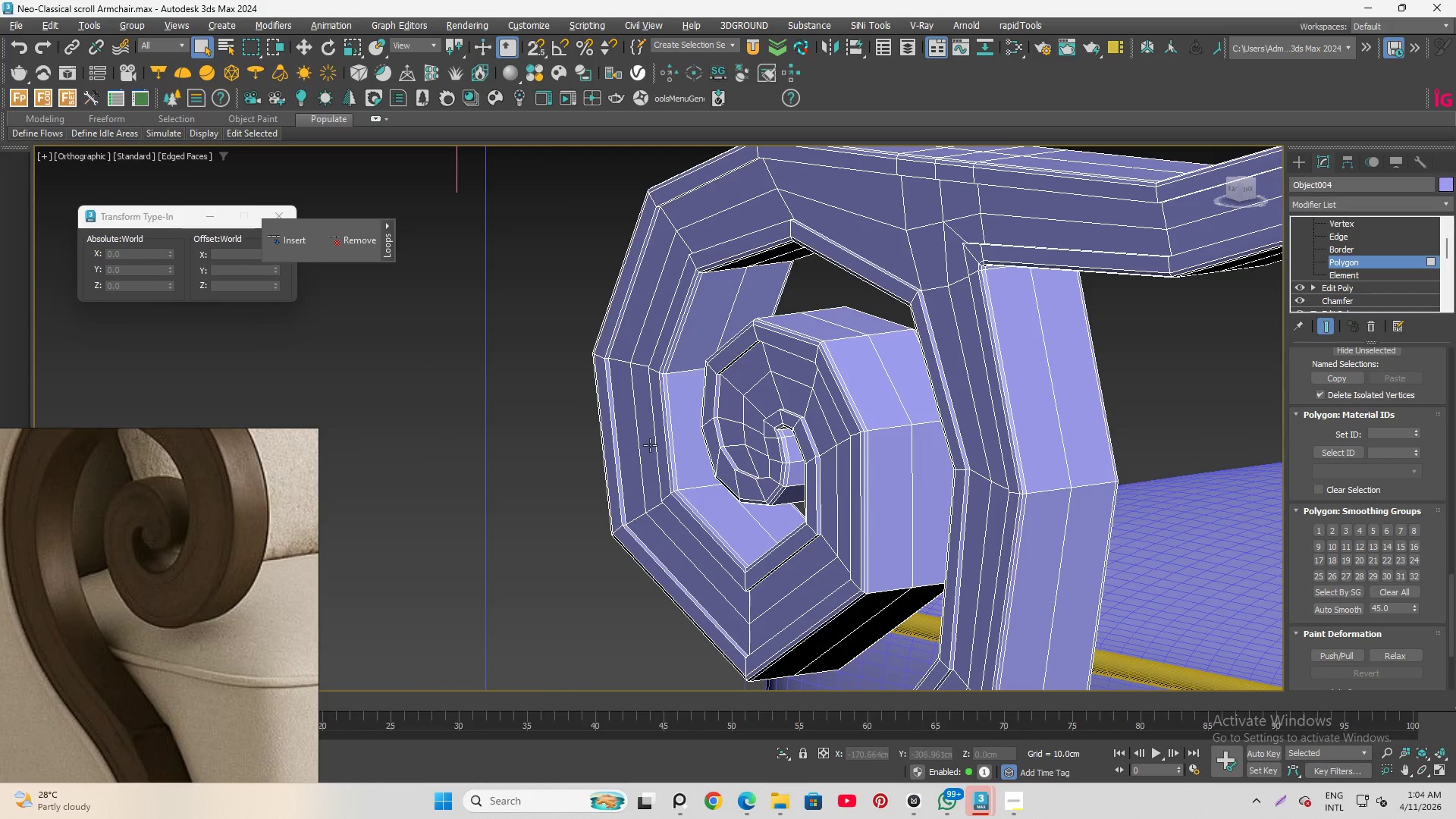 
hold_key(key=AltLeft, duration=1.52)
scroll: coordinate [684, 453], scroll_direction: none, amount: 0.0
 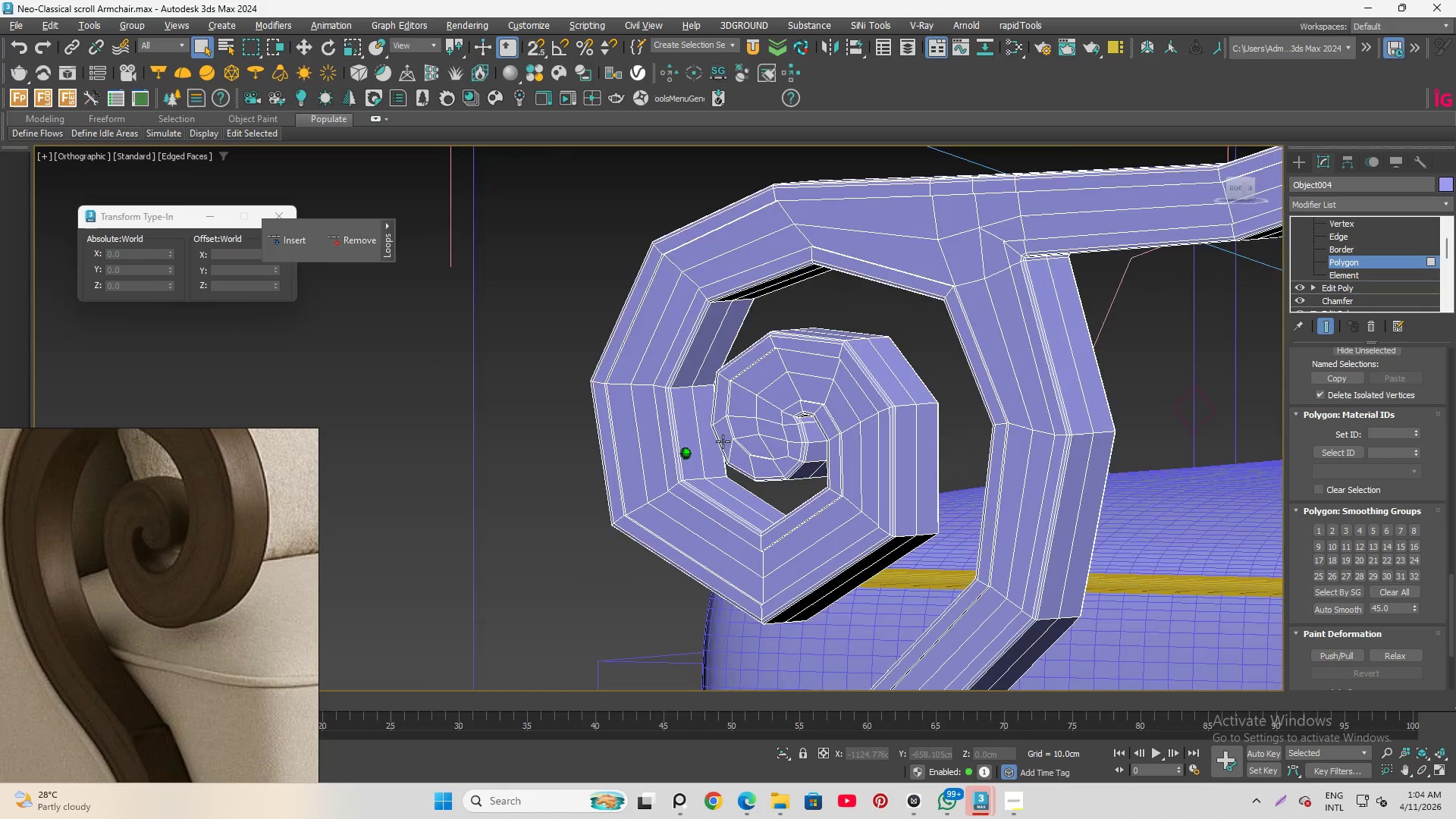 
hold_key(key=AltLeft, duration=1.5)
 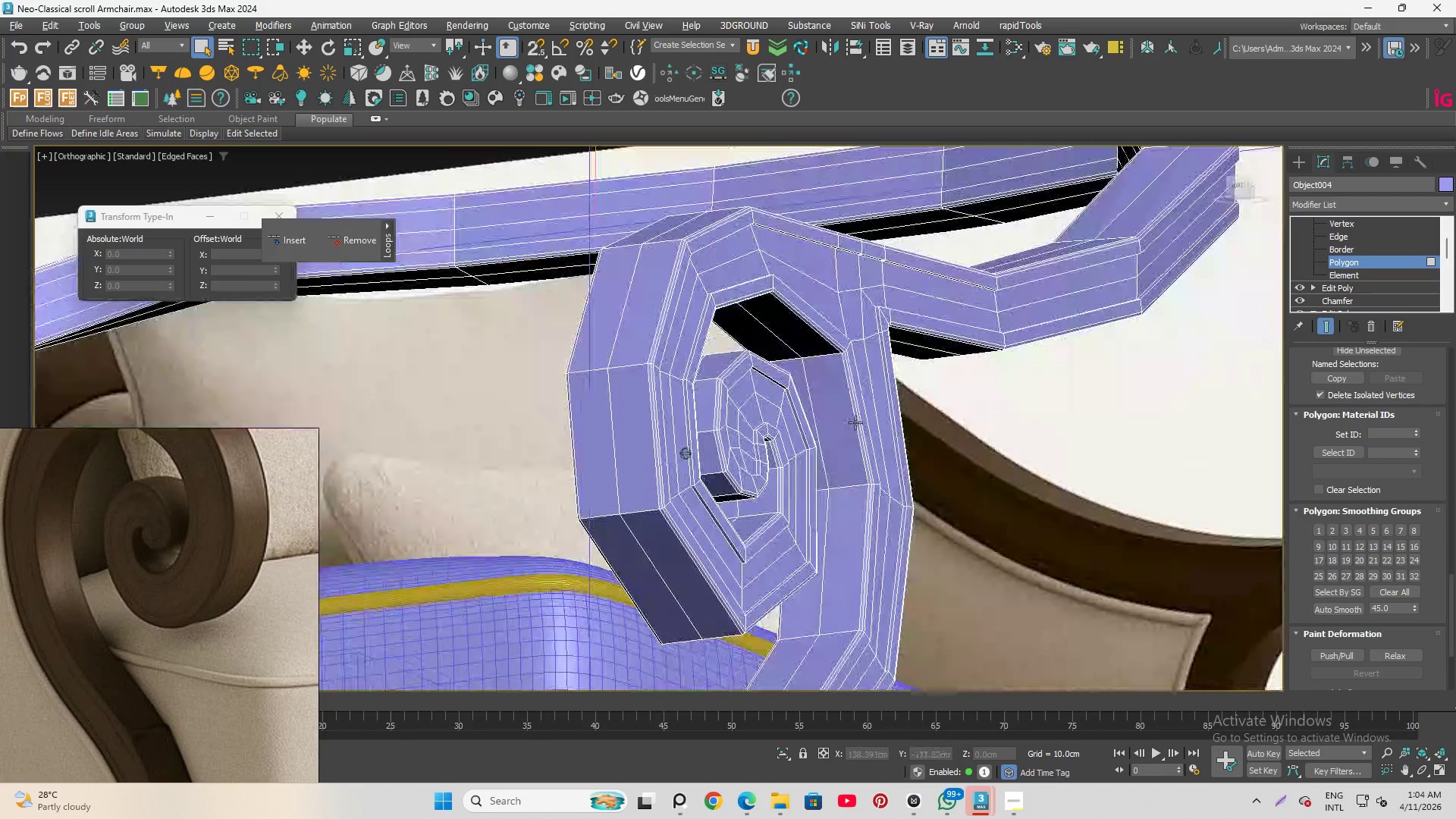 
hold_key(key=AltLeft, duration=1.2)
 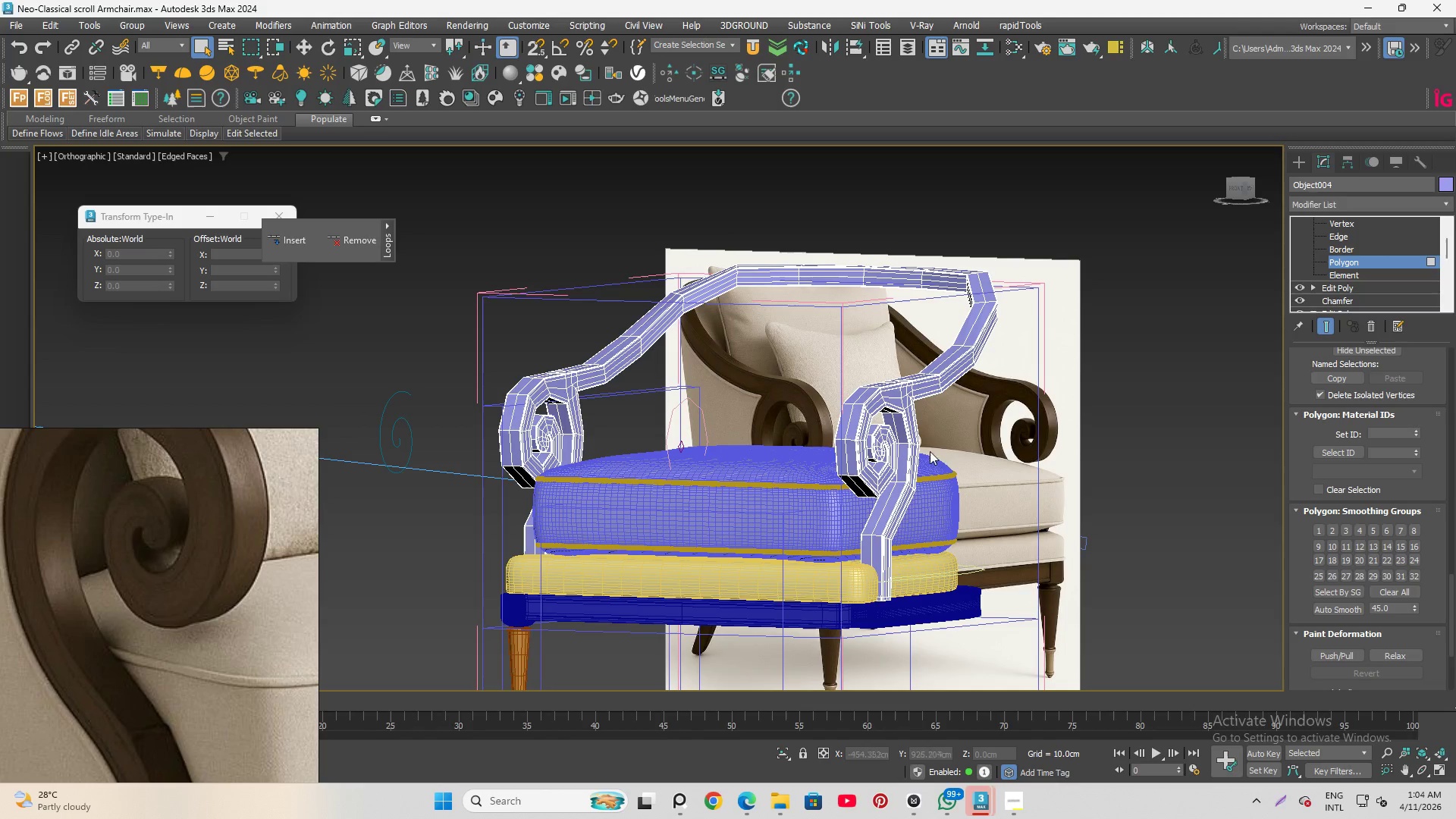 
hold_key(key=AltLeft, duration=6.59)
scroll: coordinate [924, 458], scroll_direction: down, amount: 4.0
 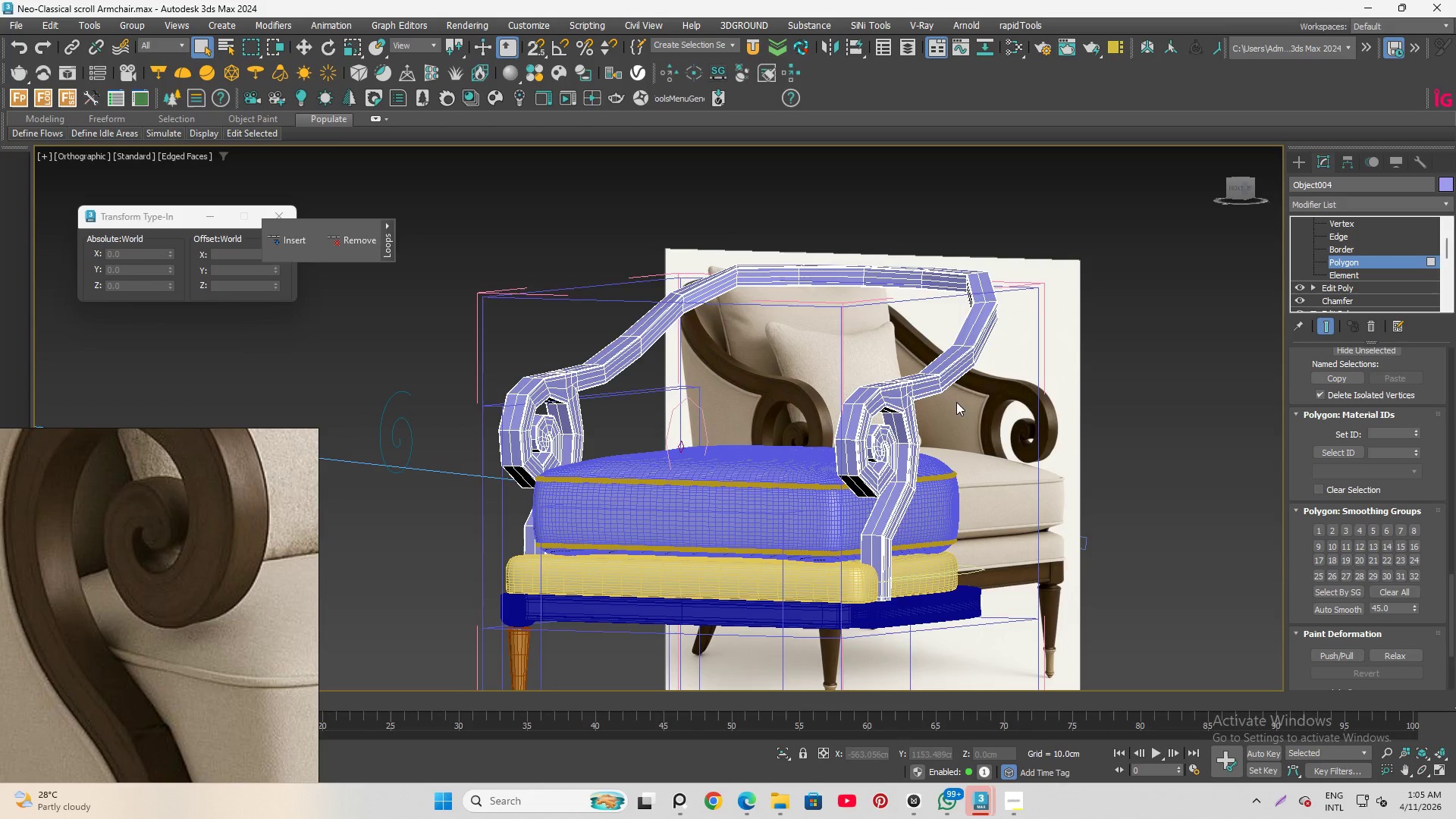 
scroll: coordinate [1334, 248], scroll_direction: up, amount: 11.0
 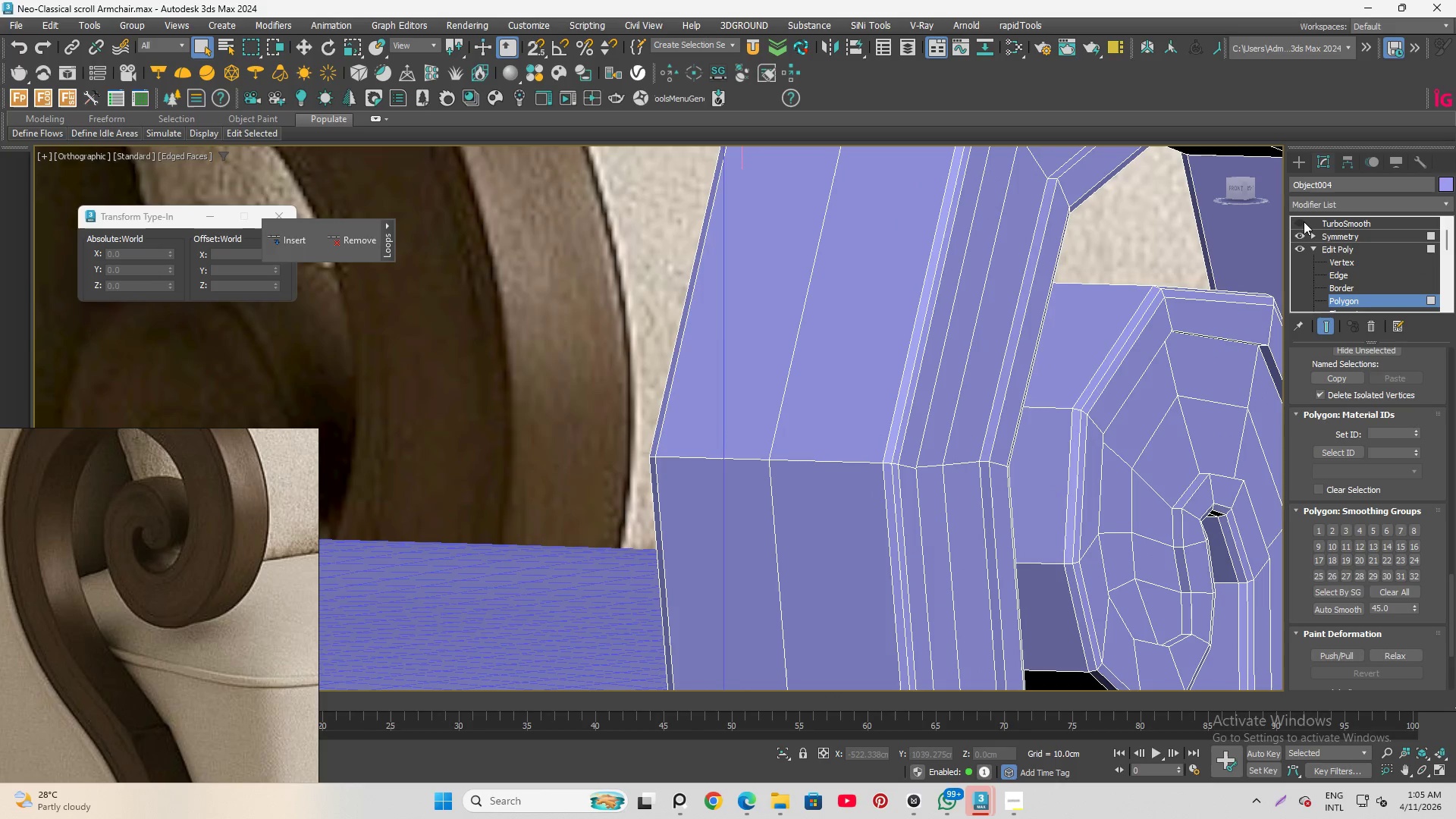 
left_click([1300, 221])
 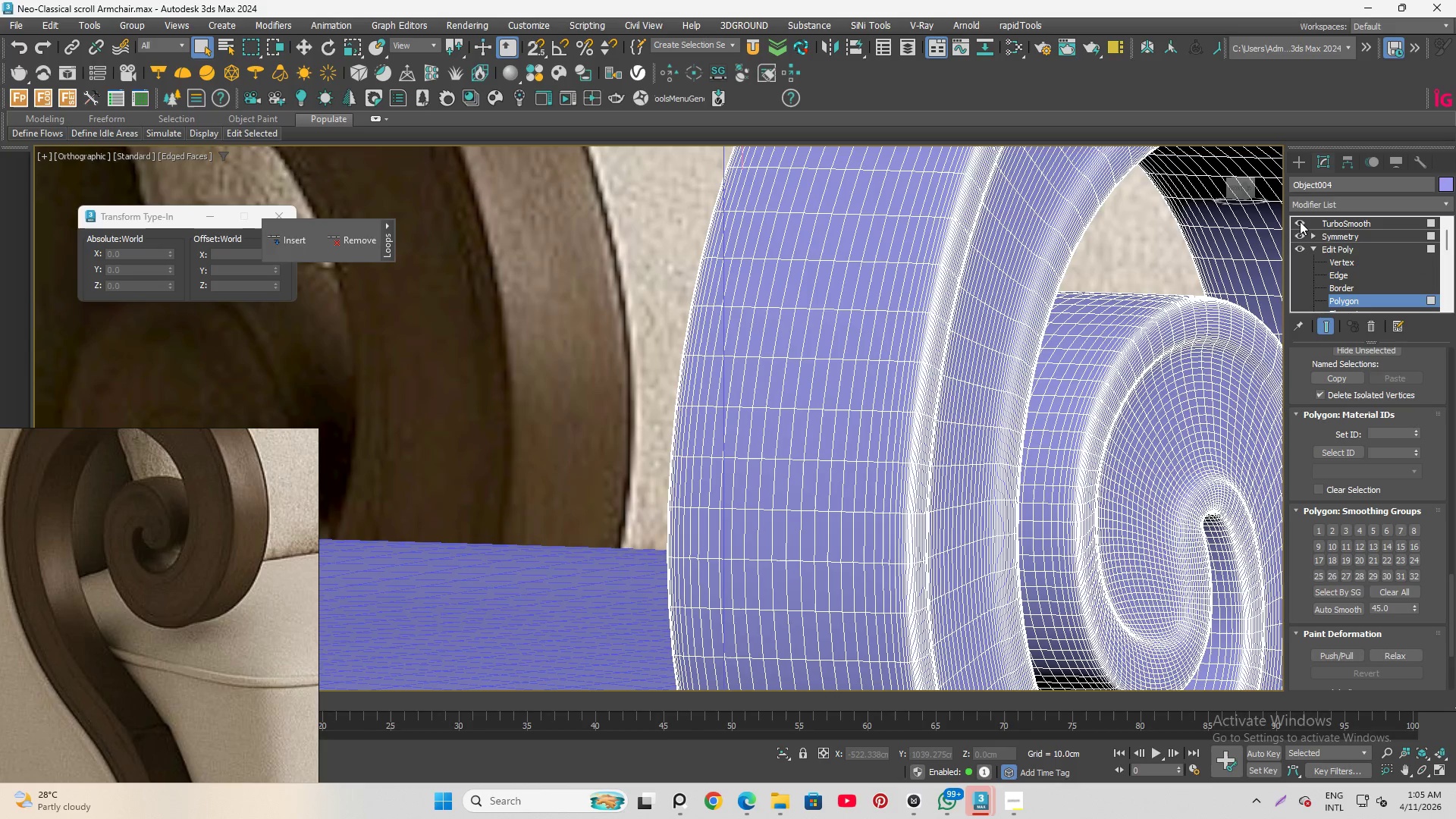 
key(F4)
 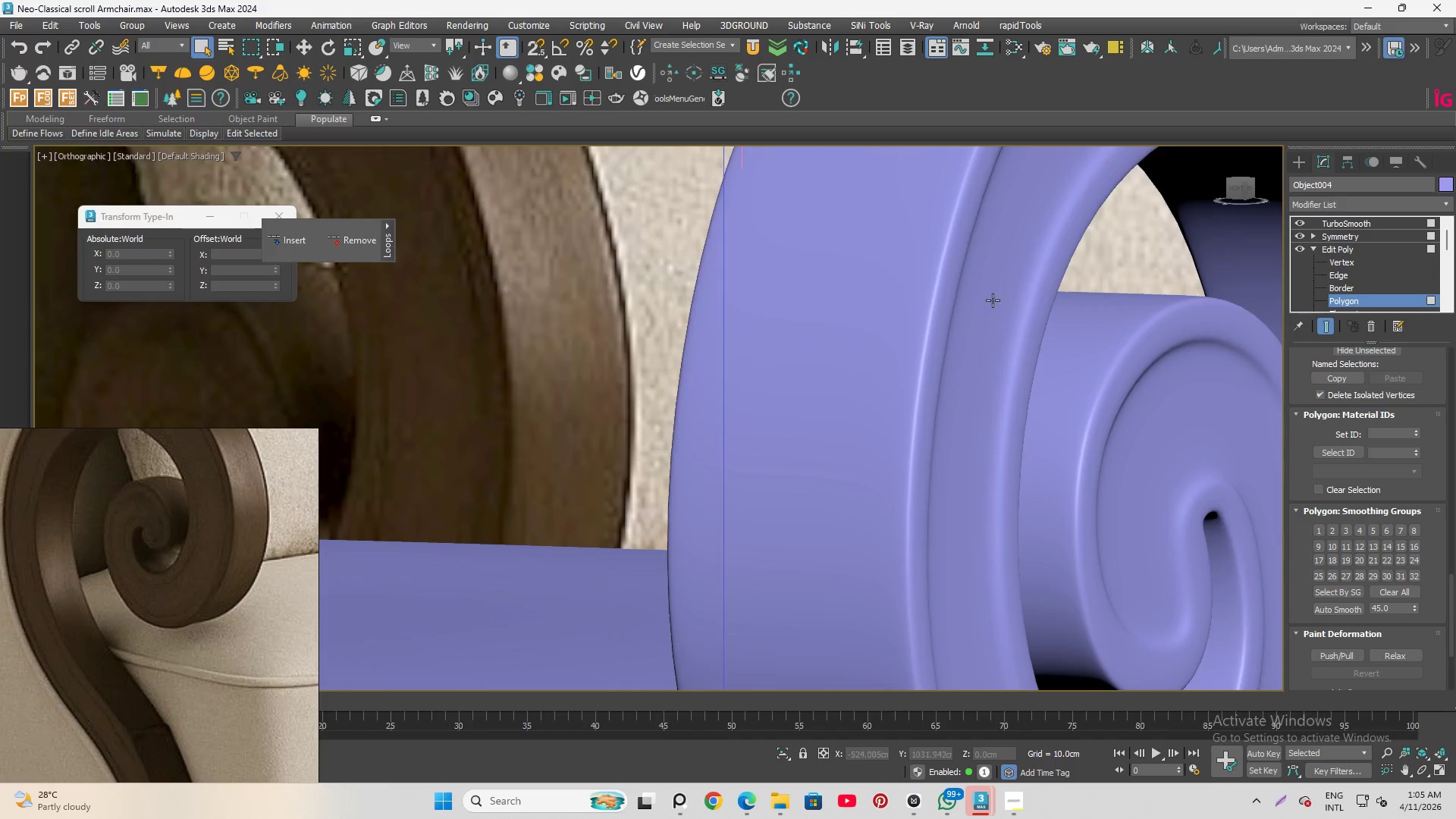 
hold_key(key=AltLeft, duration=1.3)
 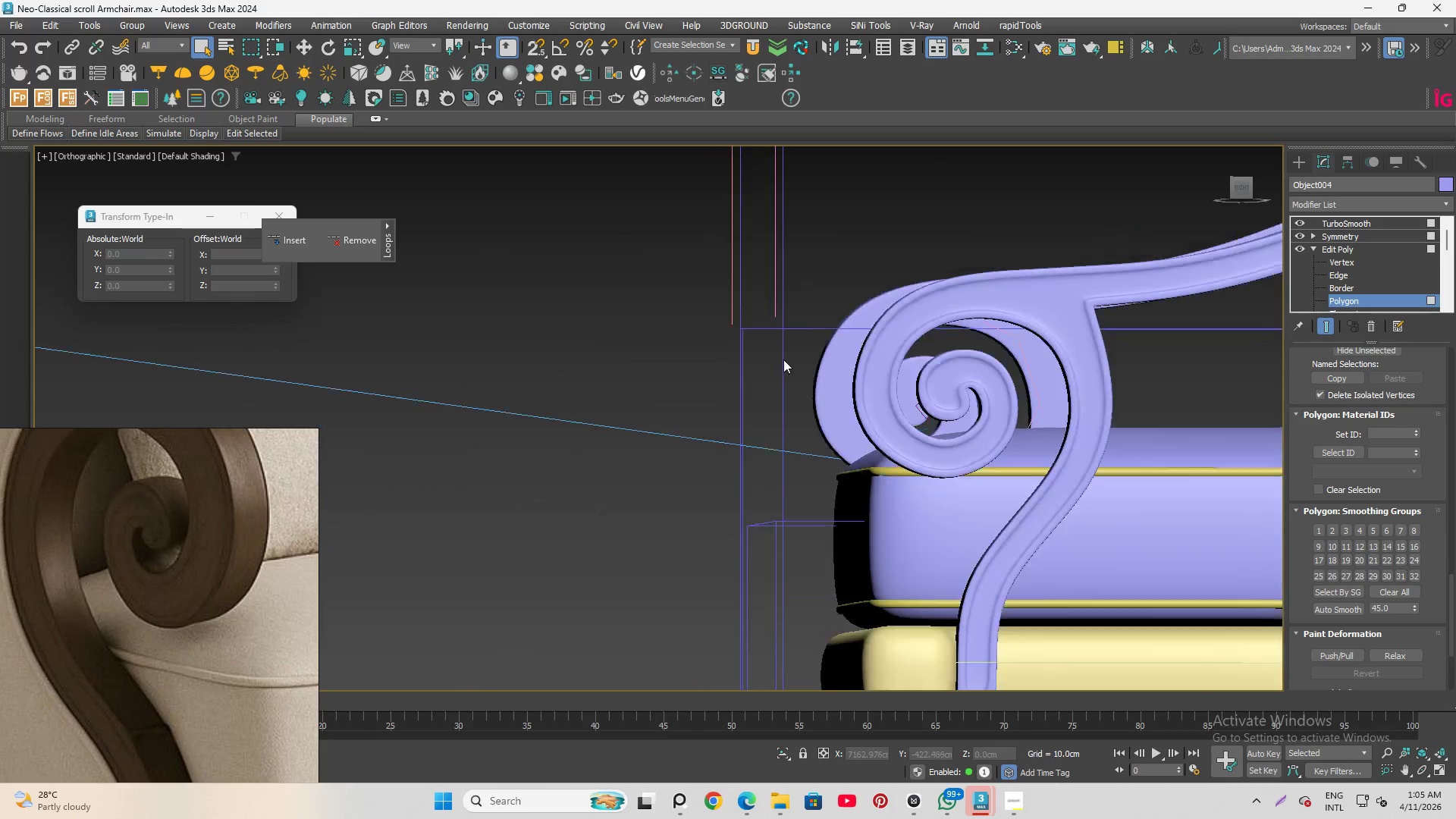 
scroll: coordinate [783, 359], scroll_direction: down, amount: 6.0
 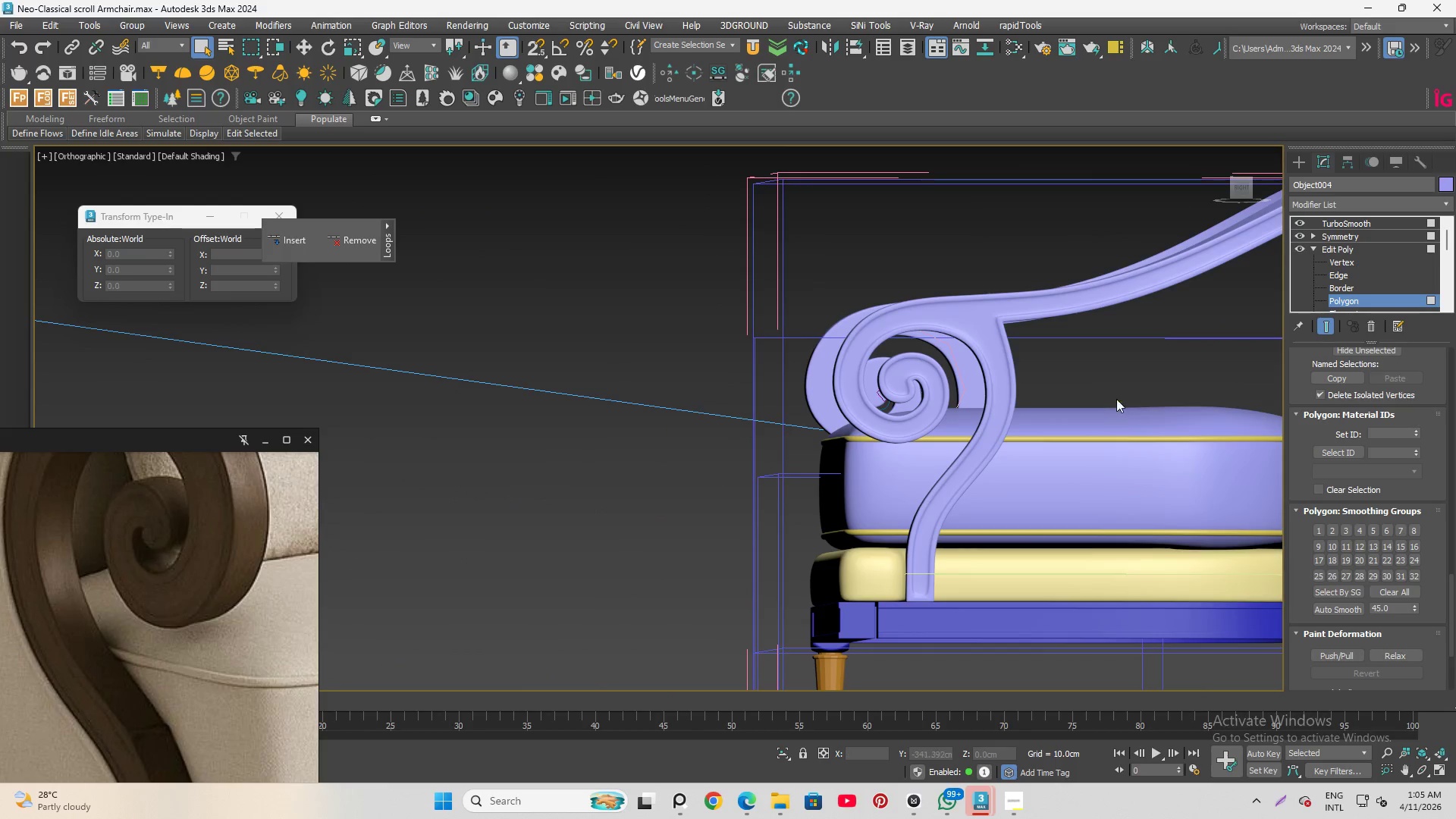 
hold_key(key=AltLeft, duration=1.34)
 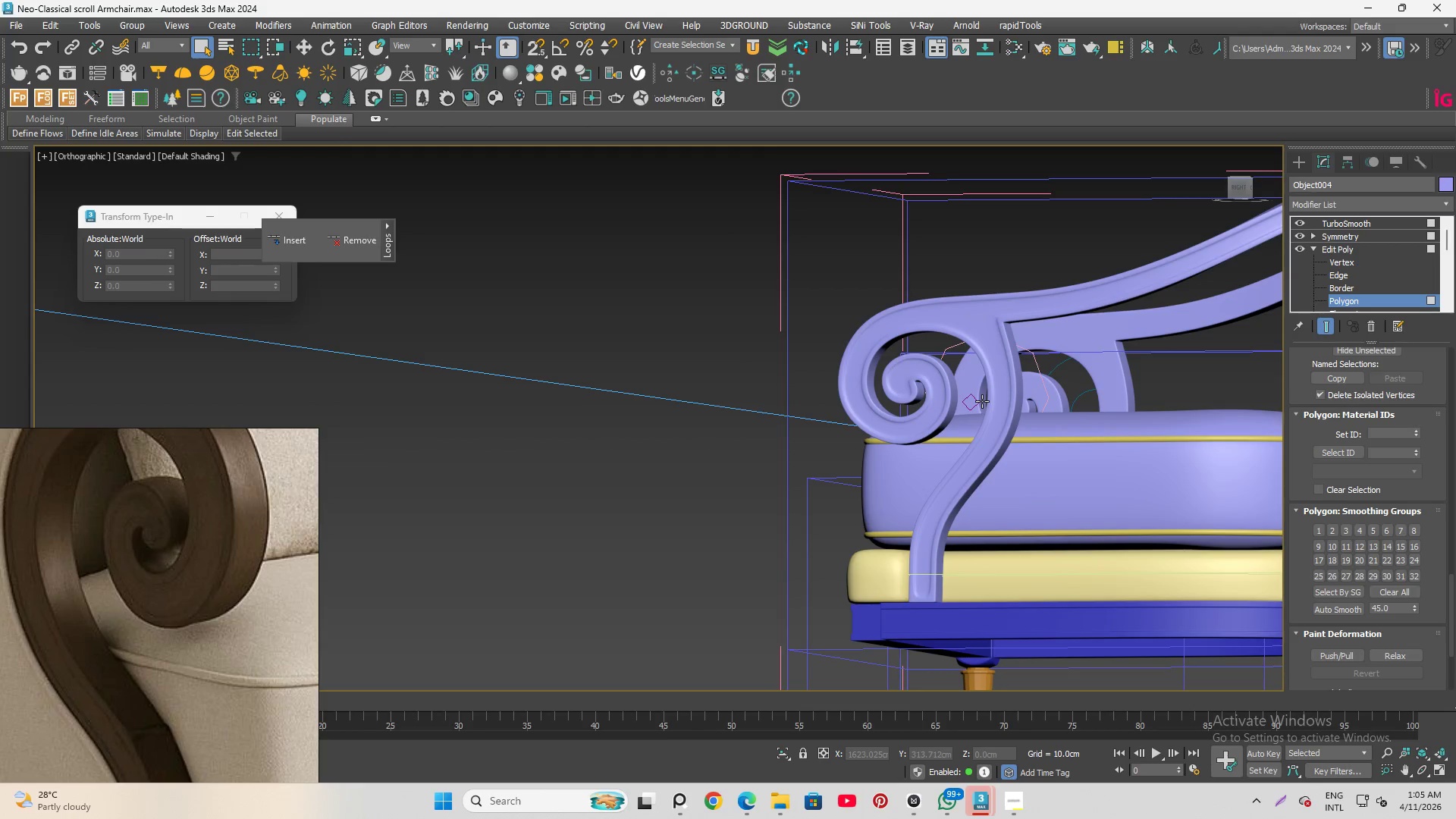 
scroll: coordinate [868, 457], scroll_direction: up, amount: 5.0
 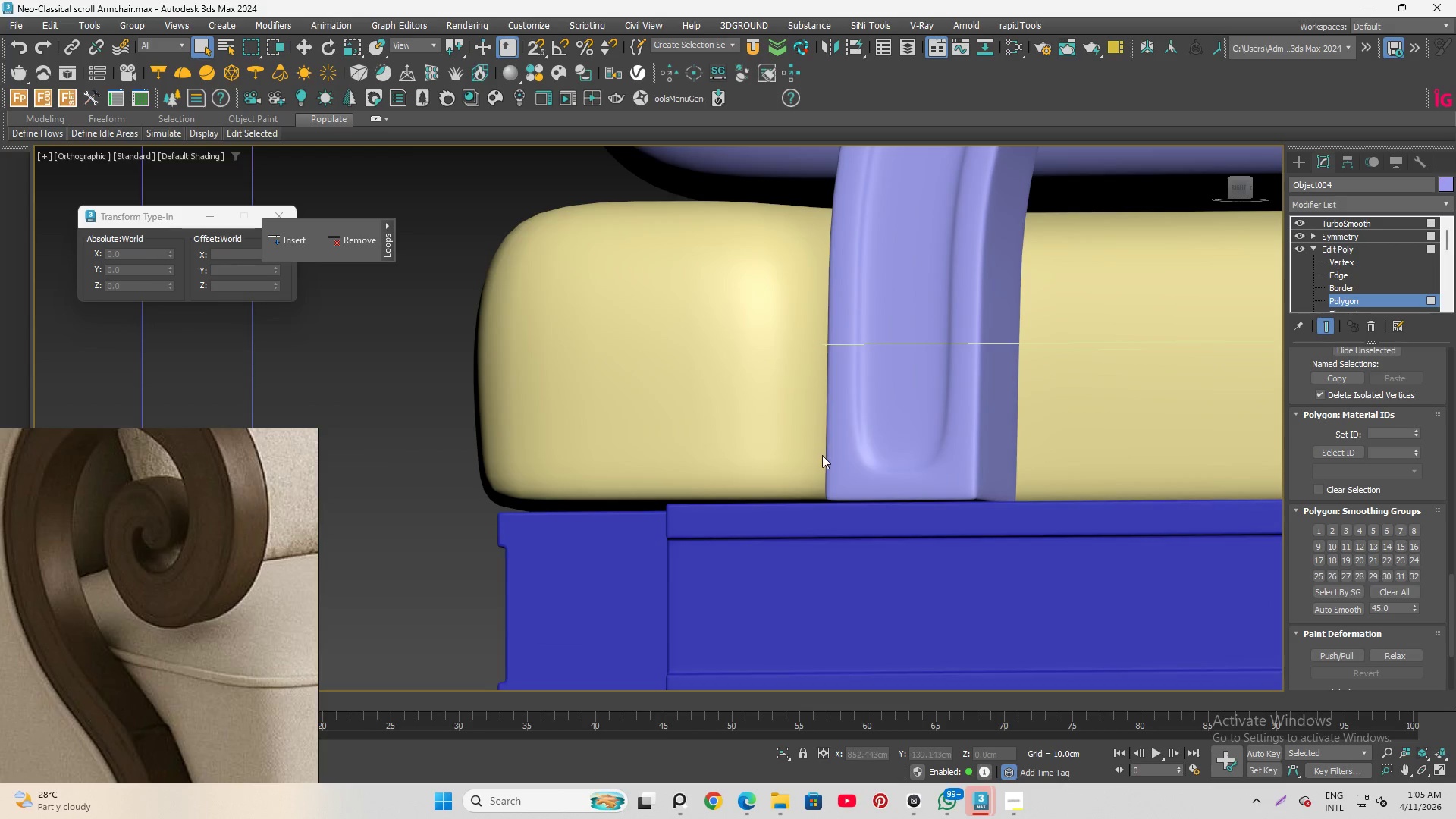 
scroll: coordinate [783, 459], scroll_direction: down, amount: 2.0
 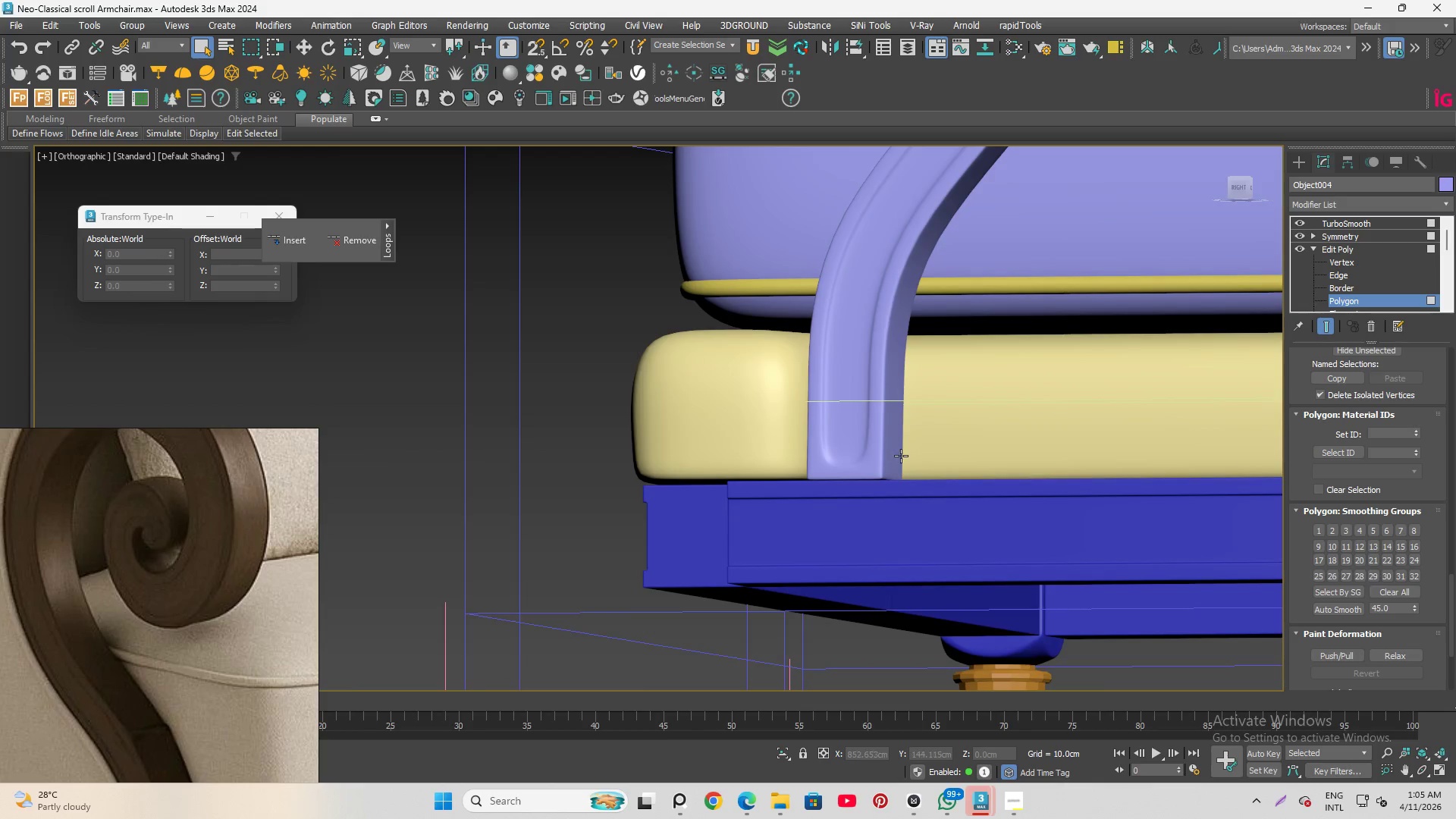 
key(Alt+AltLeft)
 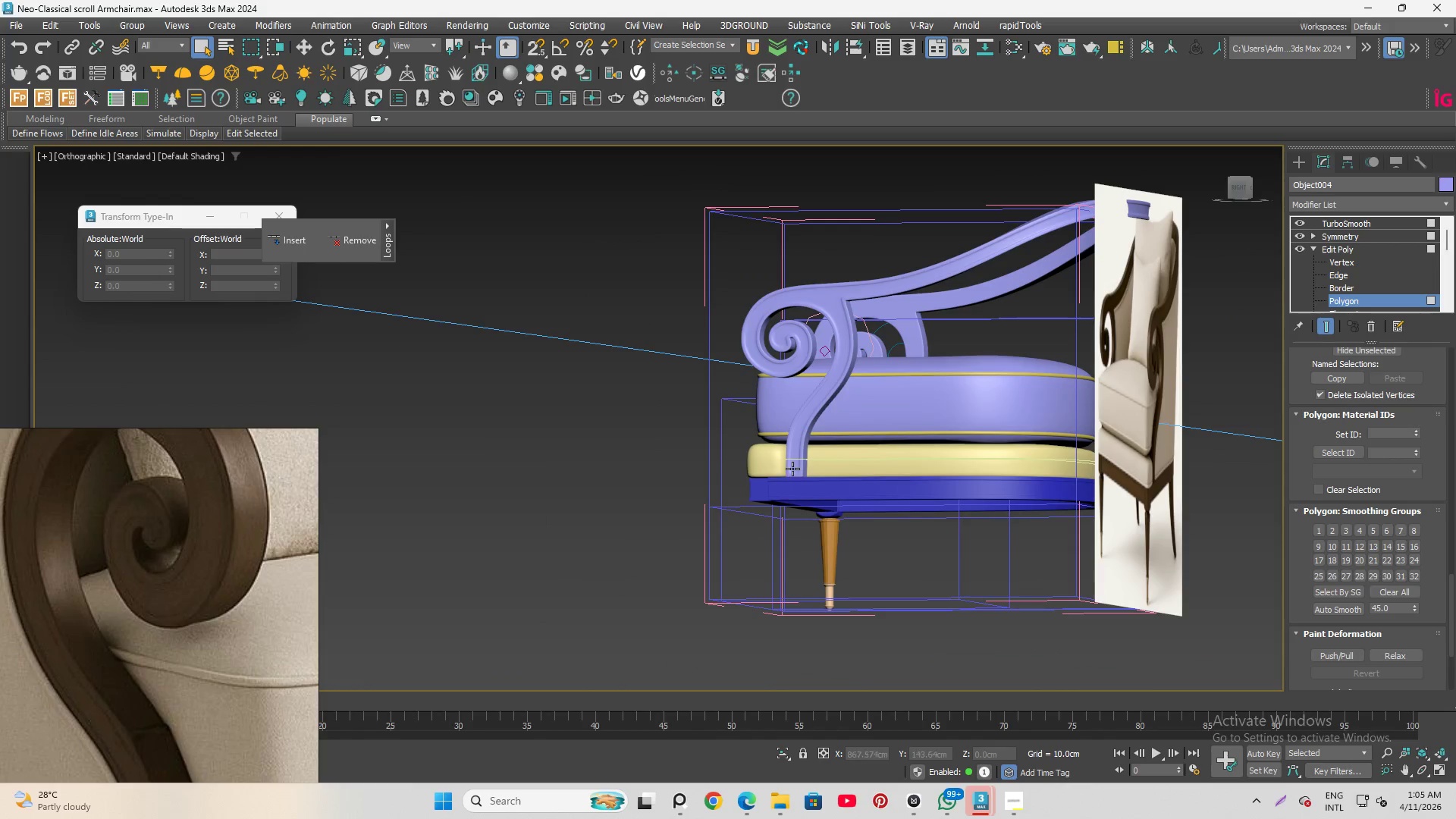 
scroll: coordinate [784, 475], scroll_direction: down, amount: 5.0
 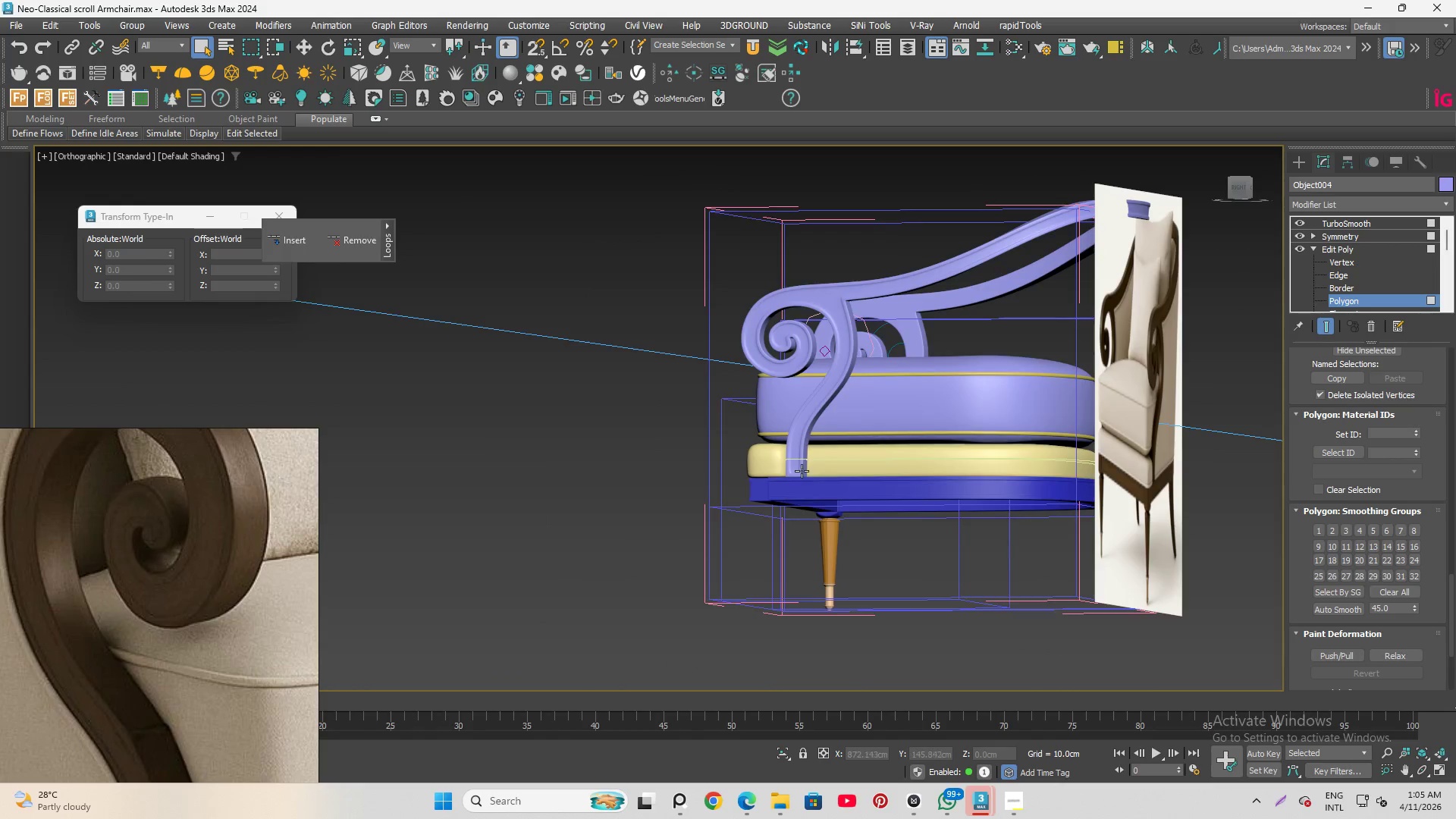 
hold_key(key=AltLeft, duration=1.51)
 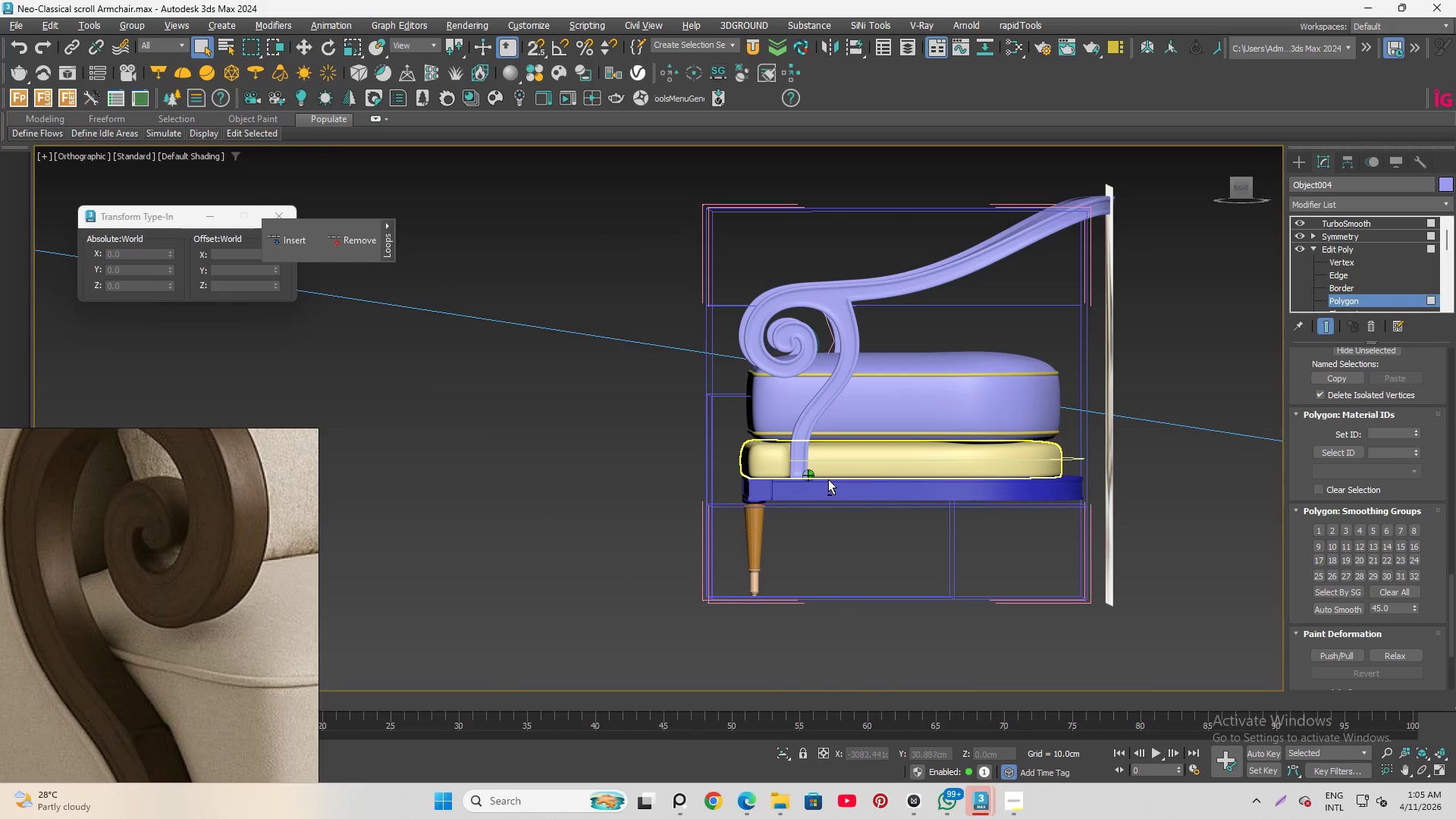 
hold_key(key=AltLeft, duration=1.39)
 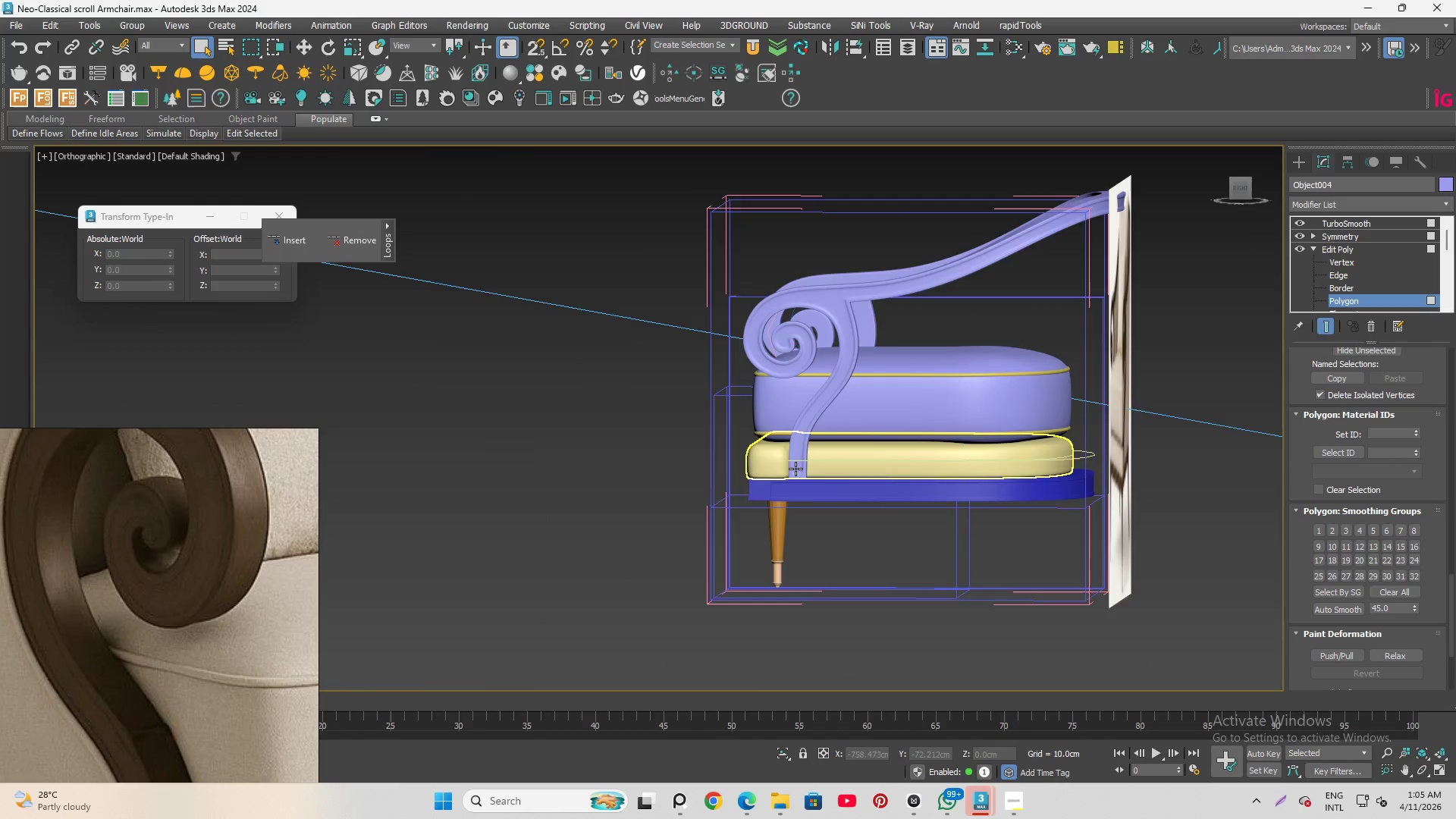 
scroll: coordinate [795, 472], scroll_direction: up, amount: 5.0
 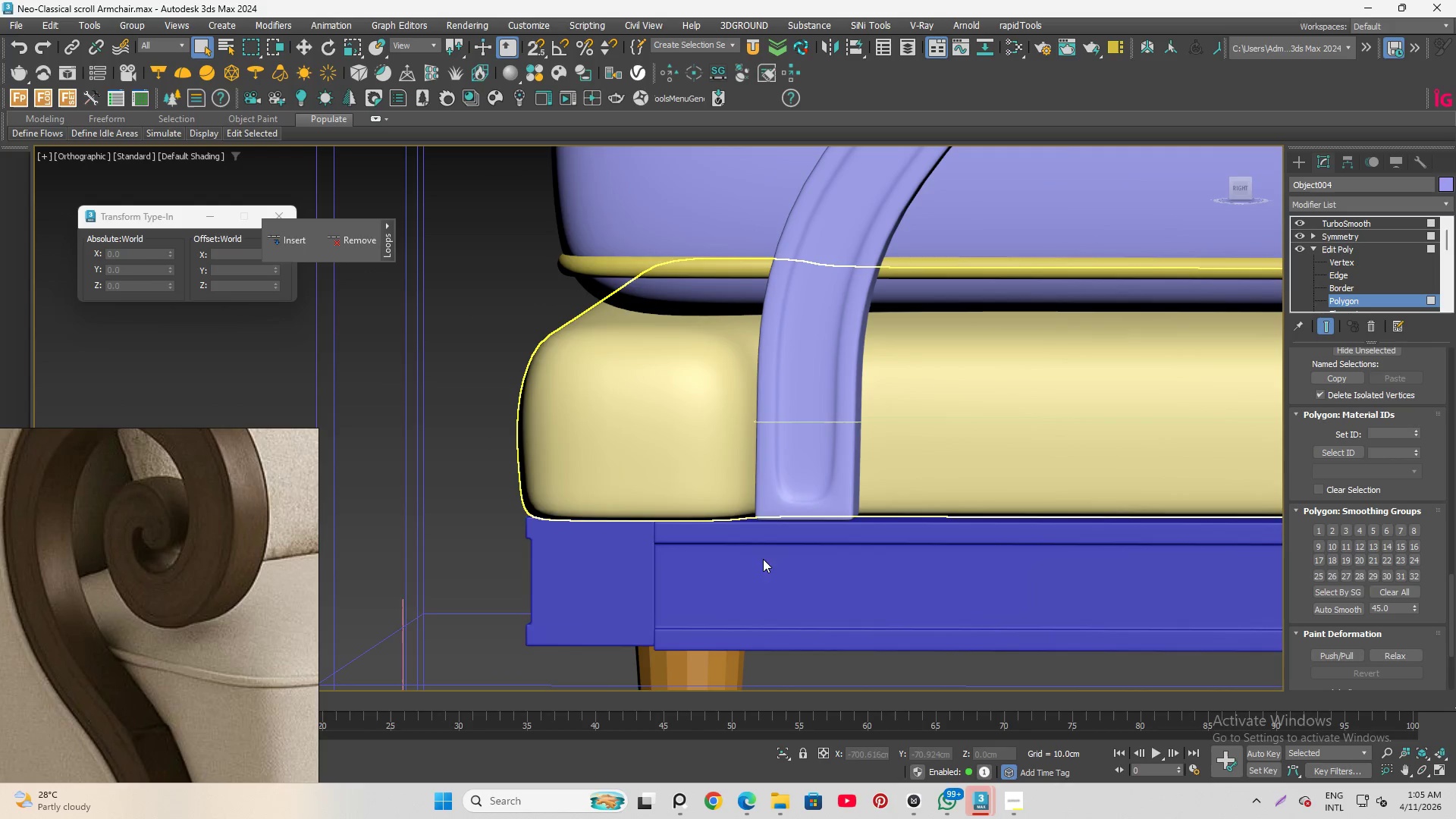 
hold_key(key=AltLeft, duration=1.52)
 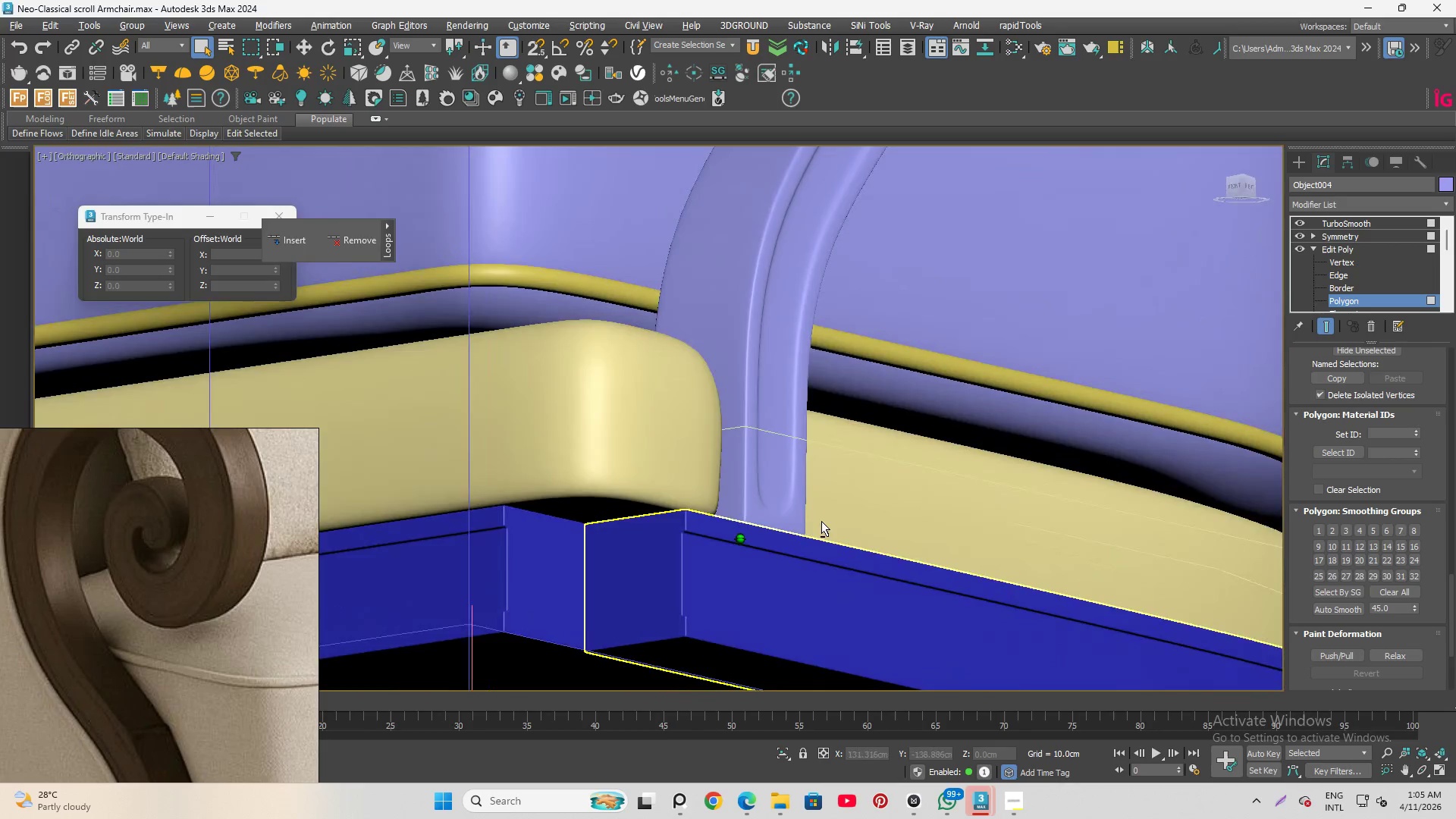 
hold_key(key=AltLeft, duration=1.17)
 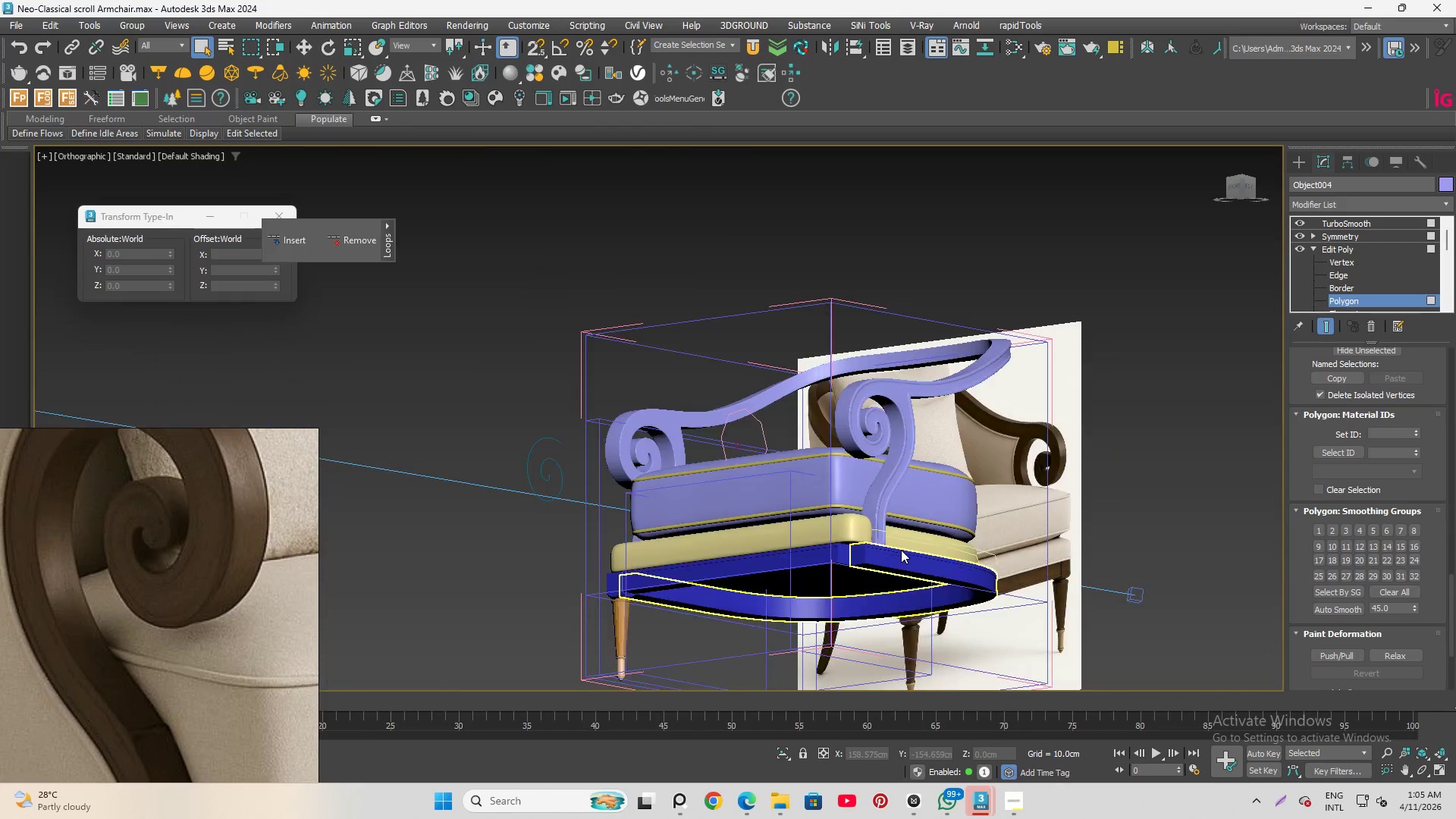 
hold_key(key=AltLeft, duration=1.5)
 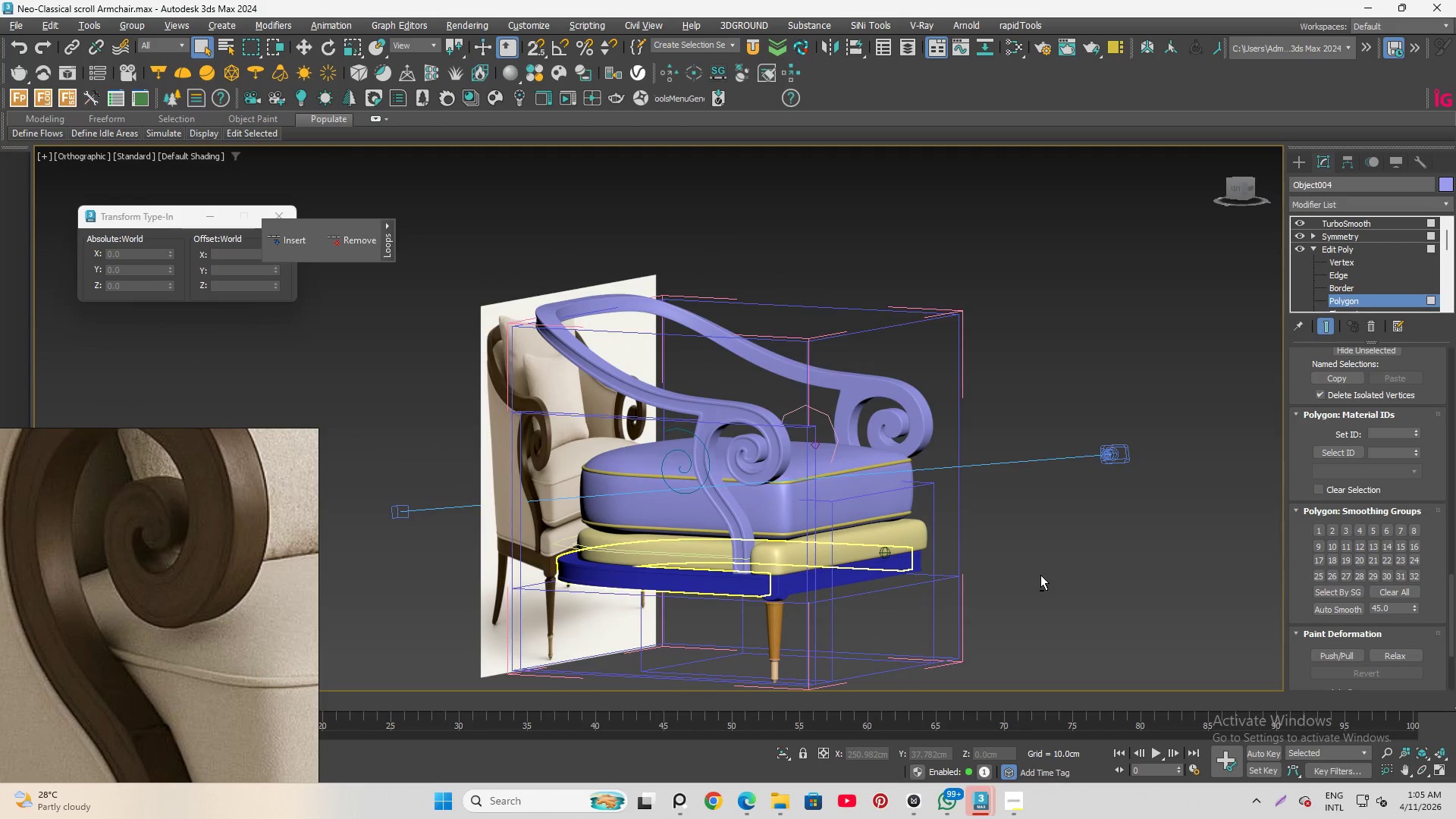 
scroll: coordinate [901, 550], scroll_direction: down, amount: 6.0
 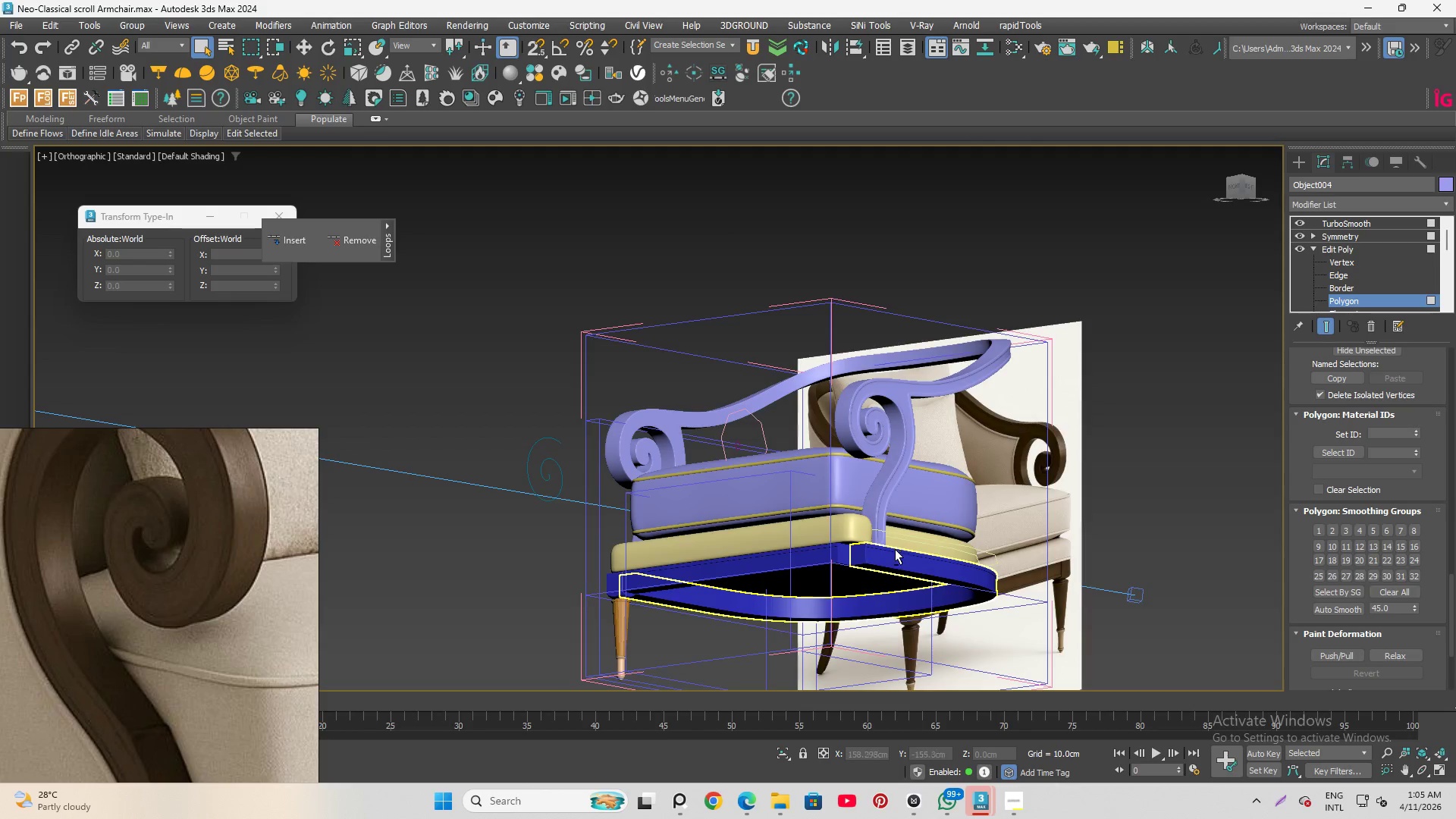 
hold_key(key=AltLeft, duration=1.51)
 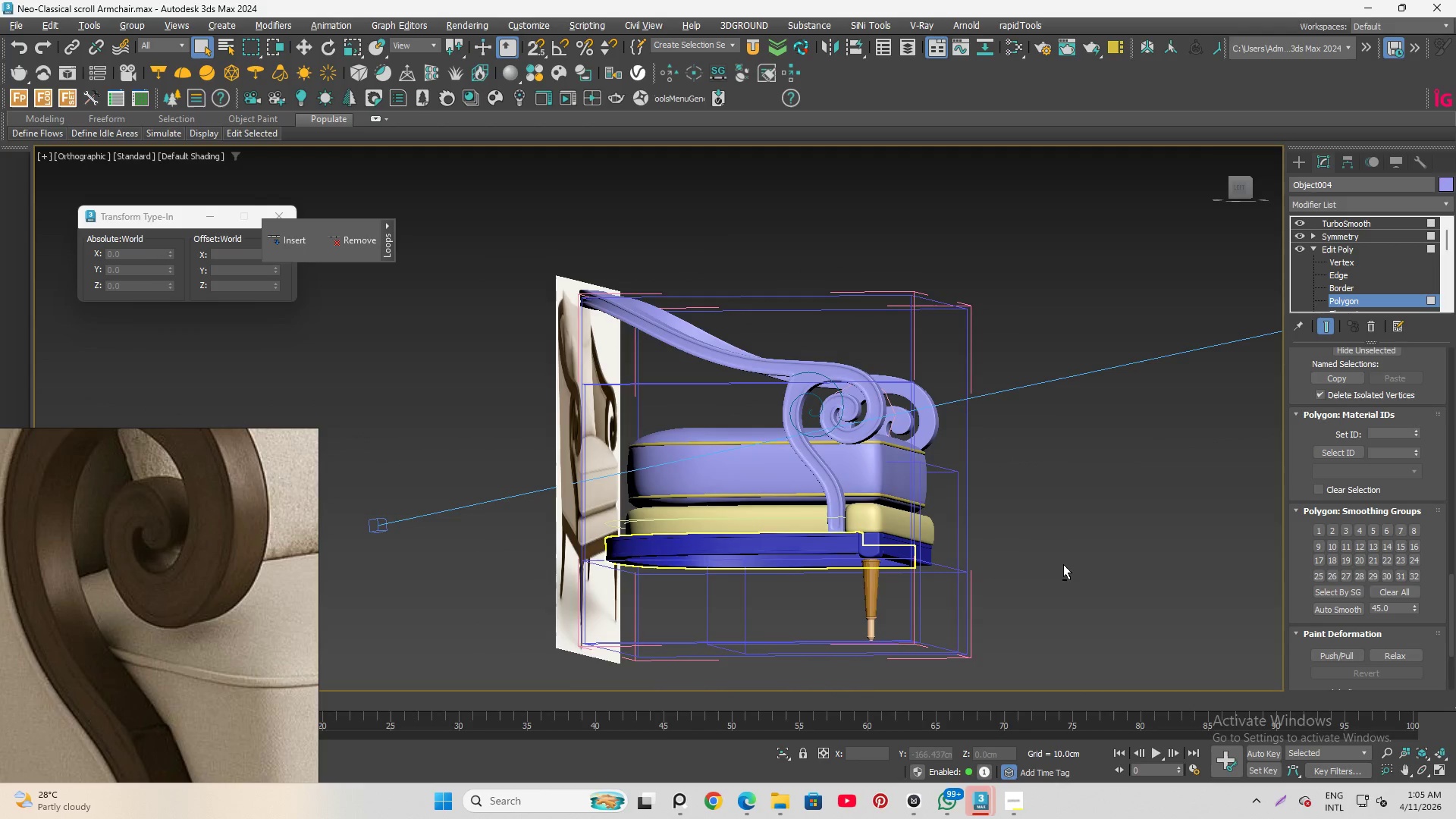 
hold_key(key=AltLeft, duration=1.52)
 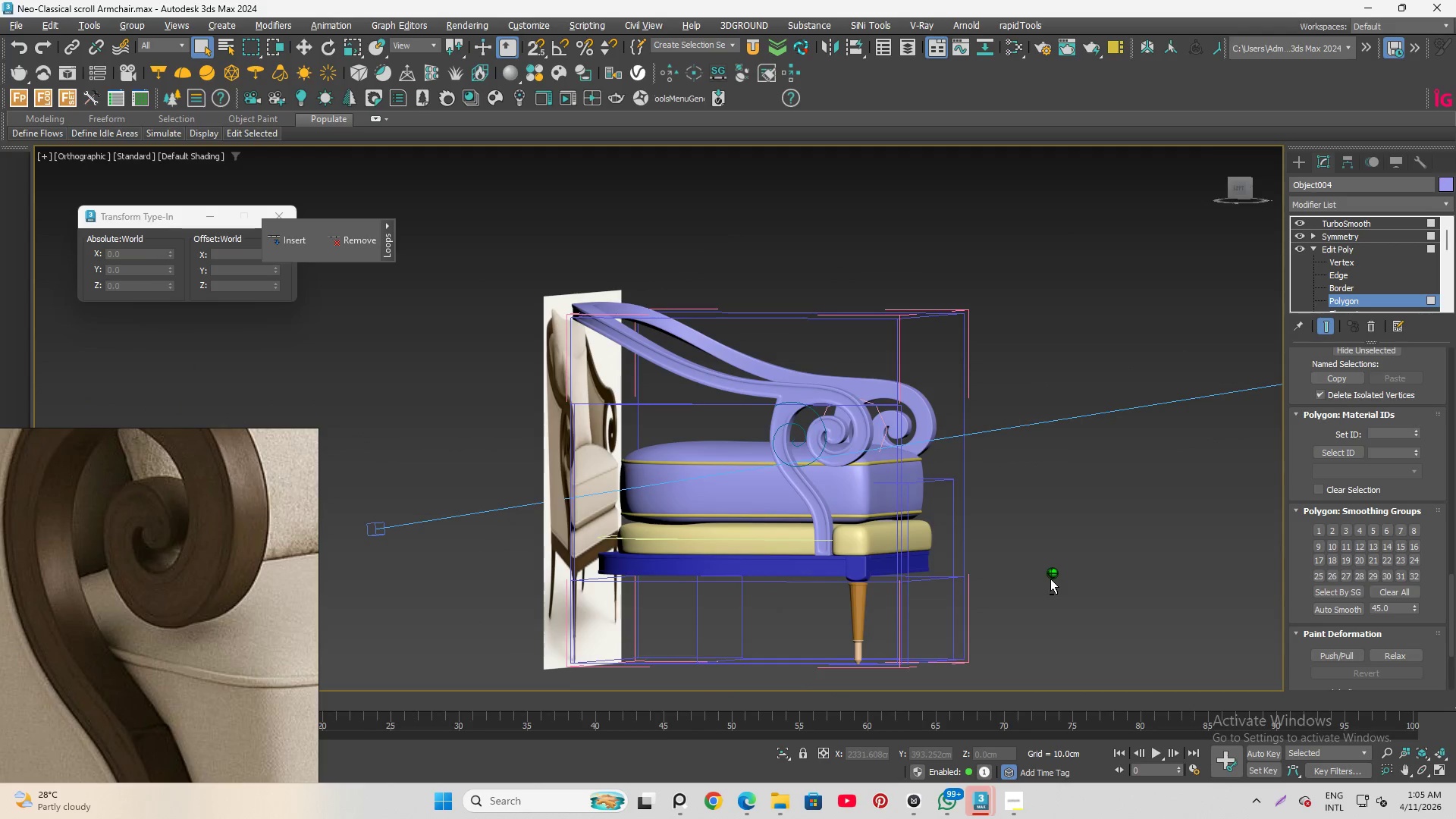 
hold_key(key=AltLeft, duration=1.52)
 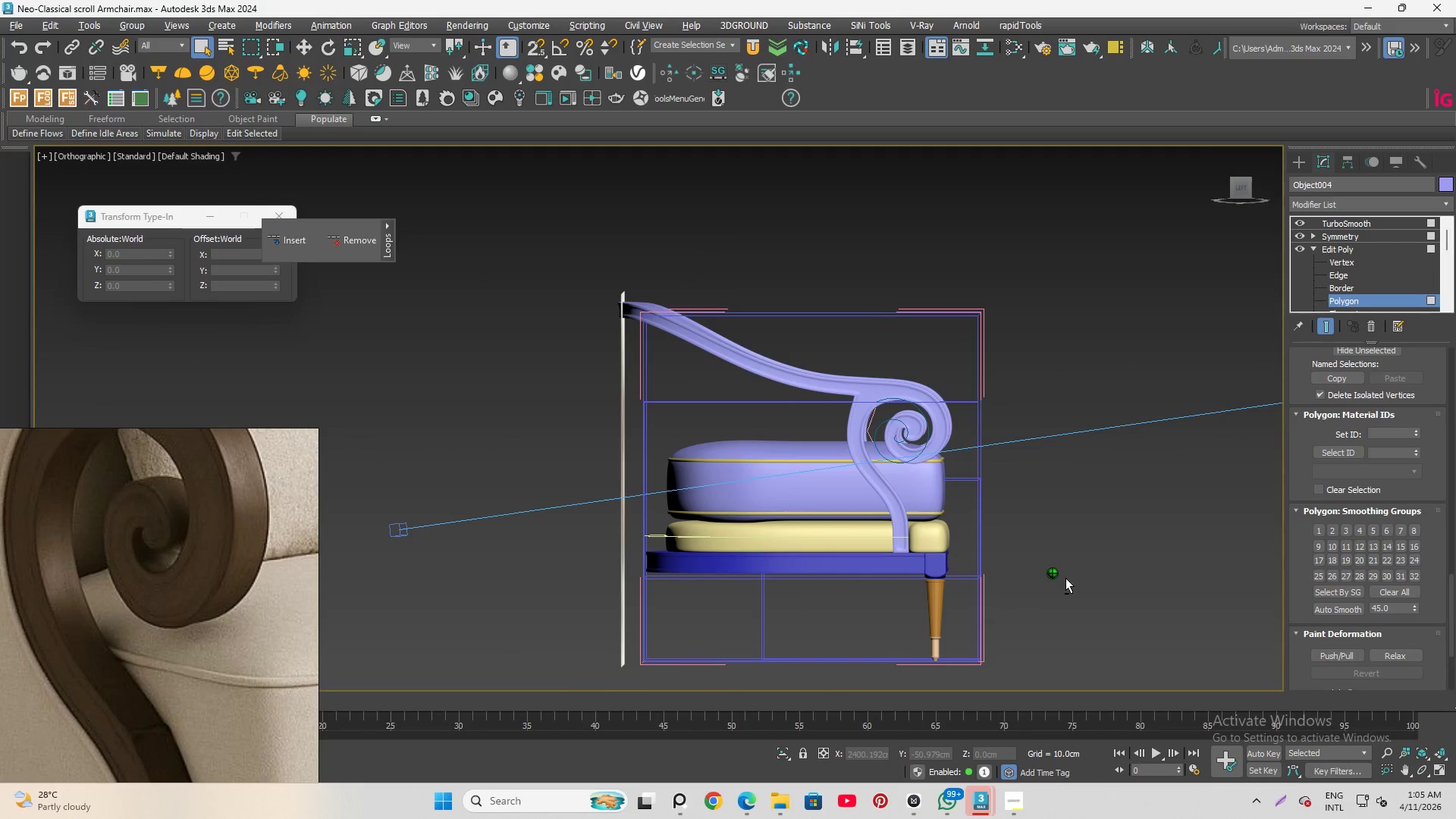 
hold_key(key=AltLeft, duration=1.06)
 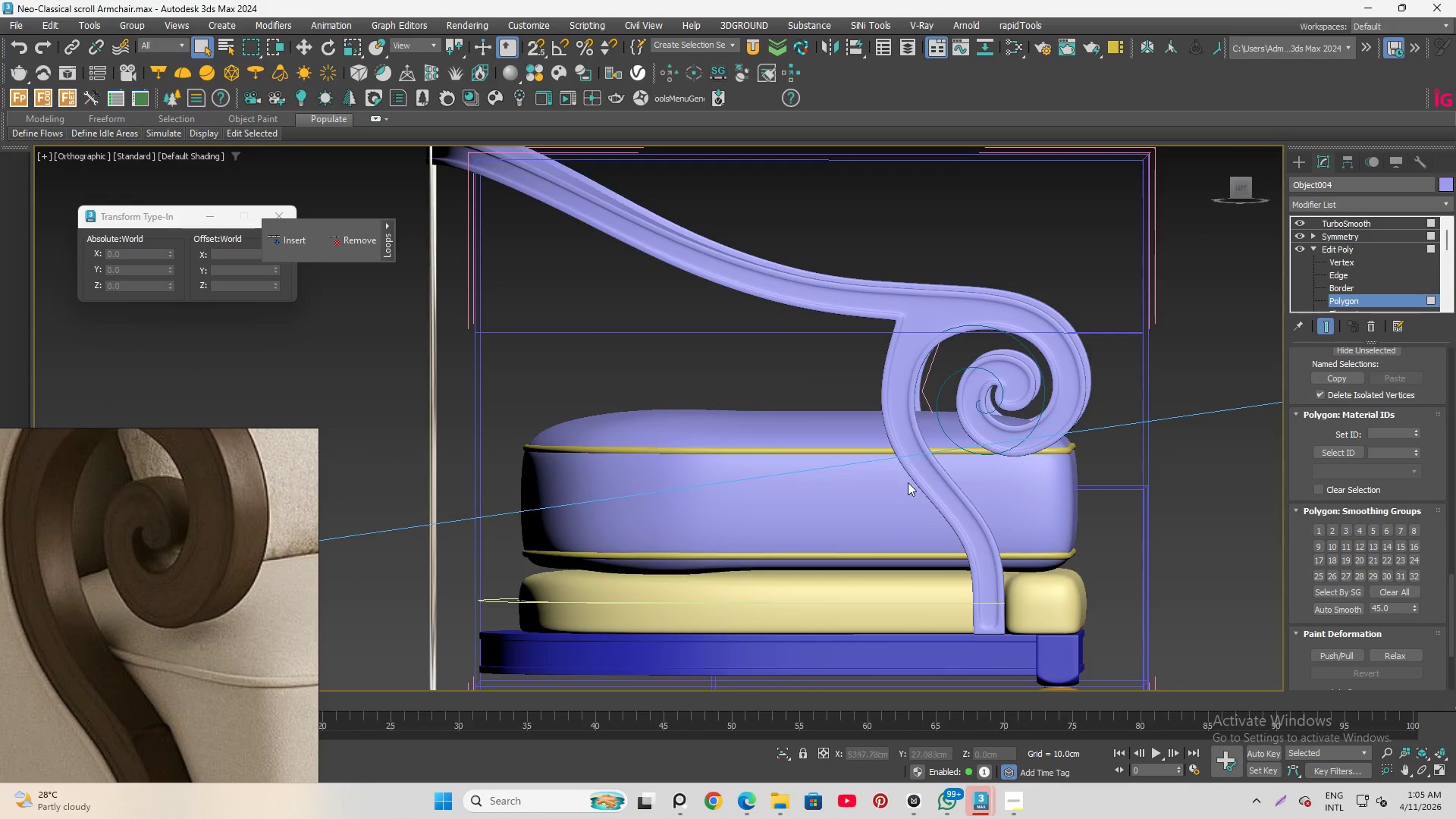 
hold_key(key=AltLeft, duration=2.42)
scroll: coordinate [925, 486], scroll_direction: up, amount: 4.0
 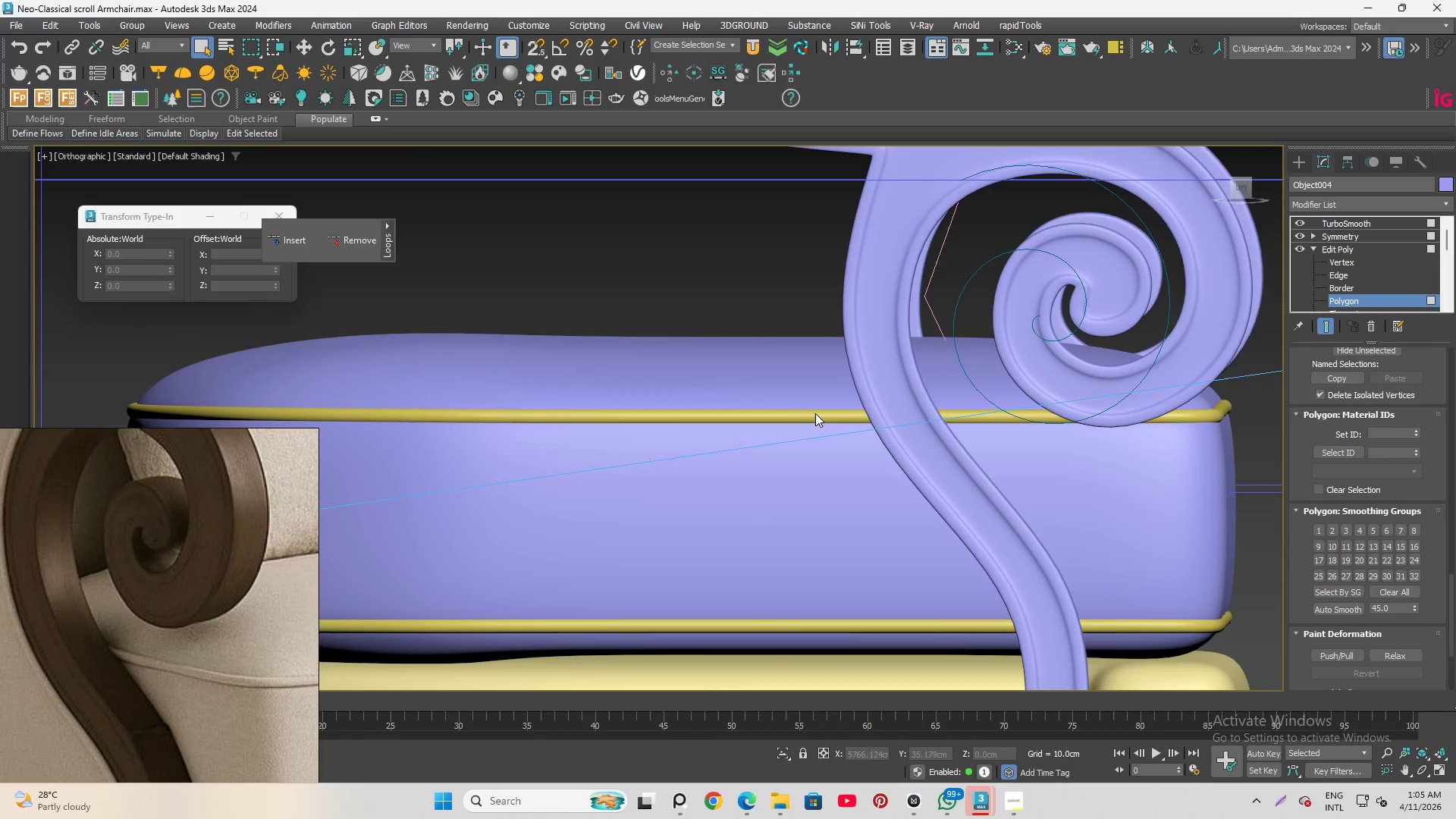 
scroll: coordinate [806, 405], scroll_direction: down, amount: 2.0
 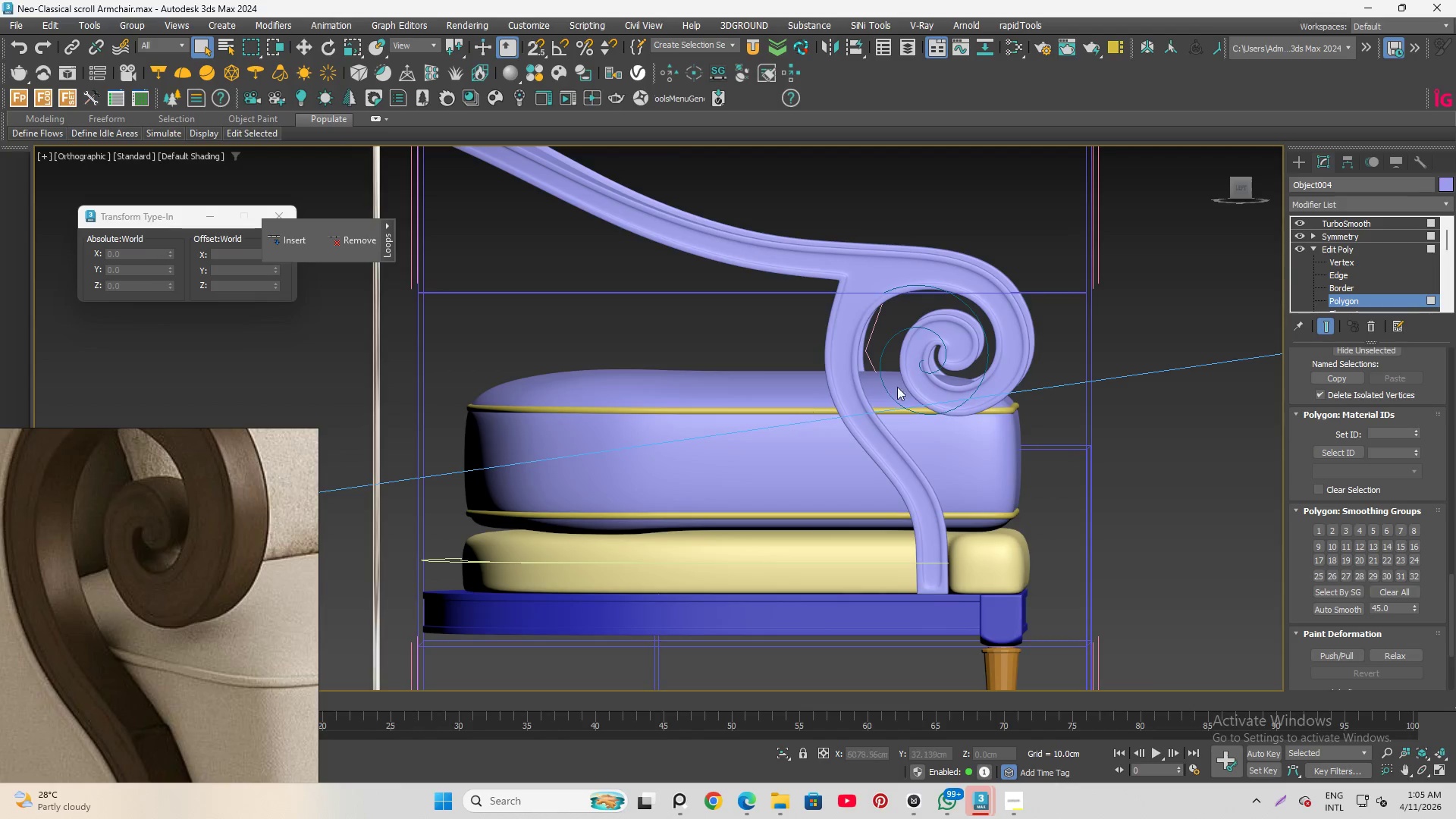 
hold_key(key=AltLeft, duration=1.22)
 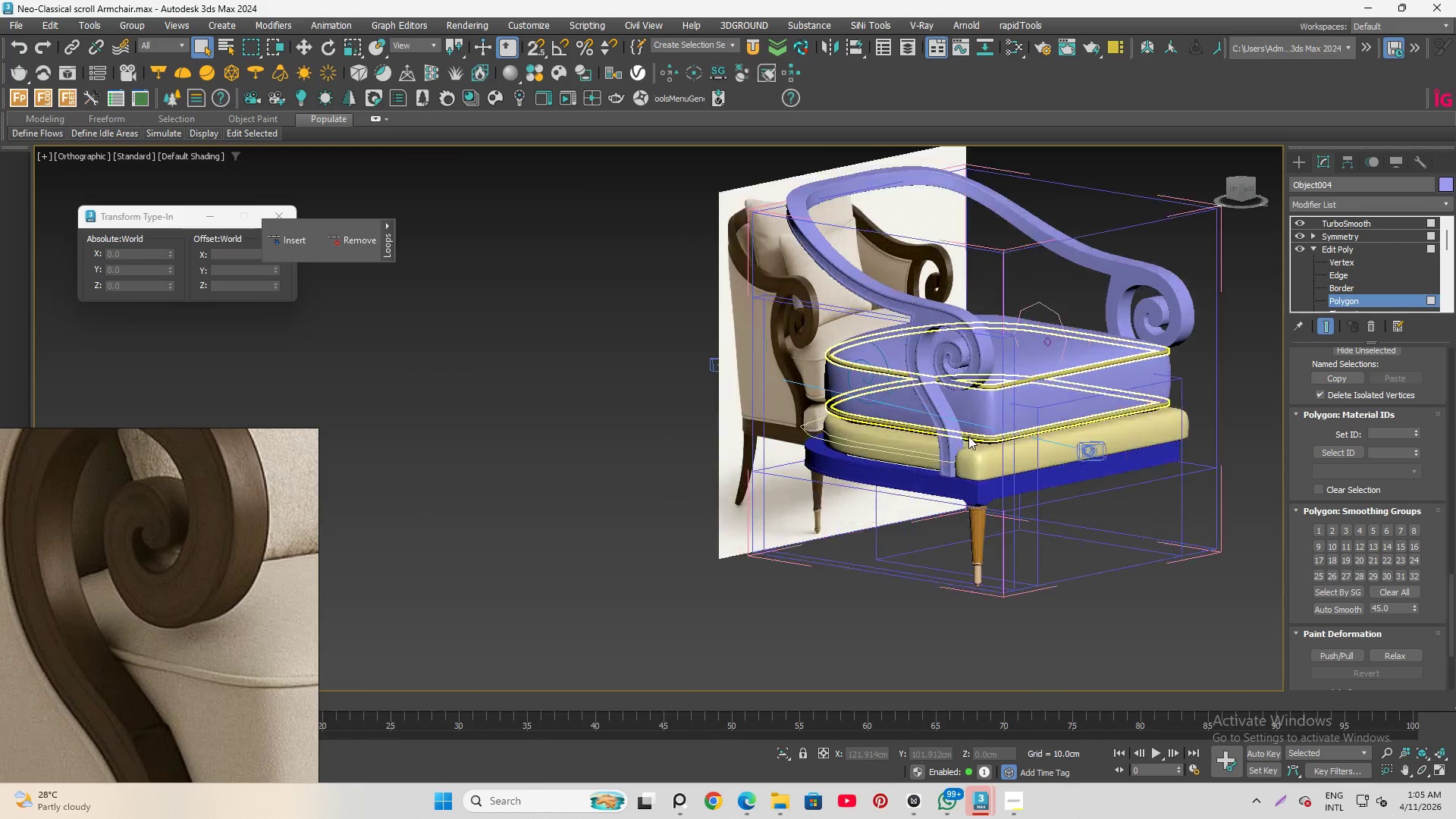 
scroll: coordinate [976, 401], scroll_direction: down, amount: 3.0
 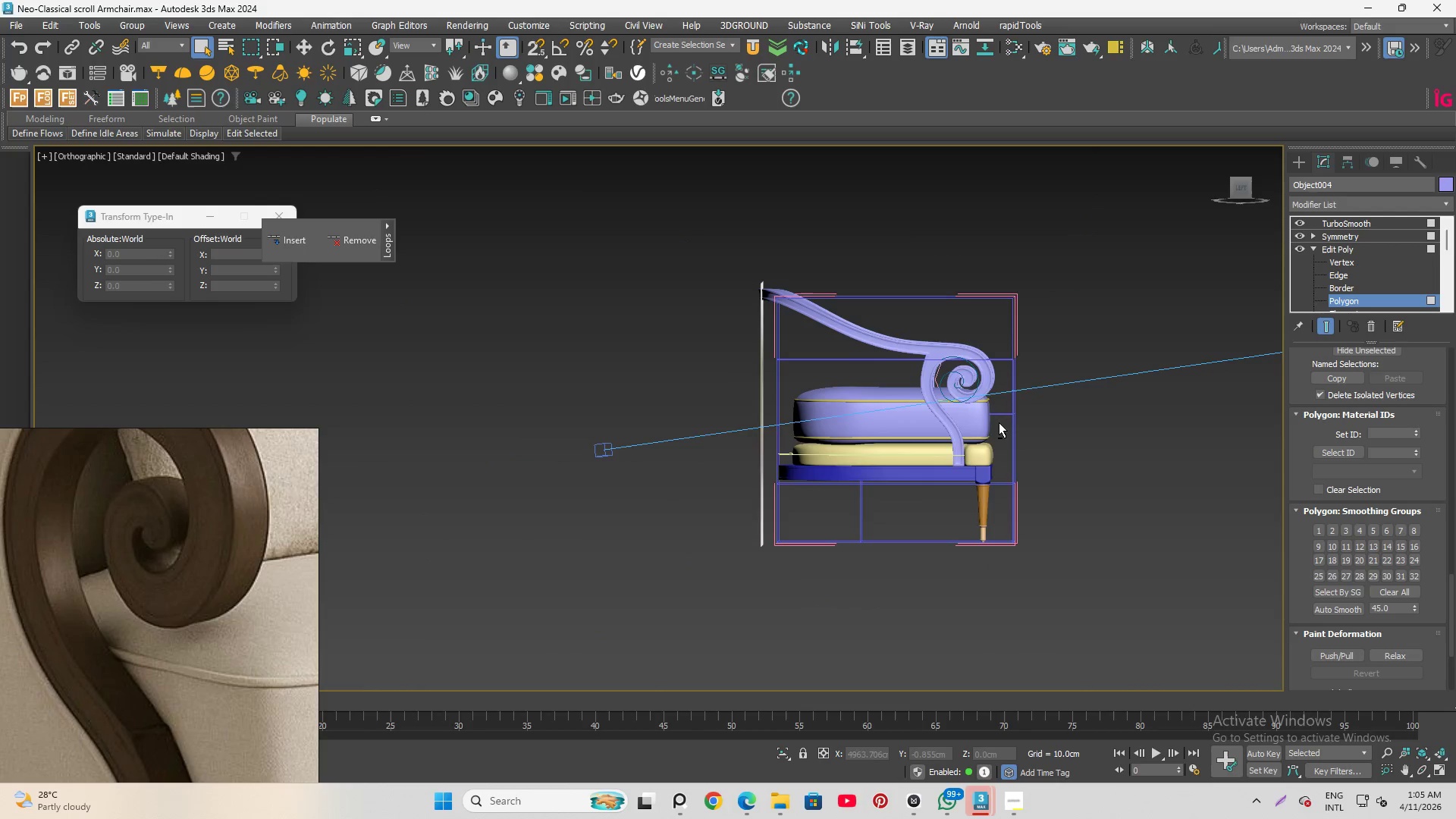 
scroll: coordinate [800, 436], scroll_direction: up, amount: 6.0
 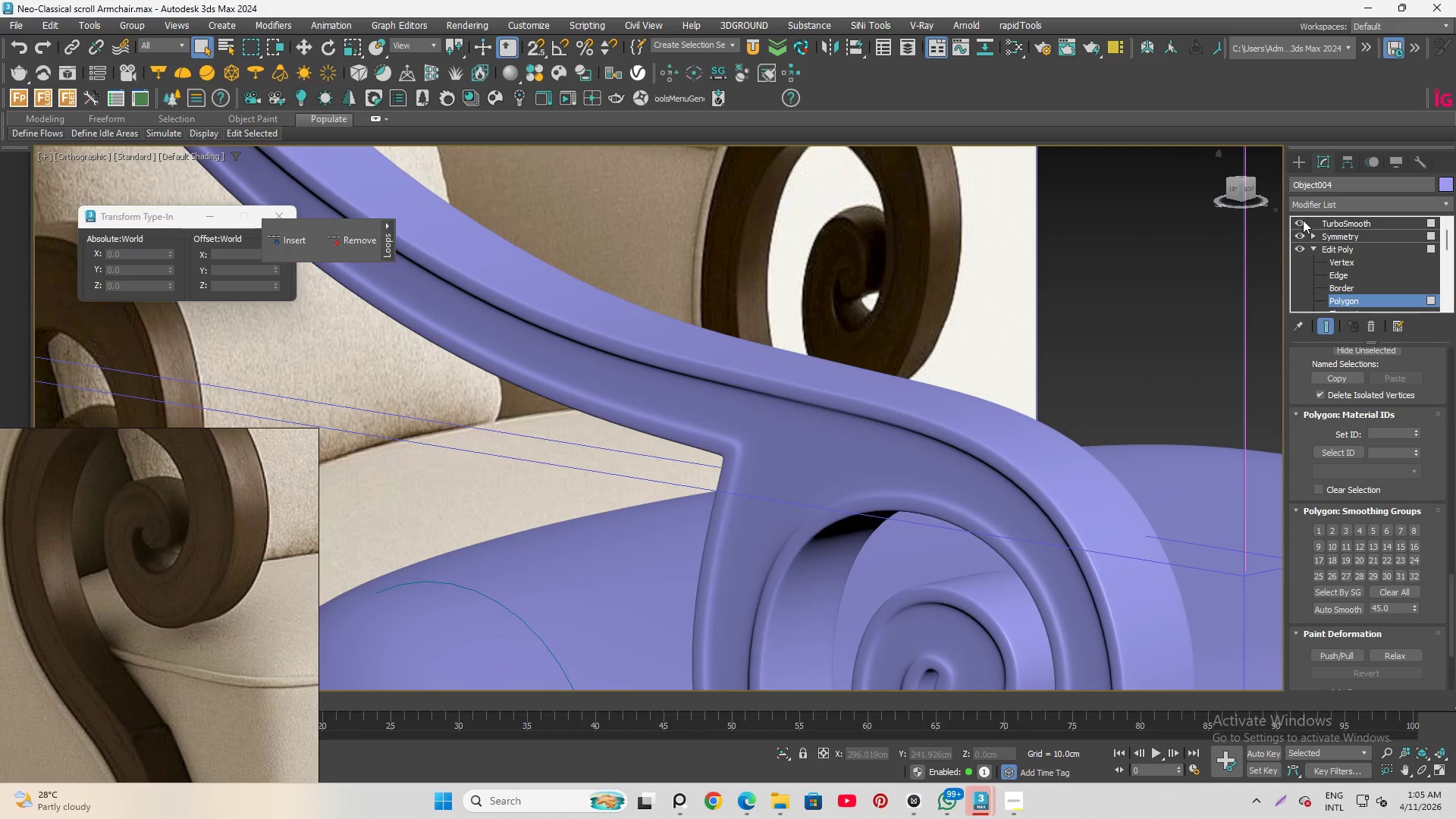 
left_click([1300, 221])
 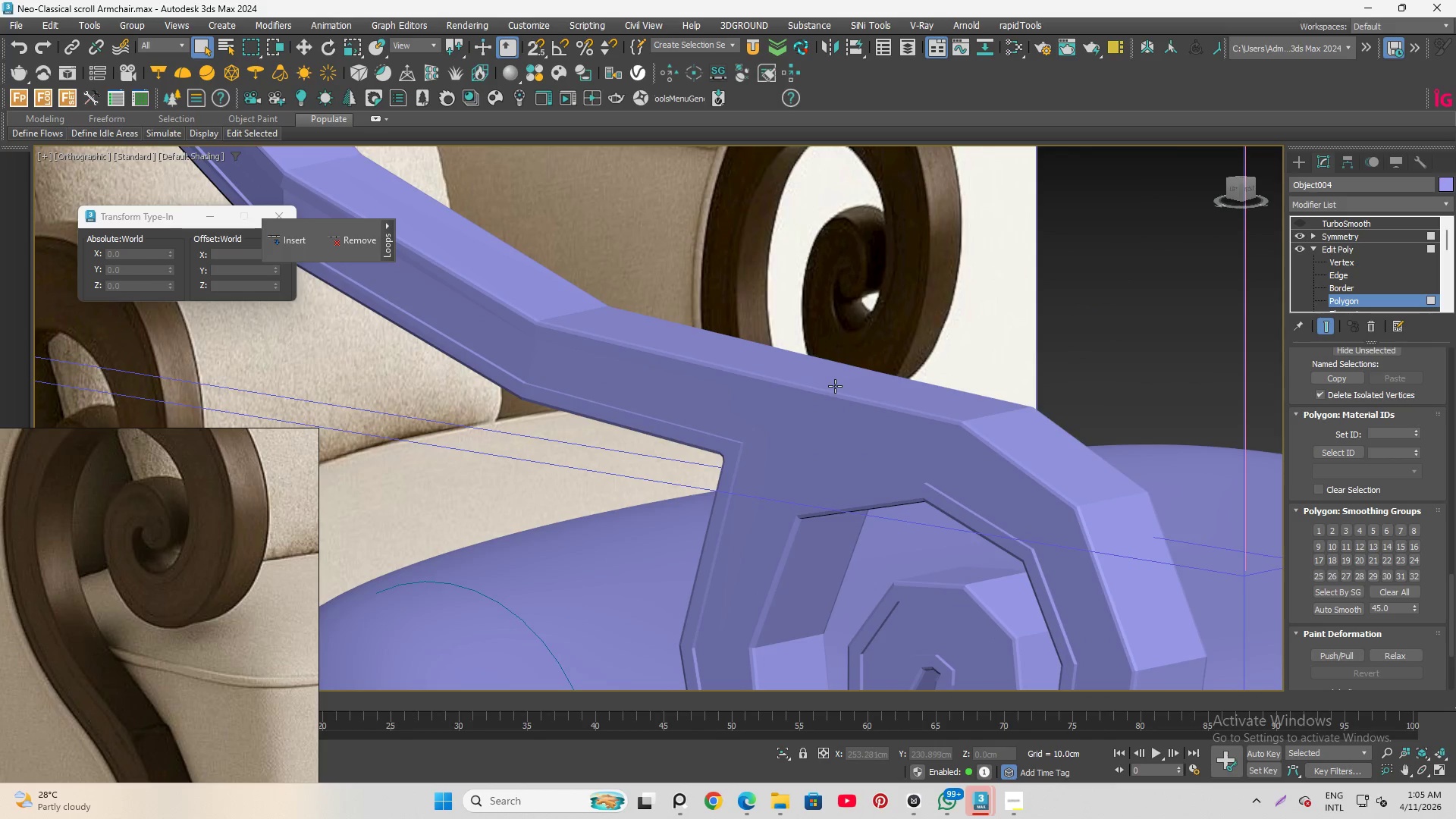 
key(F4)
 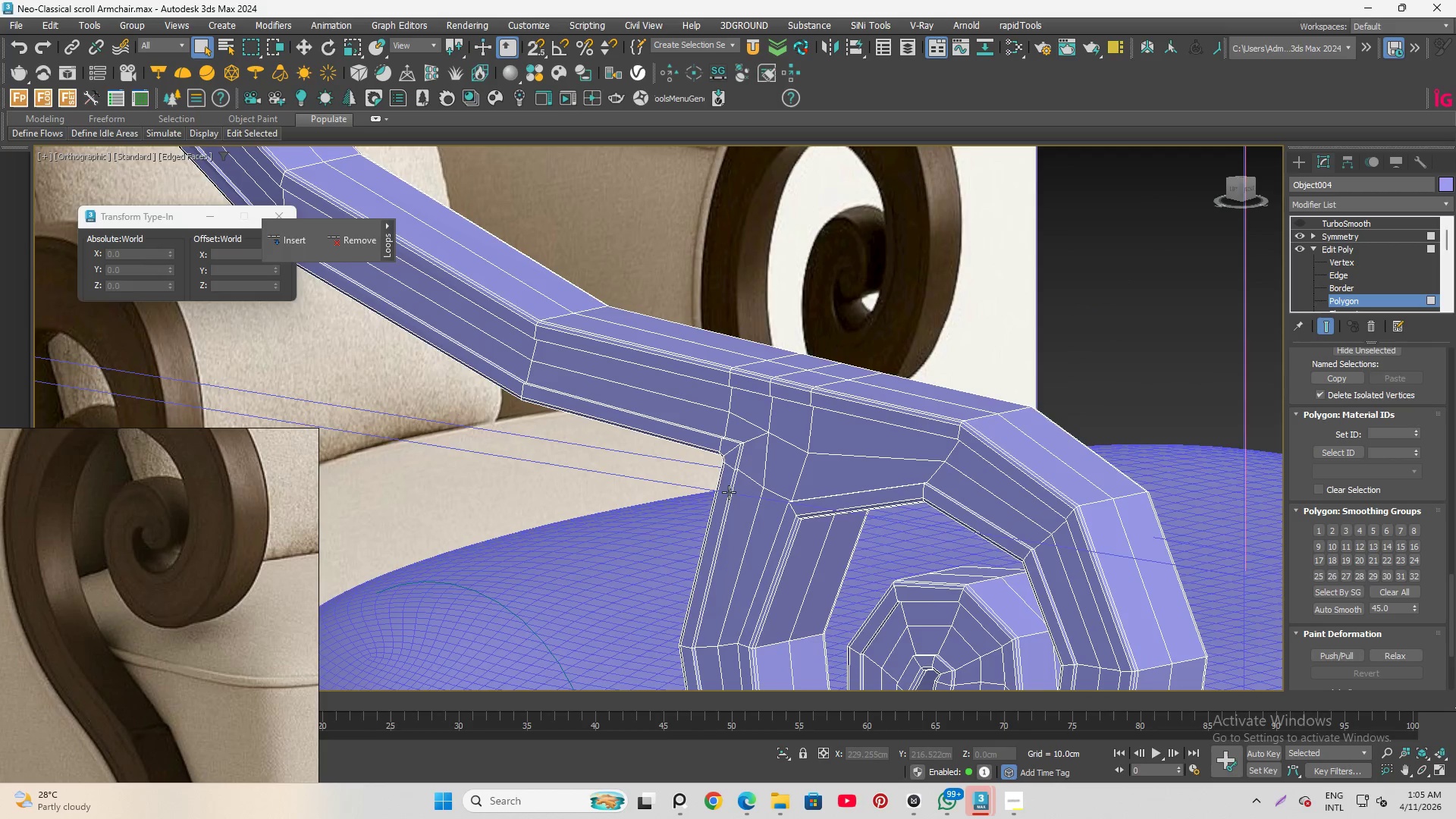 
scroll: coordinate [756, 441], scroll_direction: up, amount: 4.0
 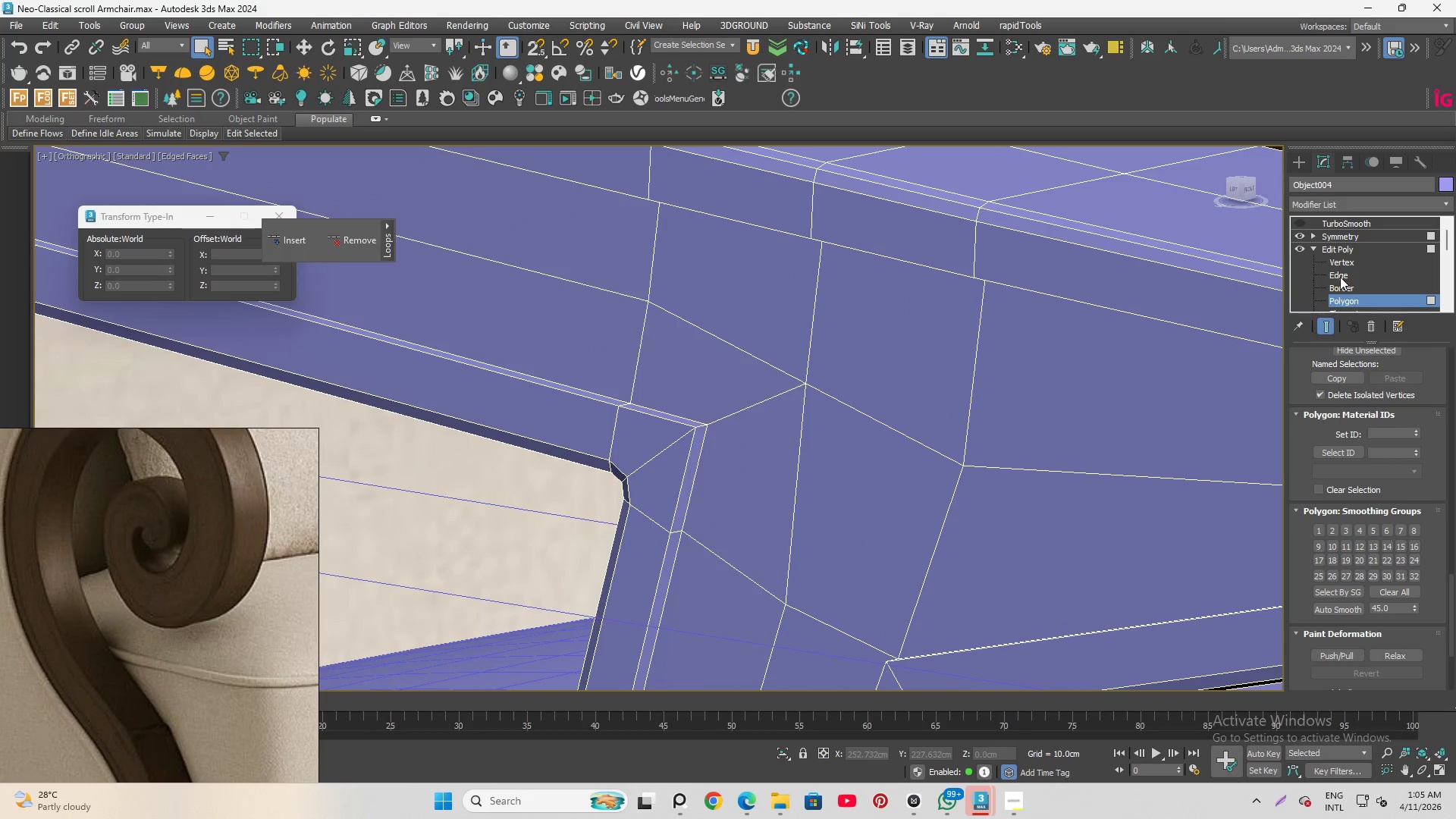 
left_click([1341, 275])
 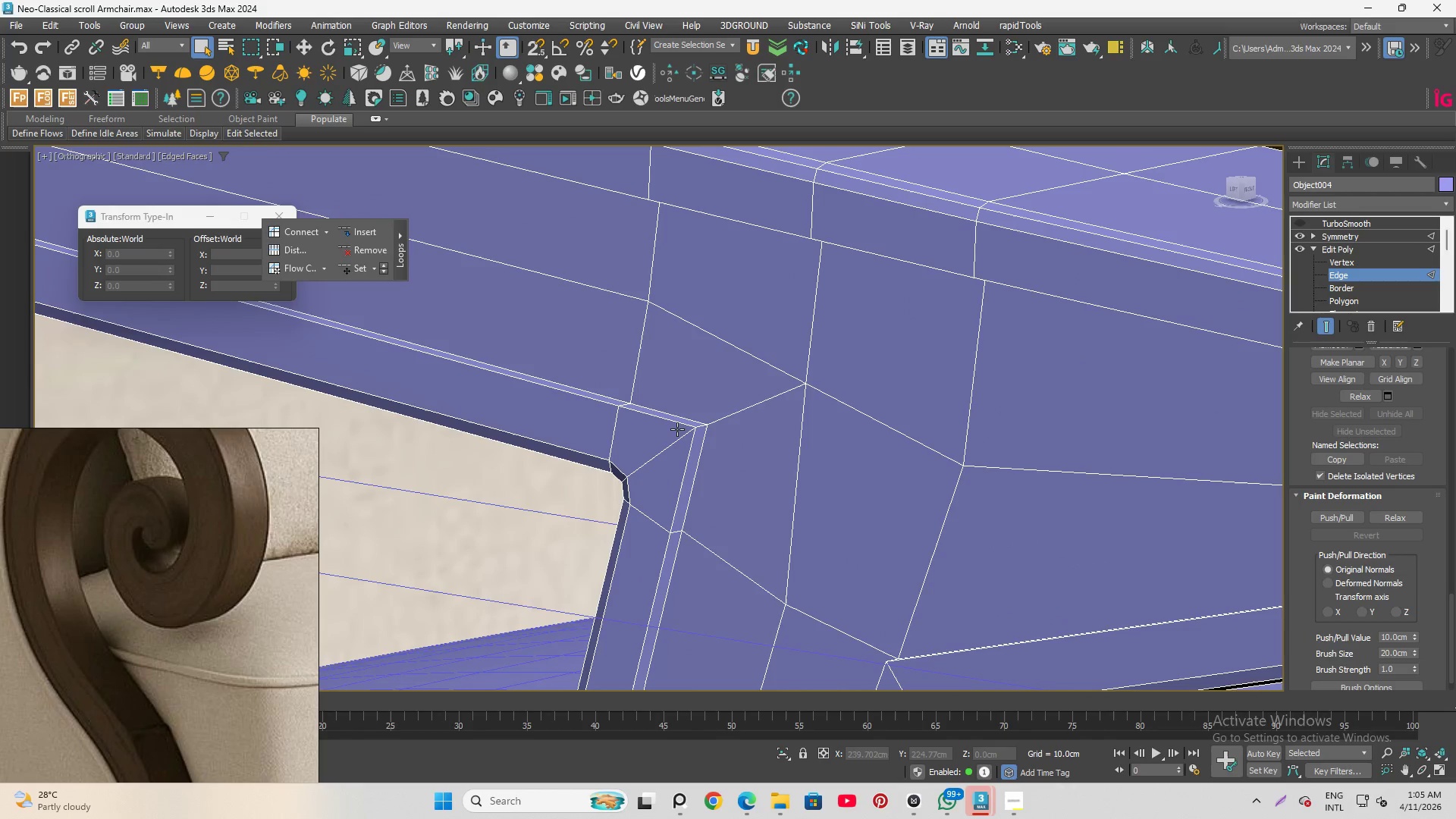 
scroll: coordinate [699, 419], scroll_direction: up, amount: 1.0
 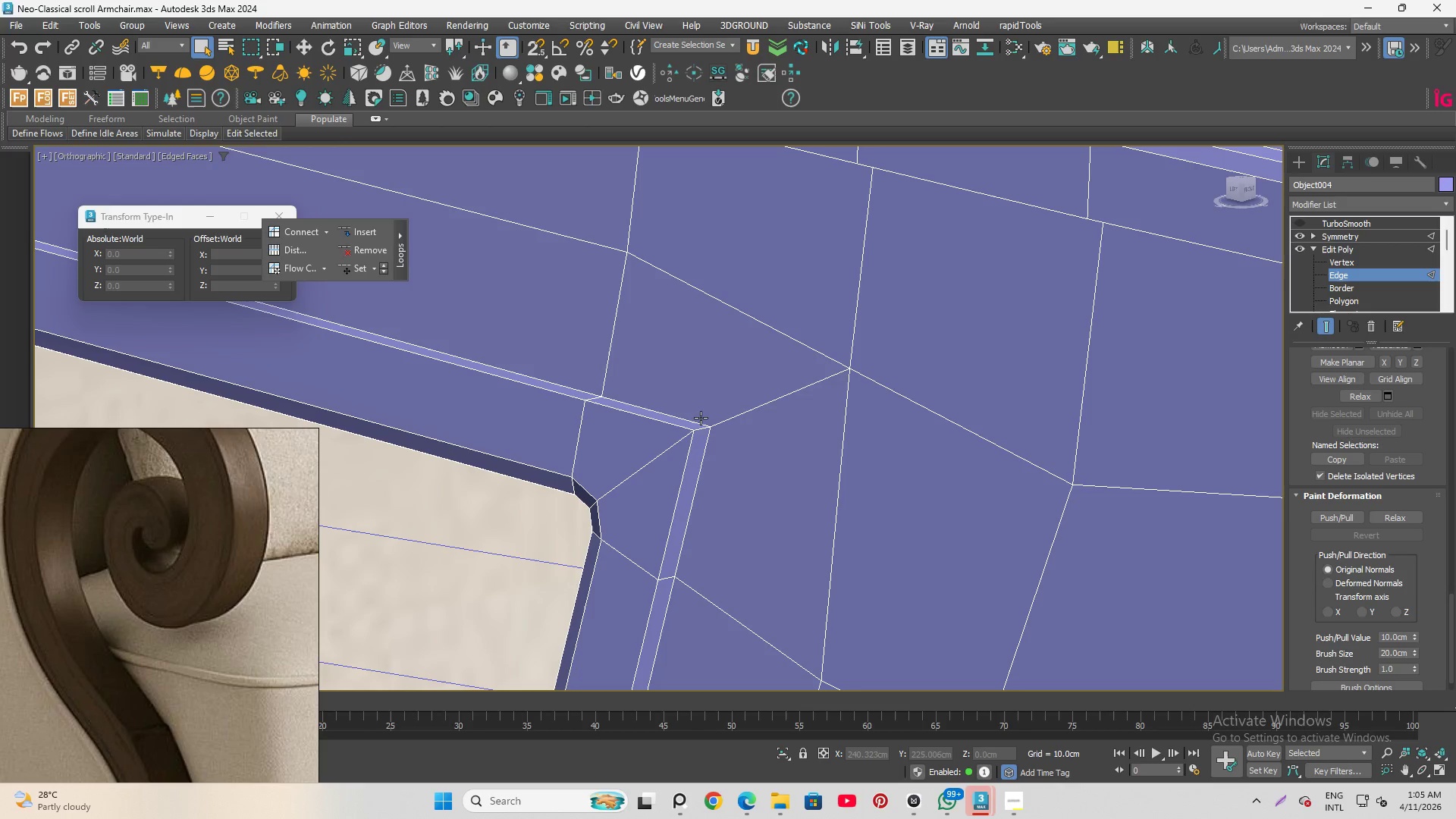 
key(Alt+1)
 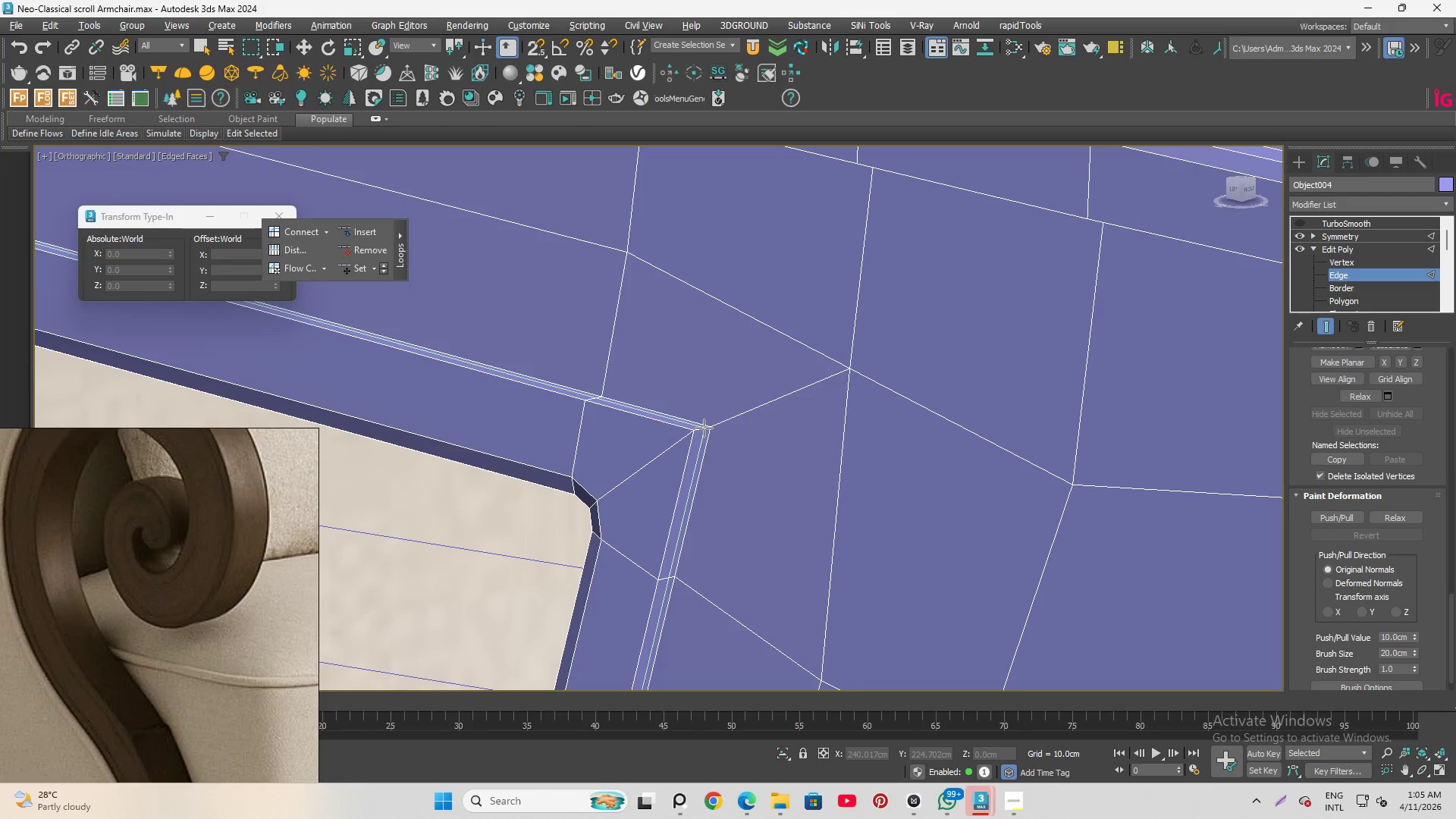 
left_click([704, 428])
 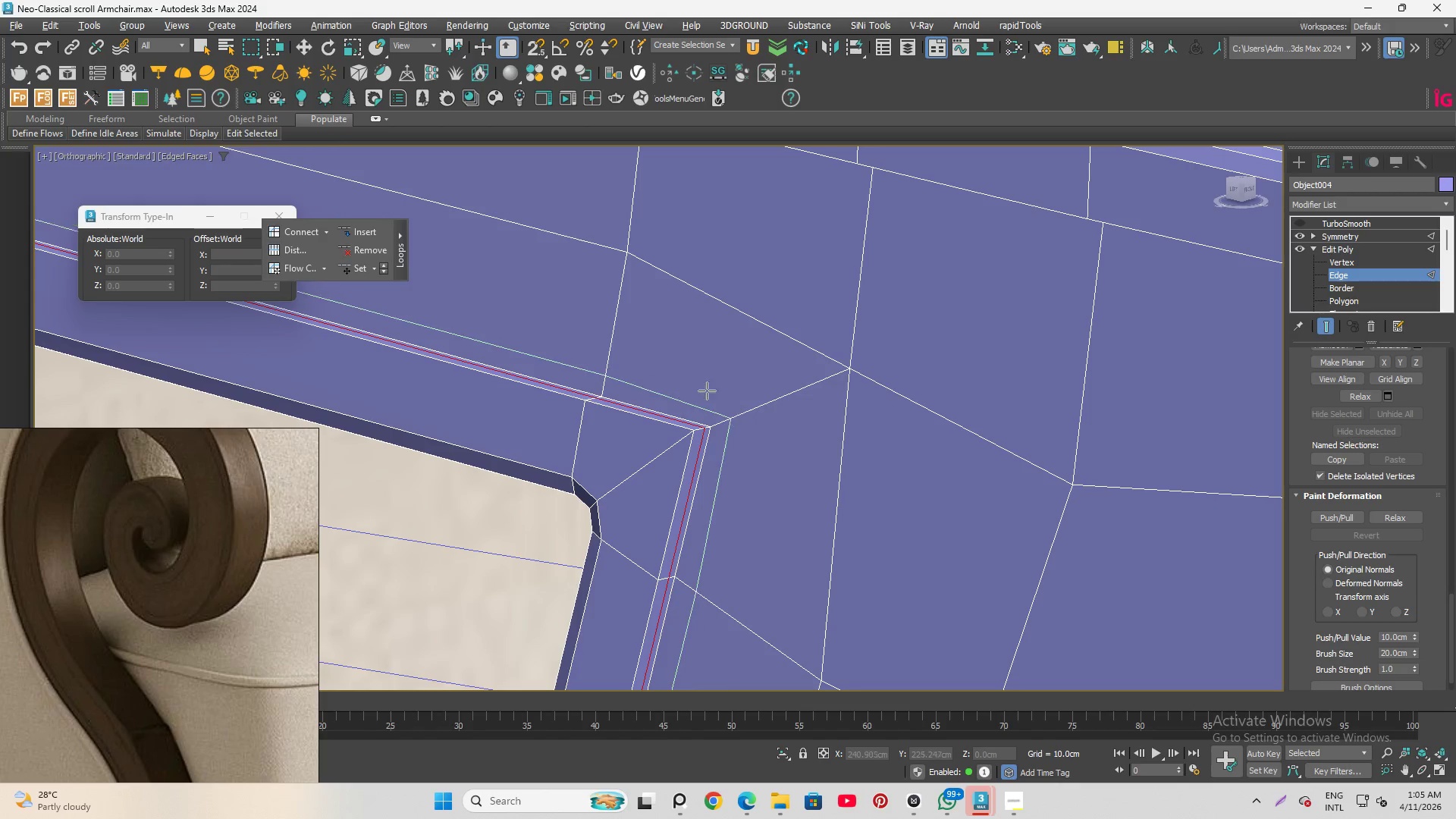 
scroll: coordinate [670, 353], scroll_direction: down, amount: 9.0
 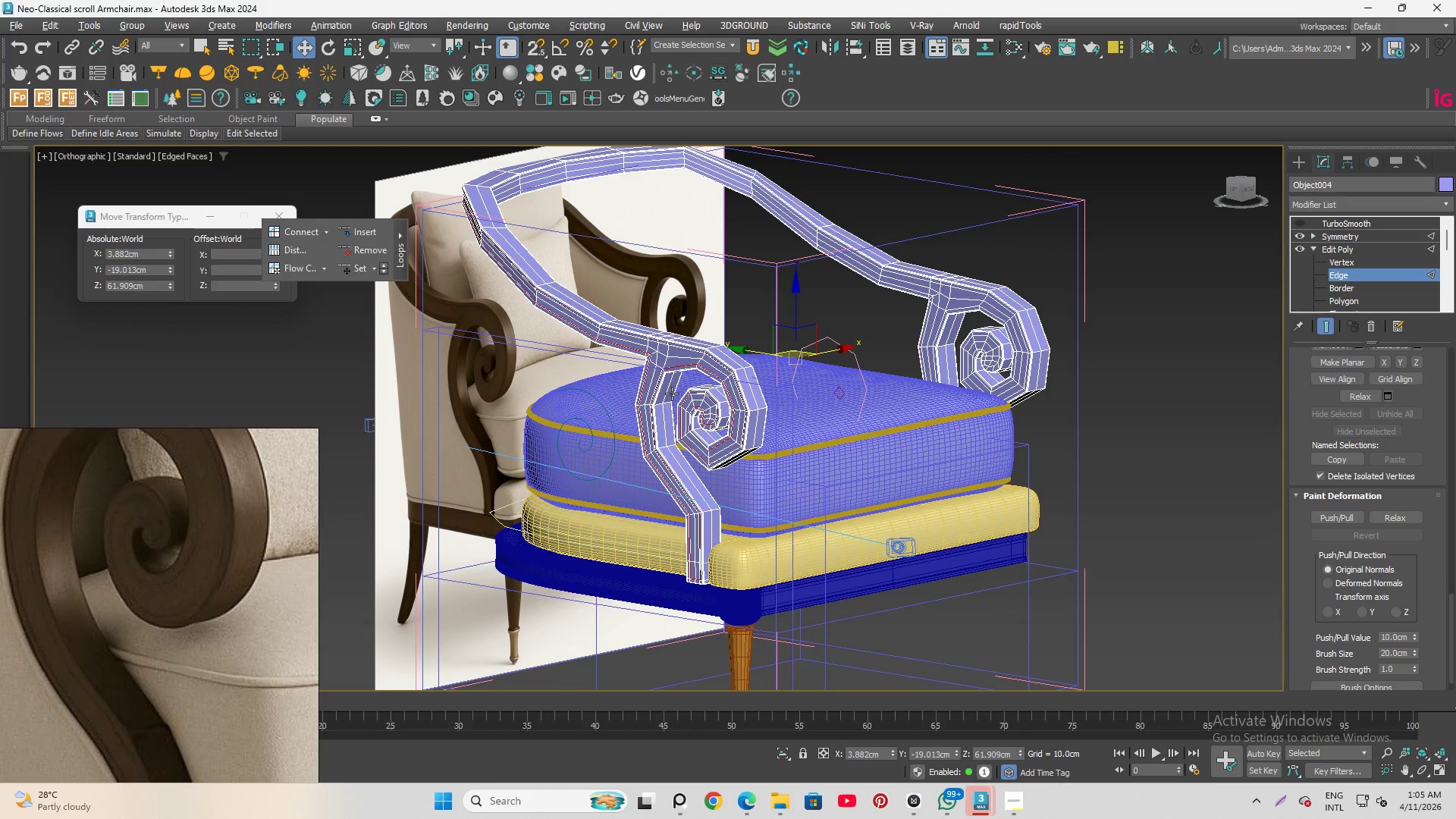 
hold_key(key=AltLeft, duration=0.77)
 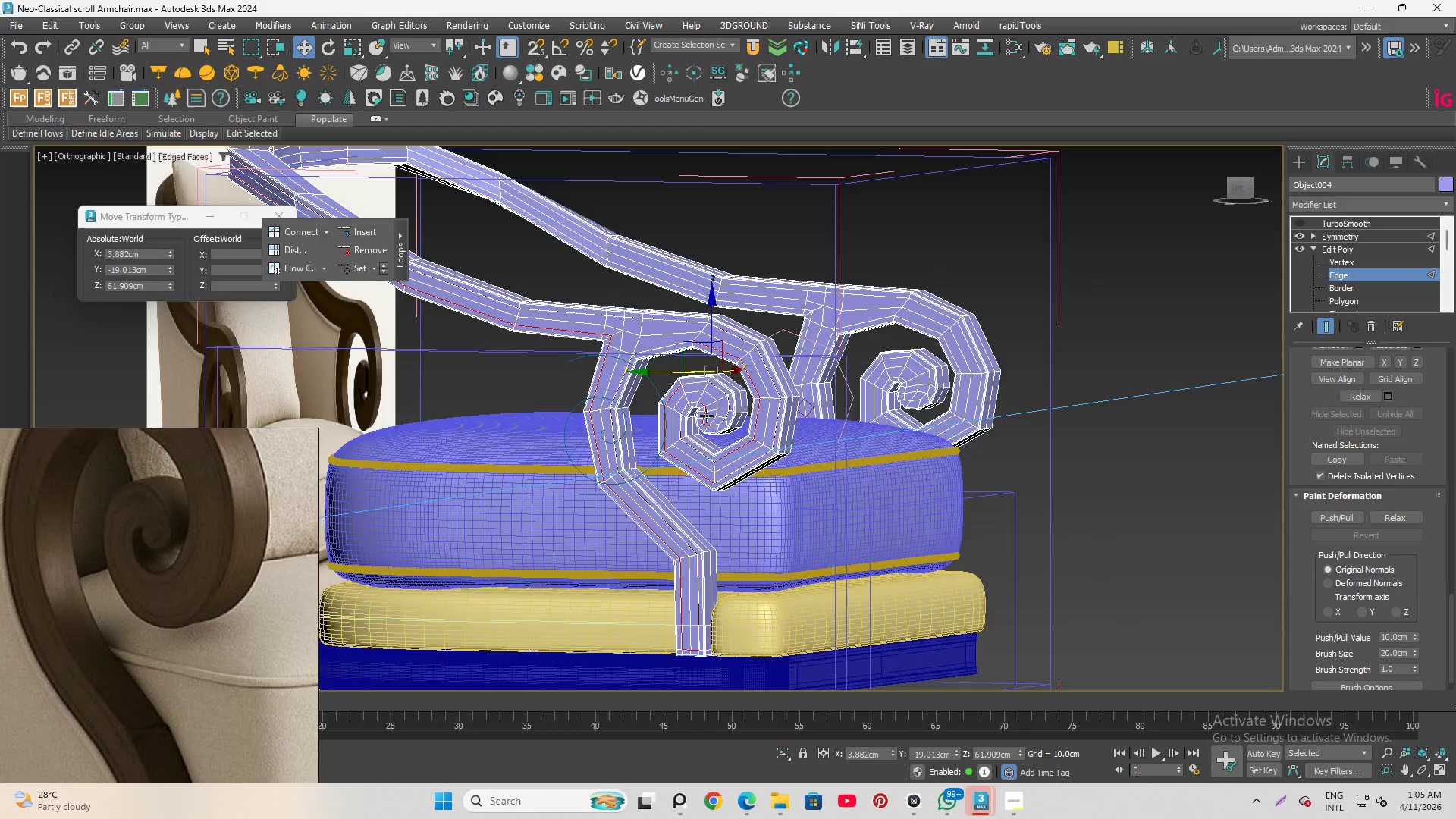 
hold_key(key=AltLeft, duration=1.5)
 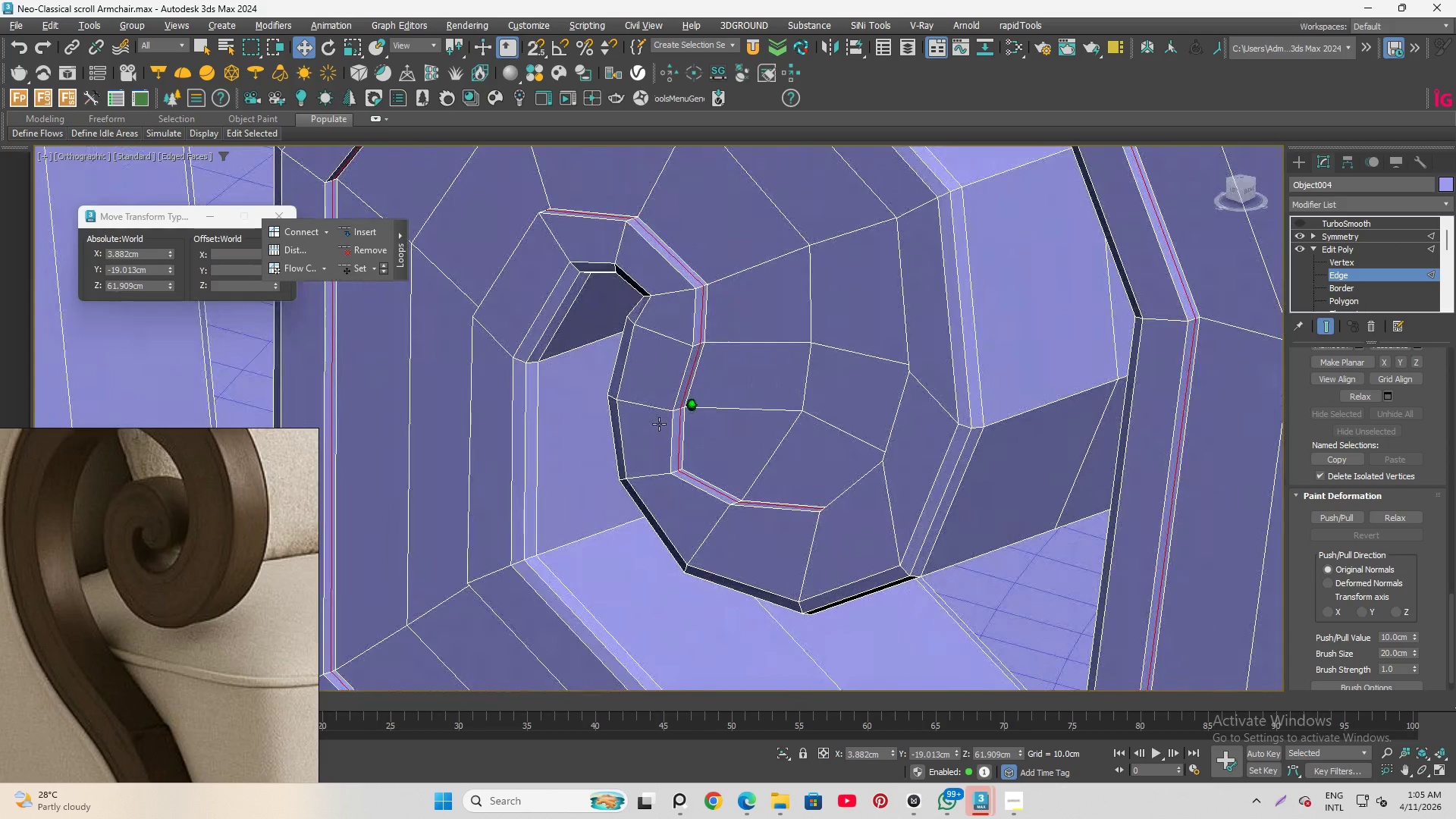 
scroll: coordinate [686, 395], scroll_direction: up, amount: 8.0
 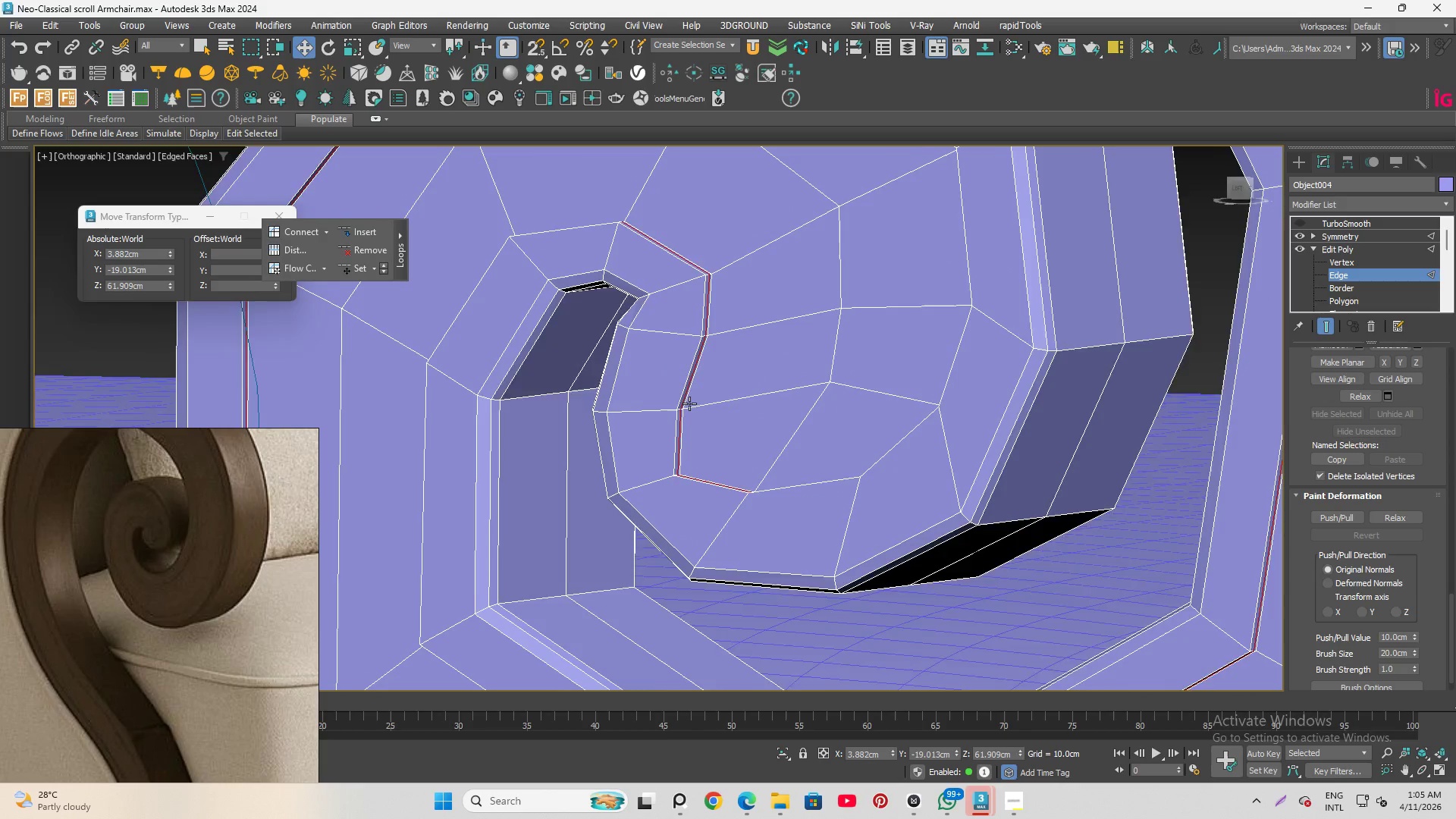 
hold_key(key=AltLeft, duration=0.81)
 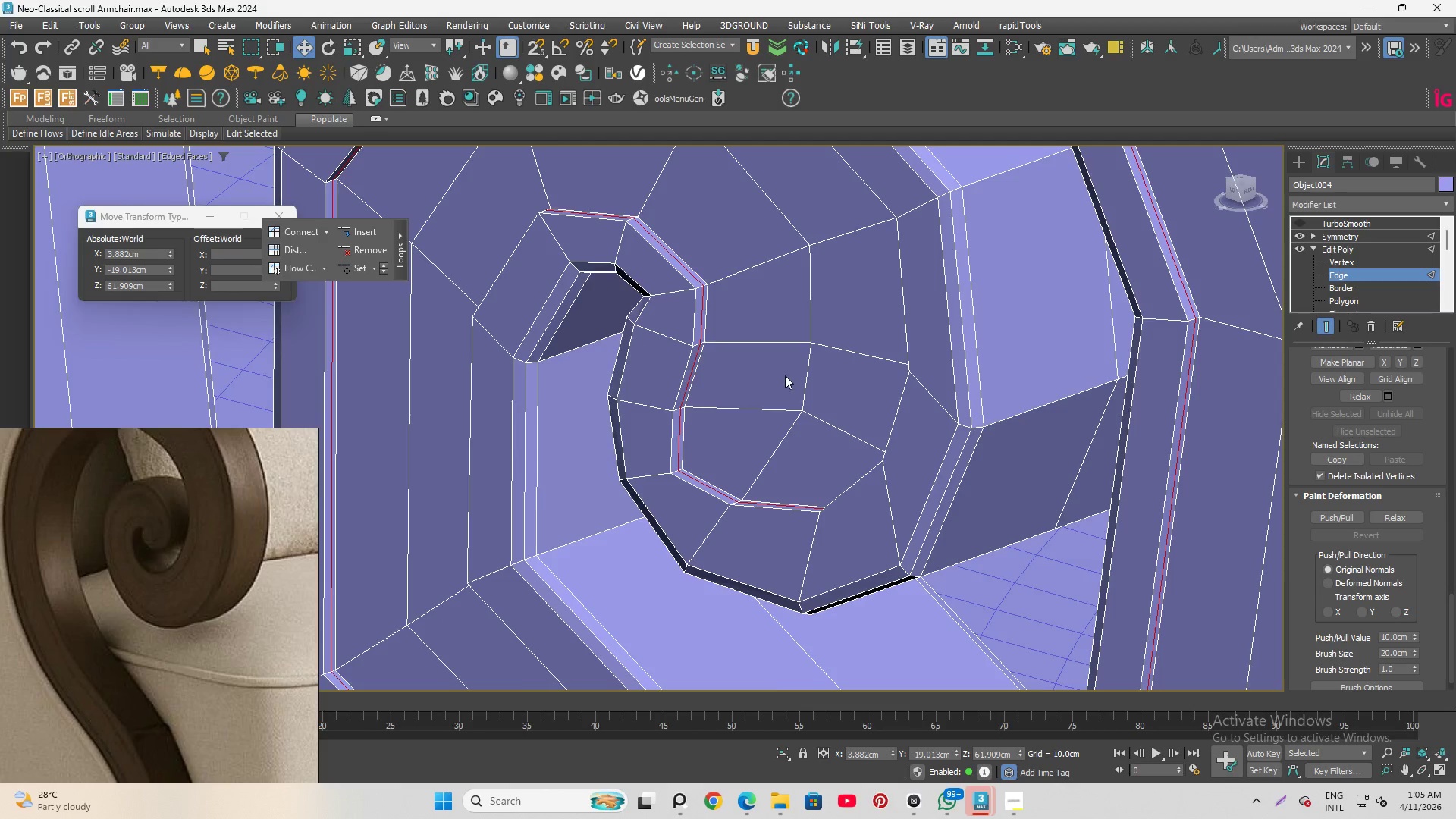 
hold_key(key=ControlLeft, duration=0.34)
 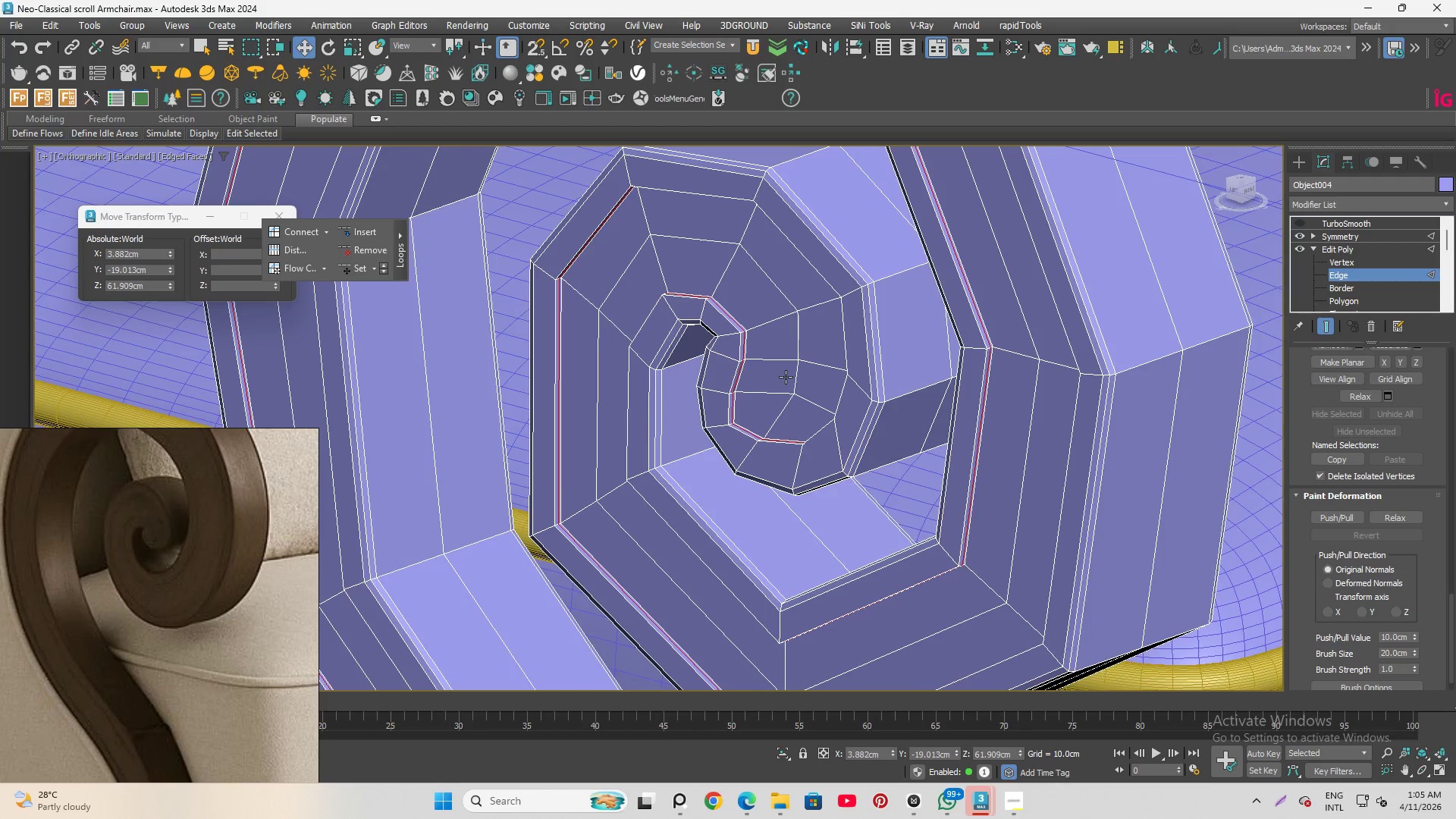 
scroll: coordinate [786, 377], scroll_direction: down, amount: 2.0
 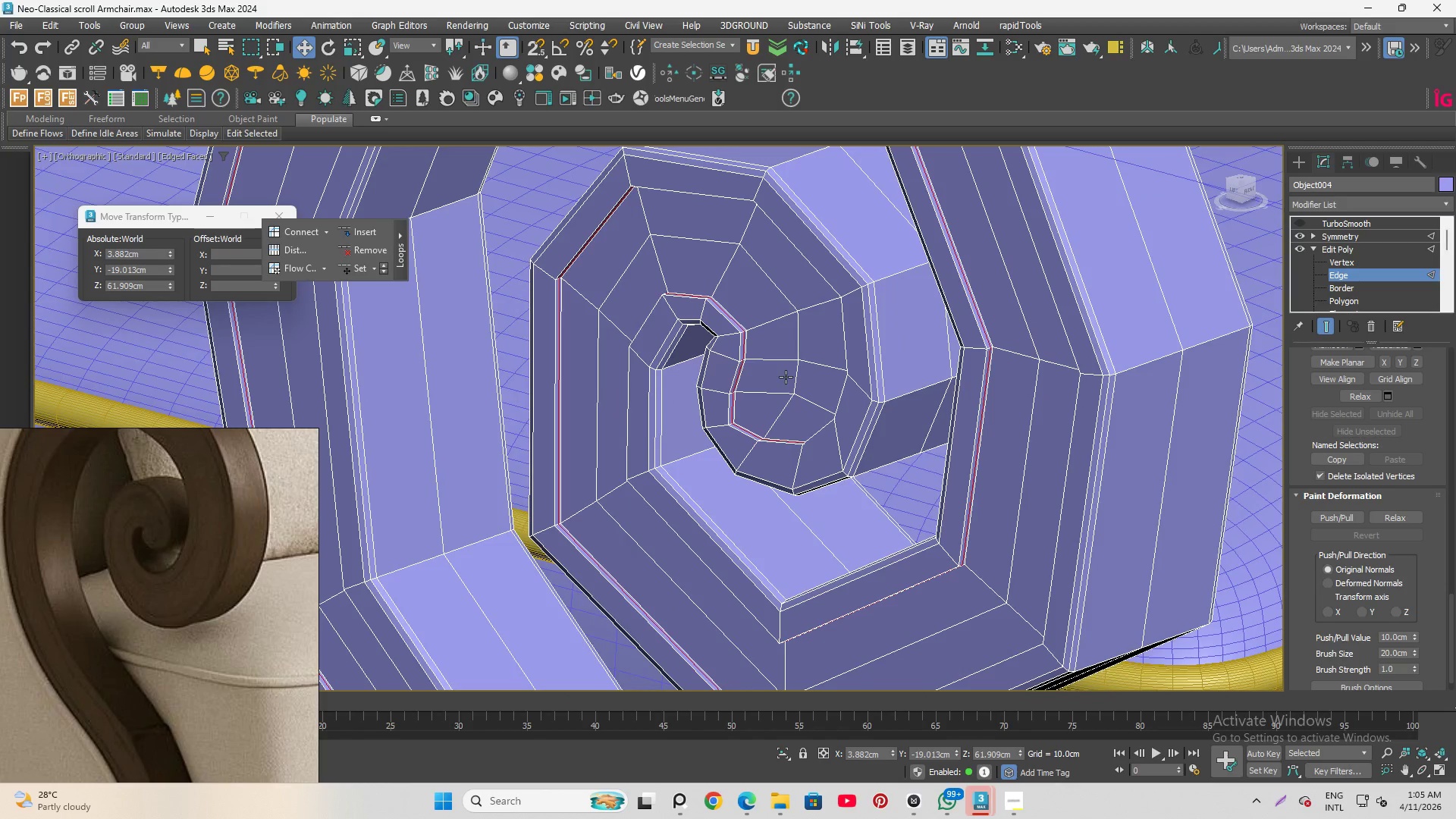 
key(Control+Z)
 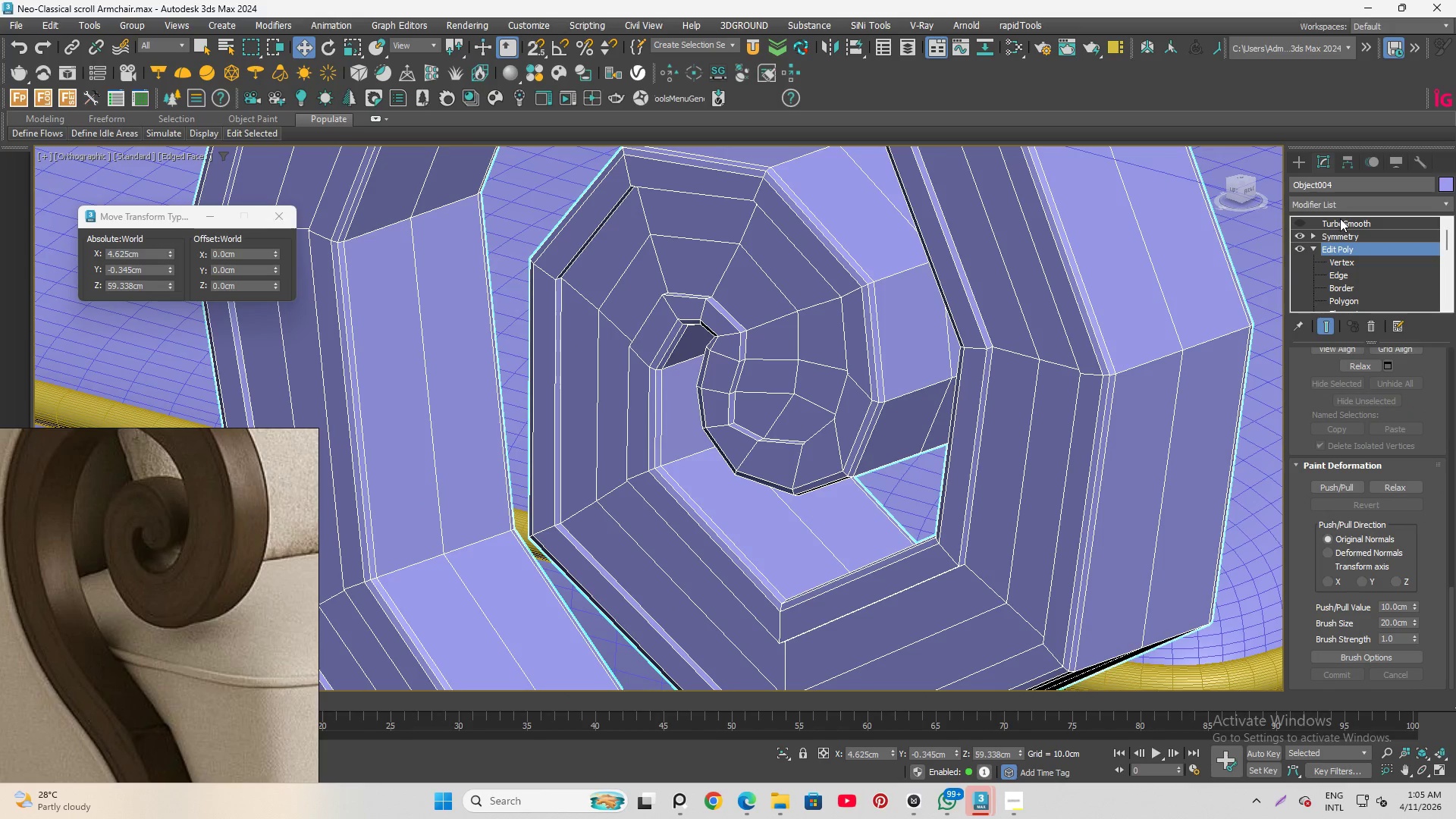 
left_click([1311, 248])
 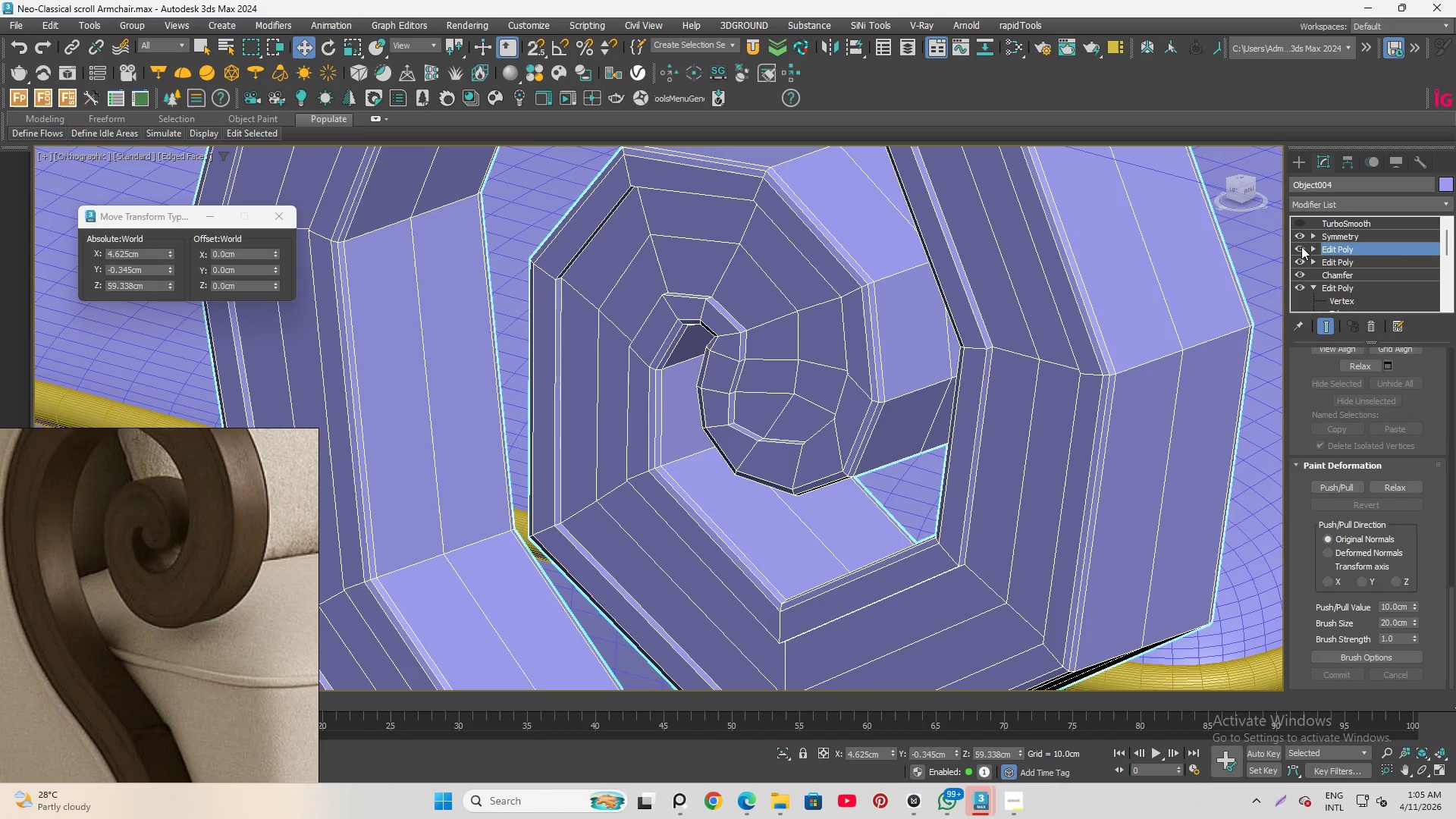 
left_click([1301, 246])
 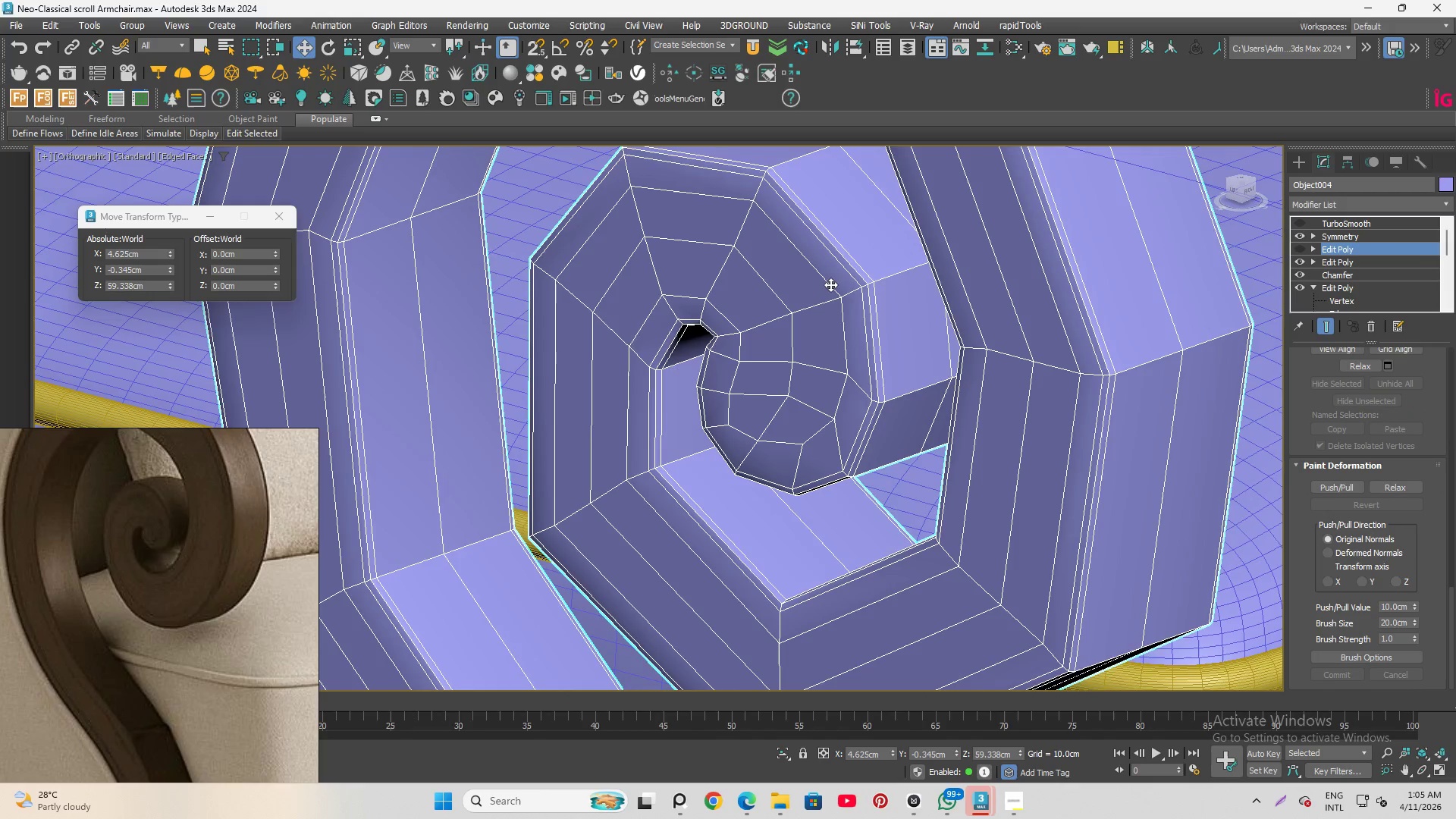 
hold_key(key=AltLeft, duration=1.45)
 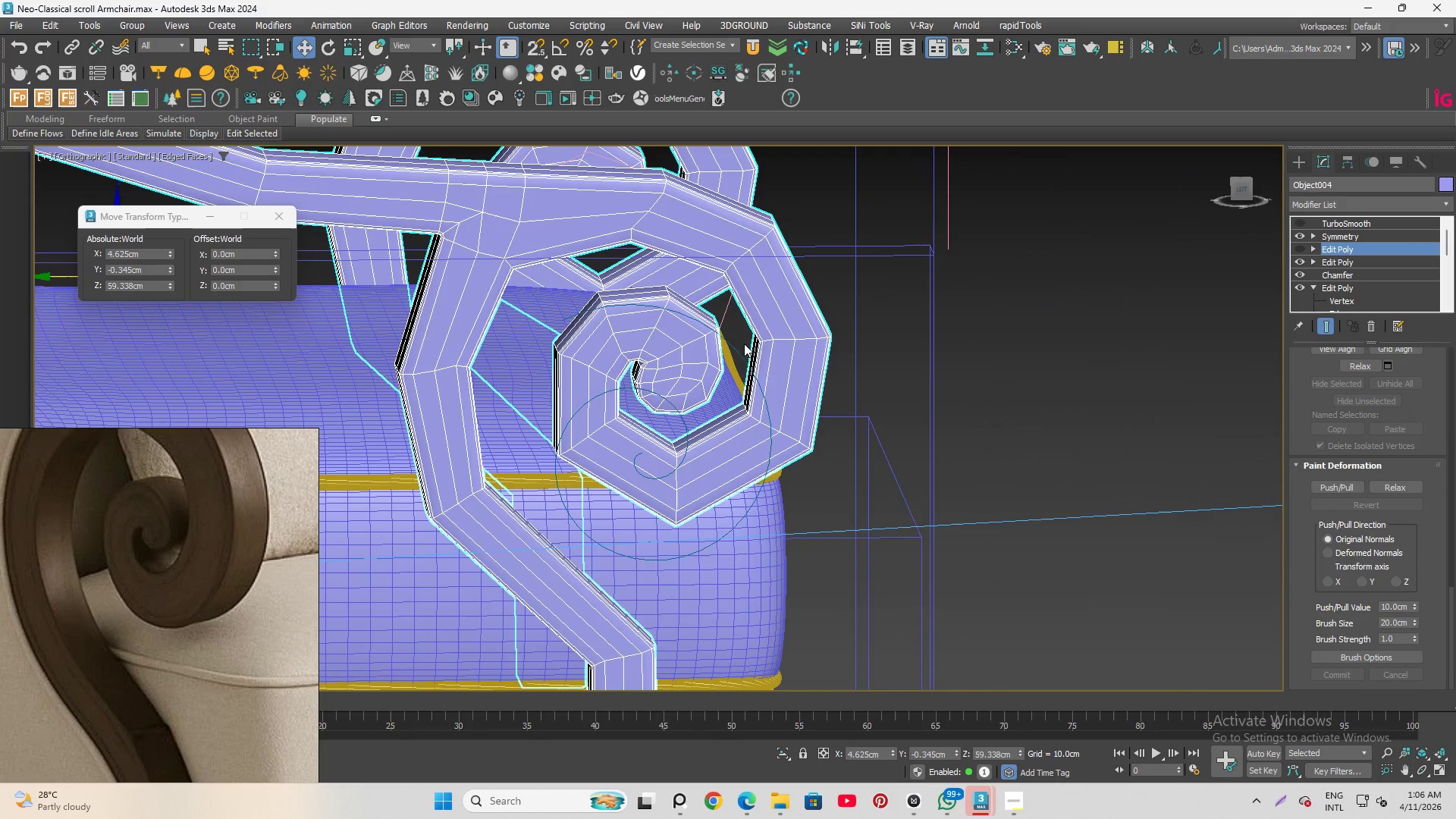 
scroll: coordinate [631, 367], scroll_direction: down, amount: 3.0
 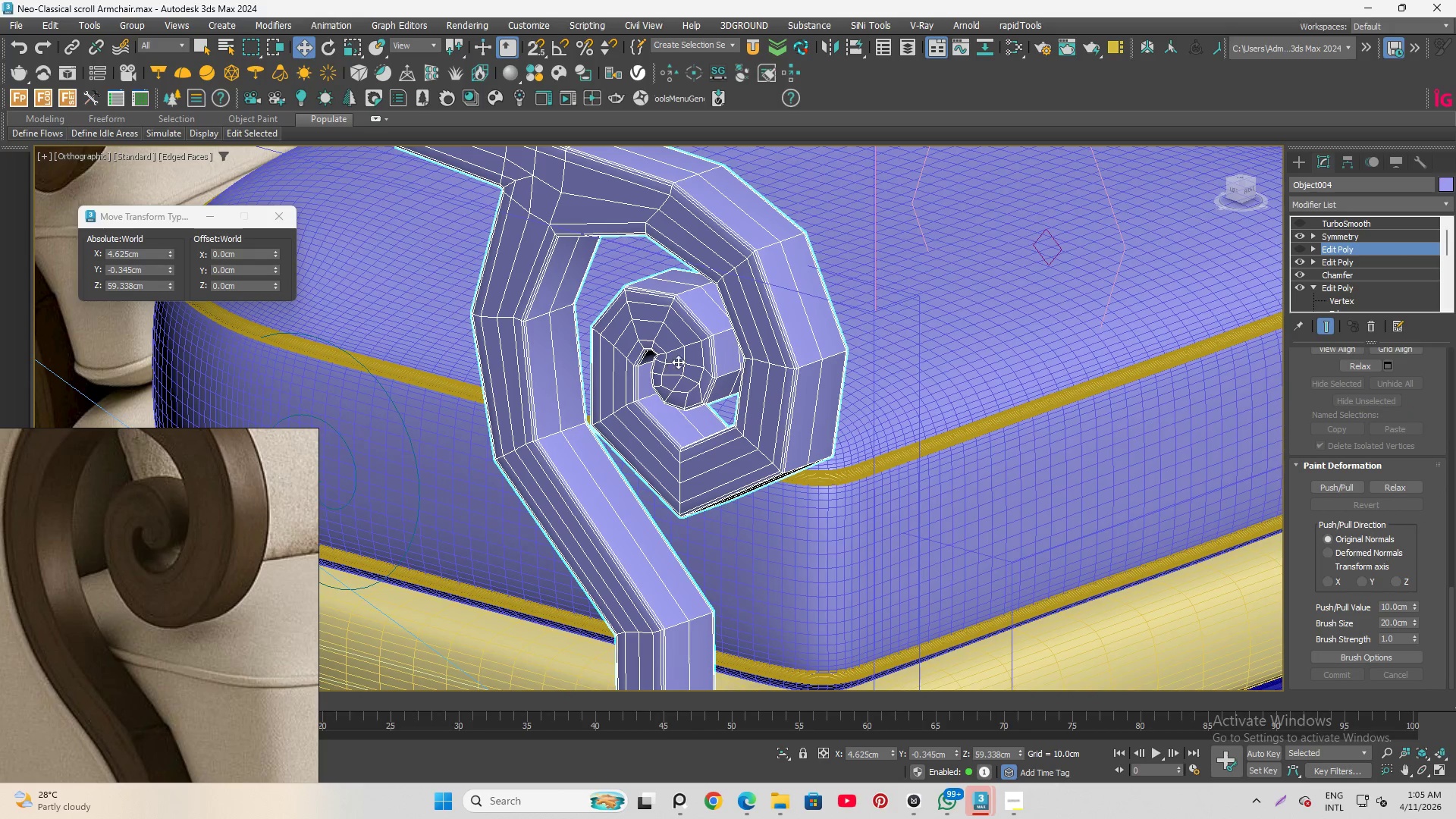 
hold_key(key=Q, duration=0.34)
 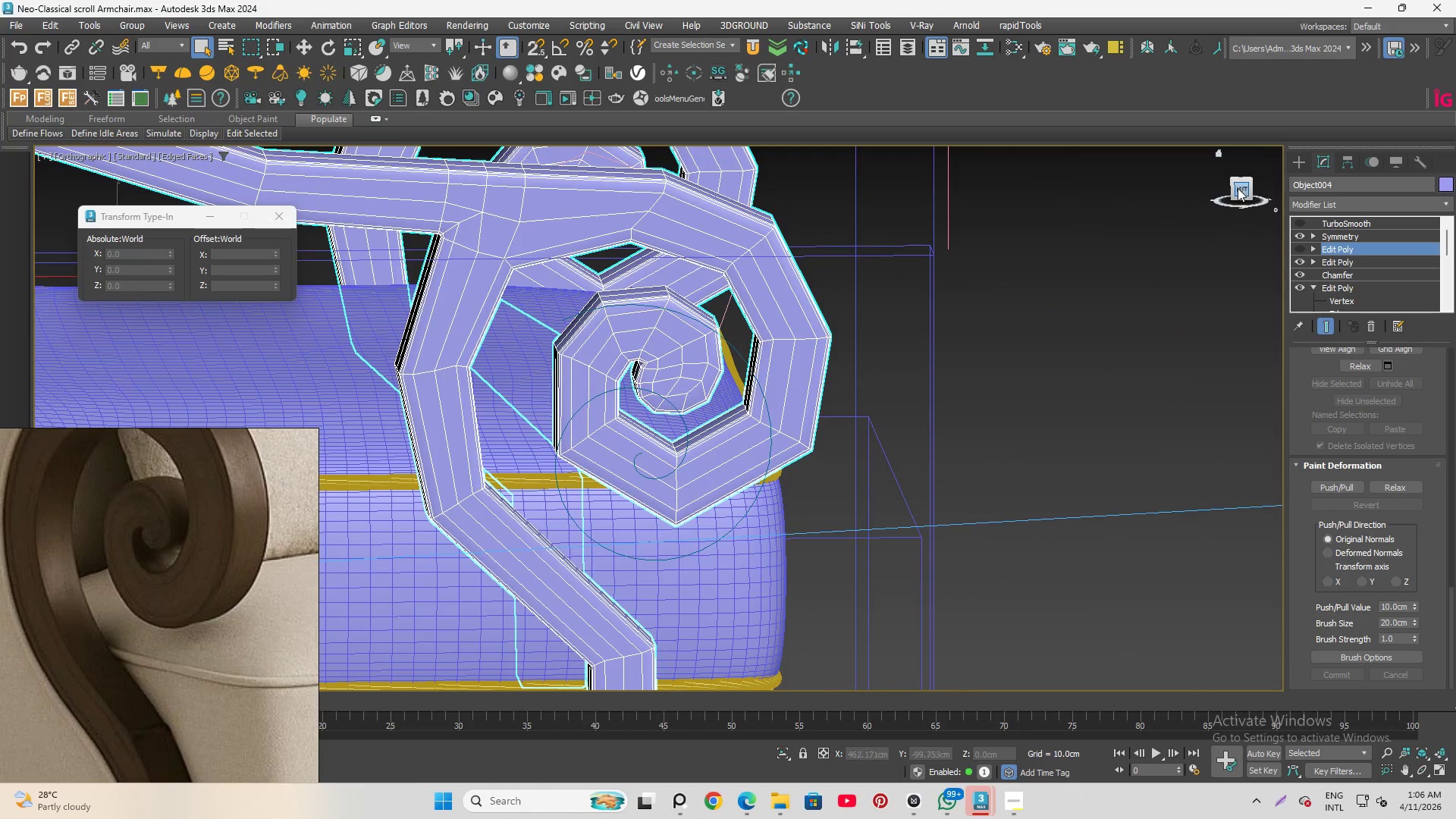 
left_click([1238, 190])
 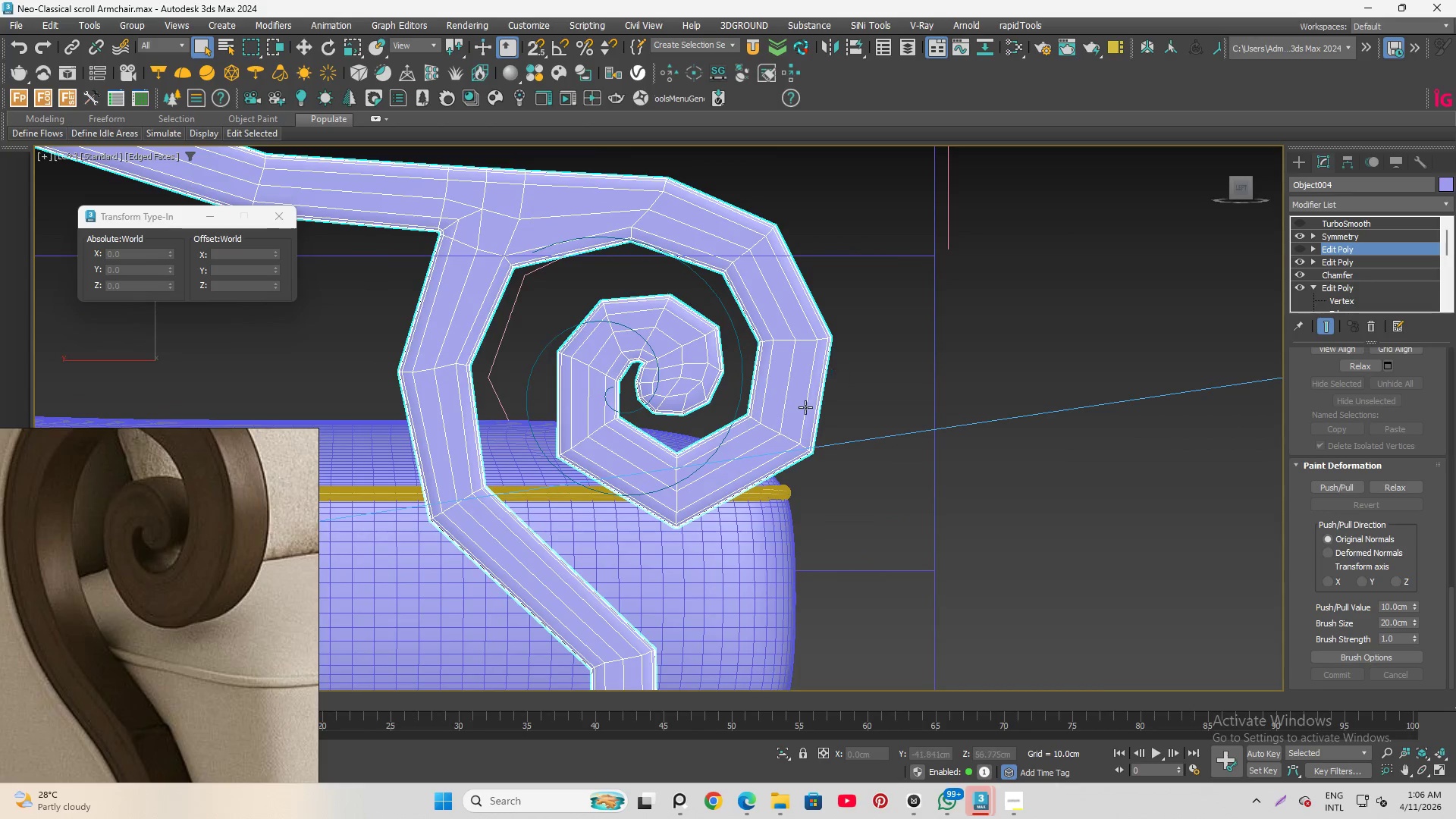 
scroll: coordinate [734, 409], scroll_direction: up, amount: 1.0
 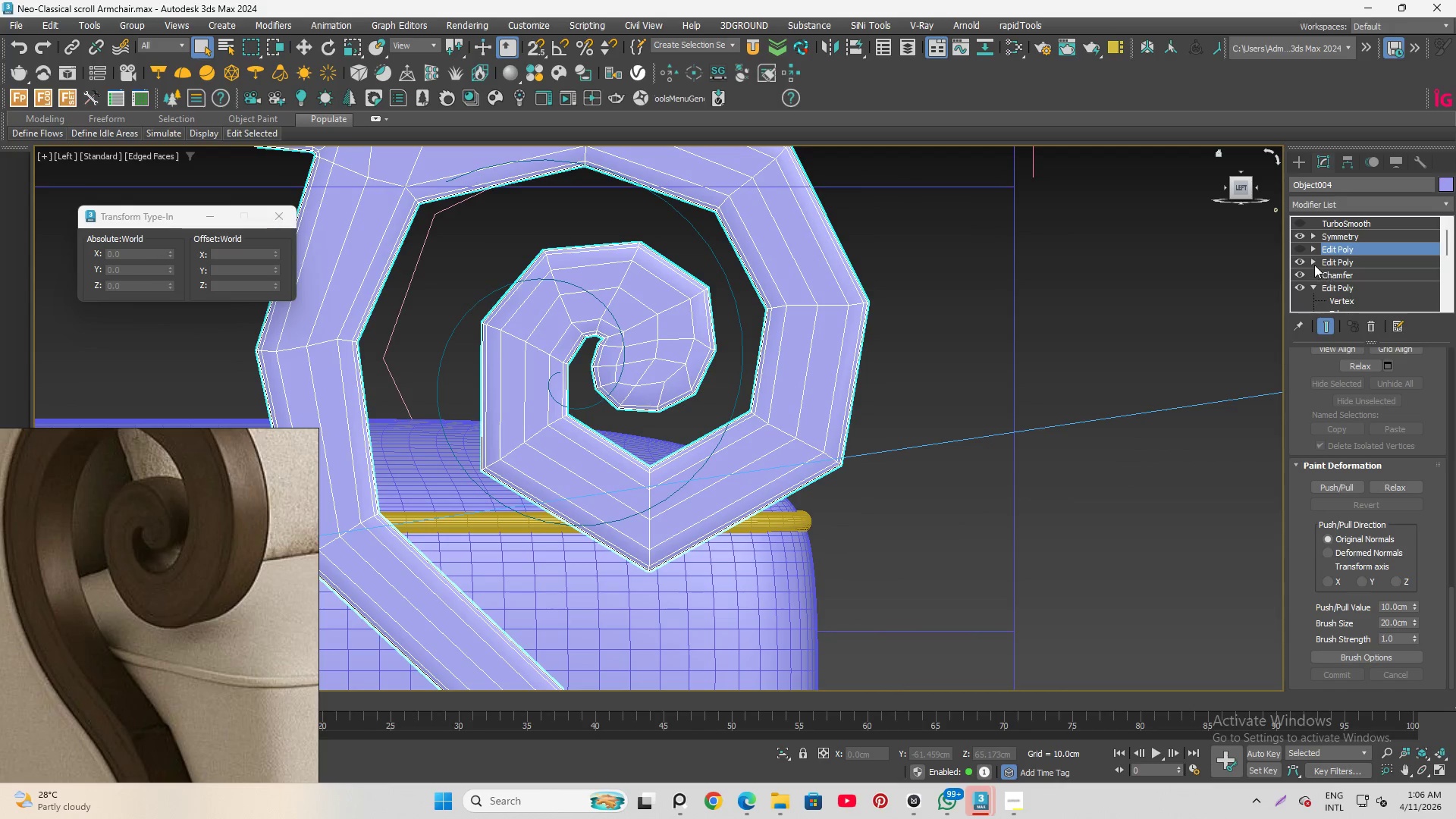 
left_click([1314, 264])
 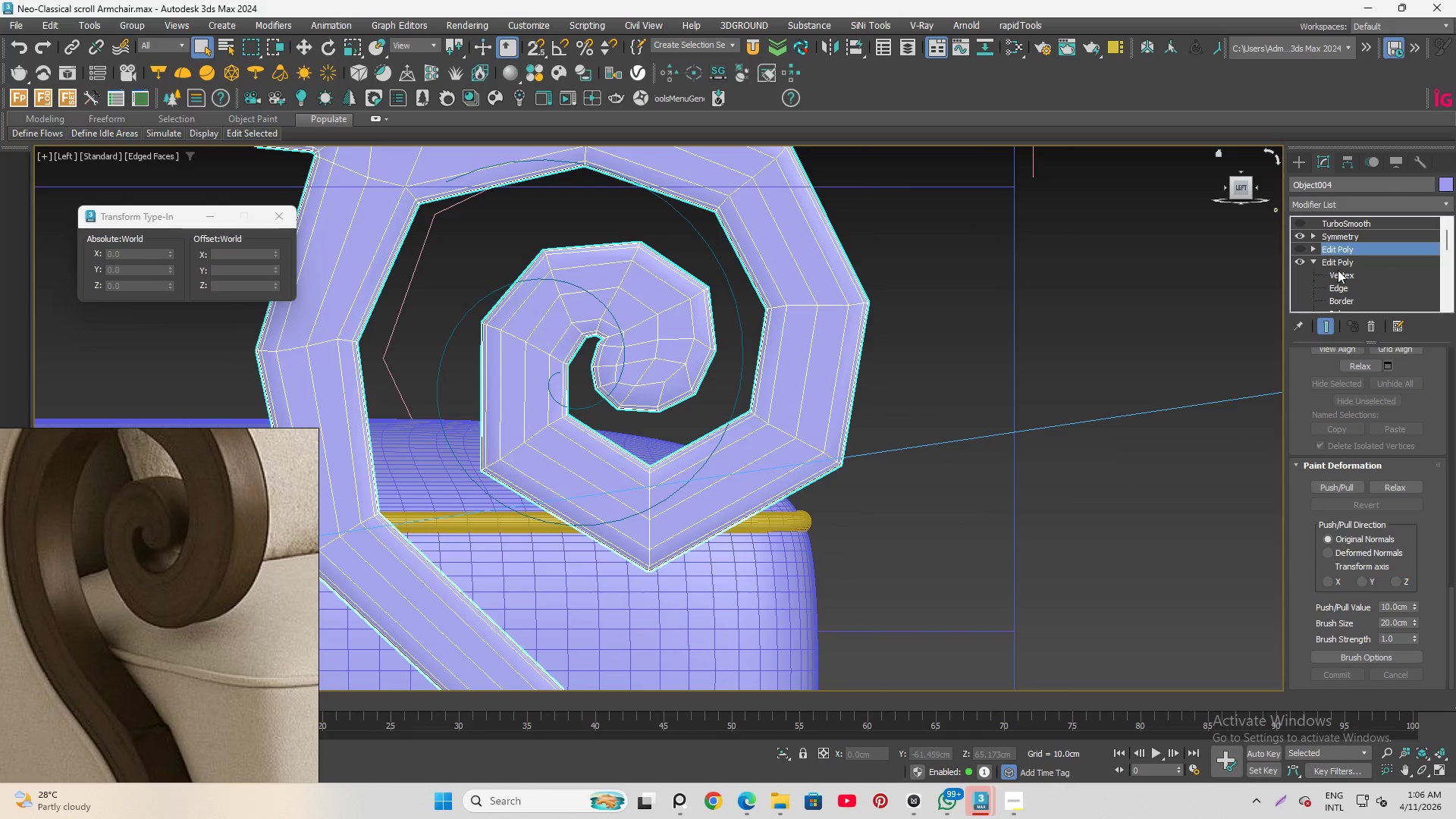 
scroll: coordinate [1357, 285], scroll_direction: down, amount: 1.0
 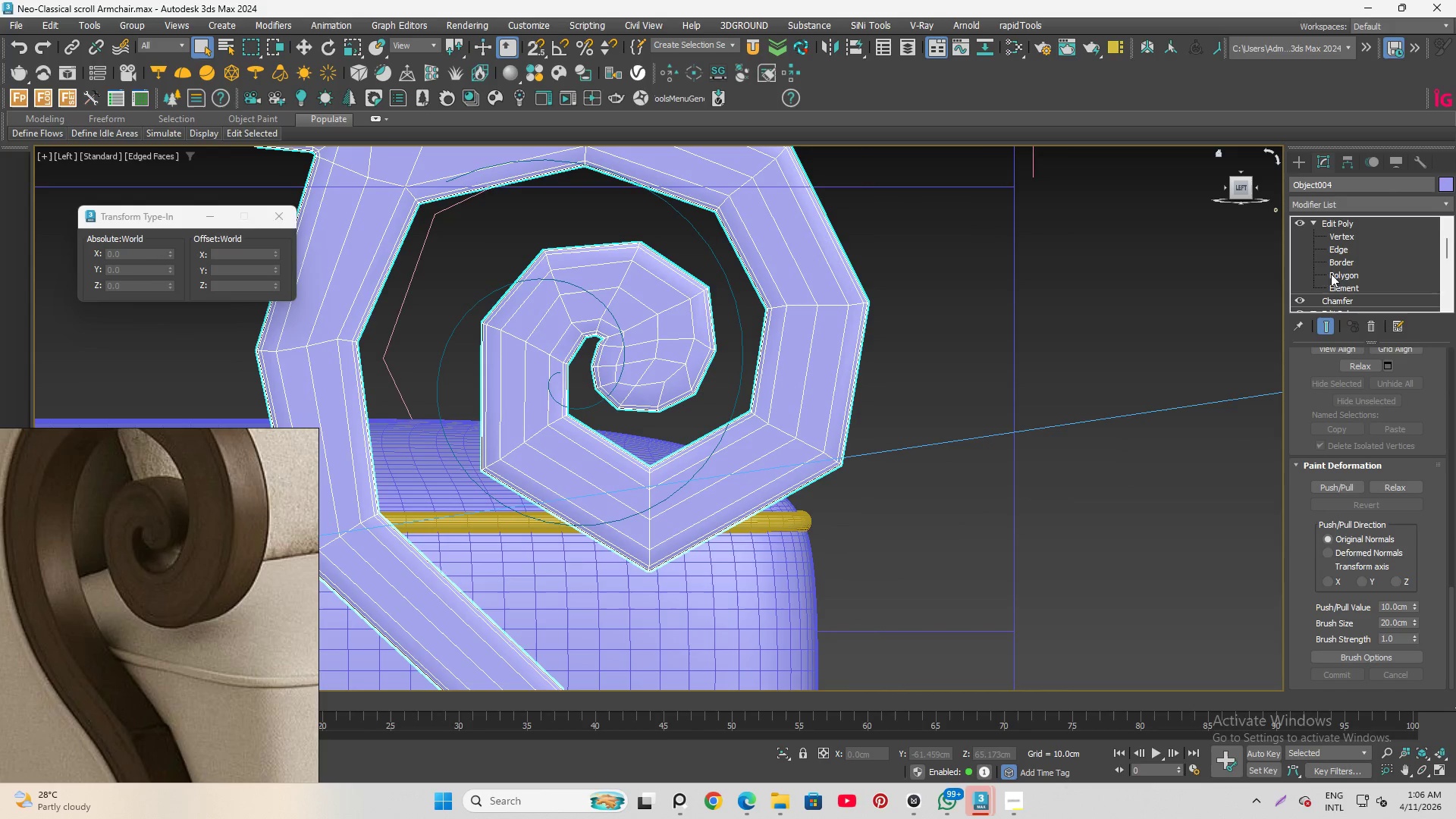 
scroll: coordinate [1337, 269], scroll_direction: none, amount: 0.0
 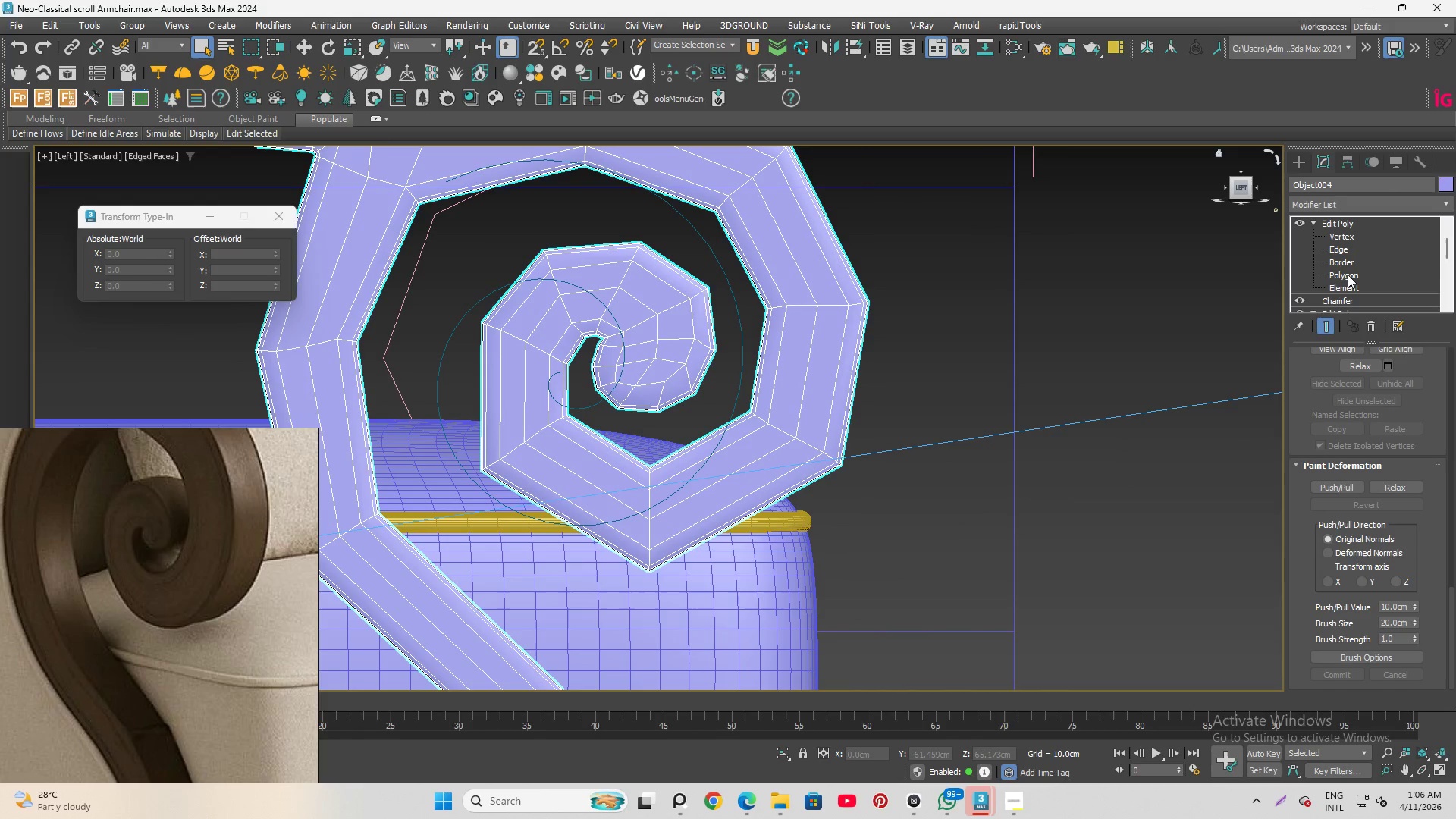 
left_click([1348, 274])
 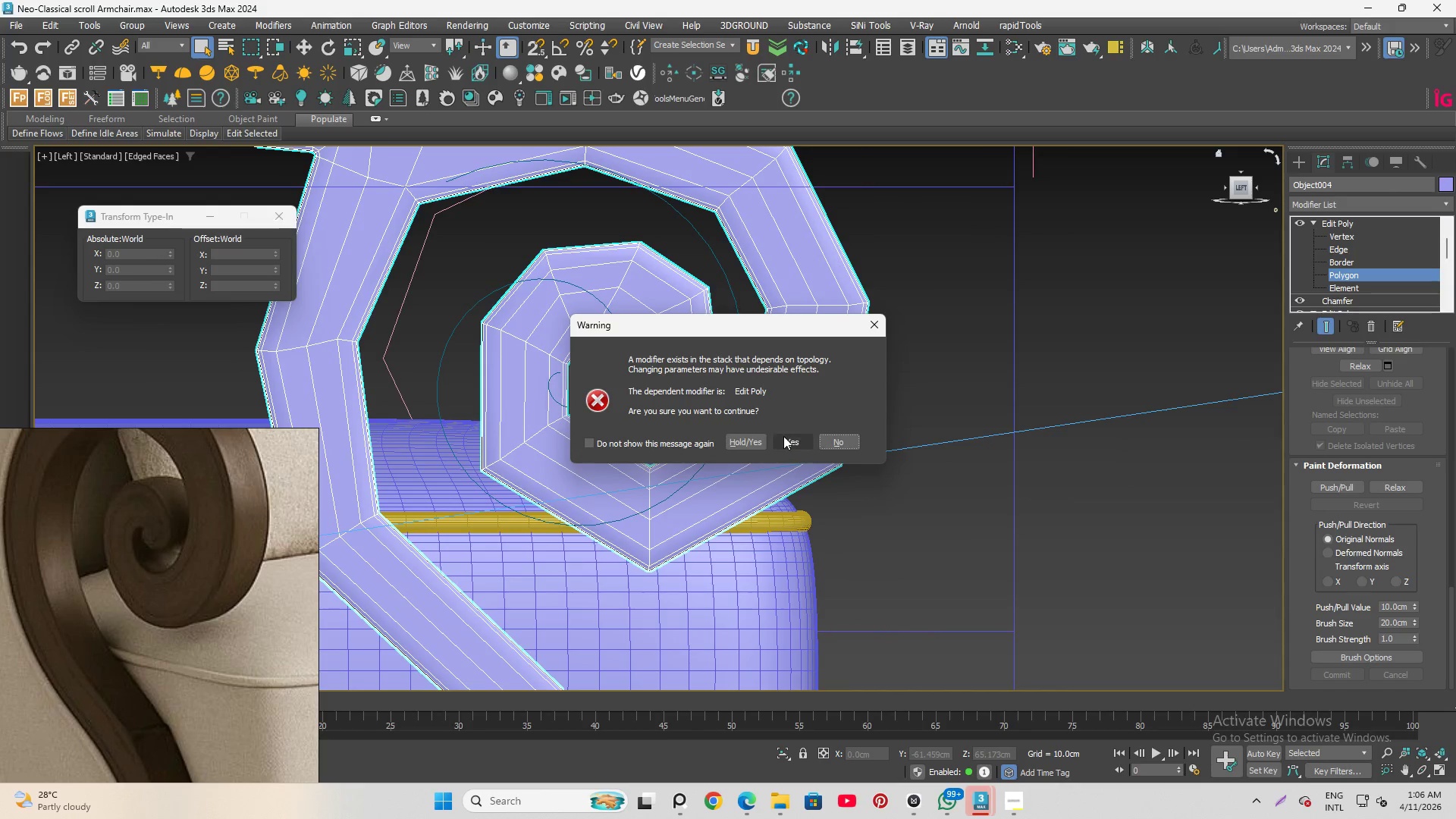 
left_click([785, 437])
 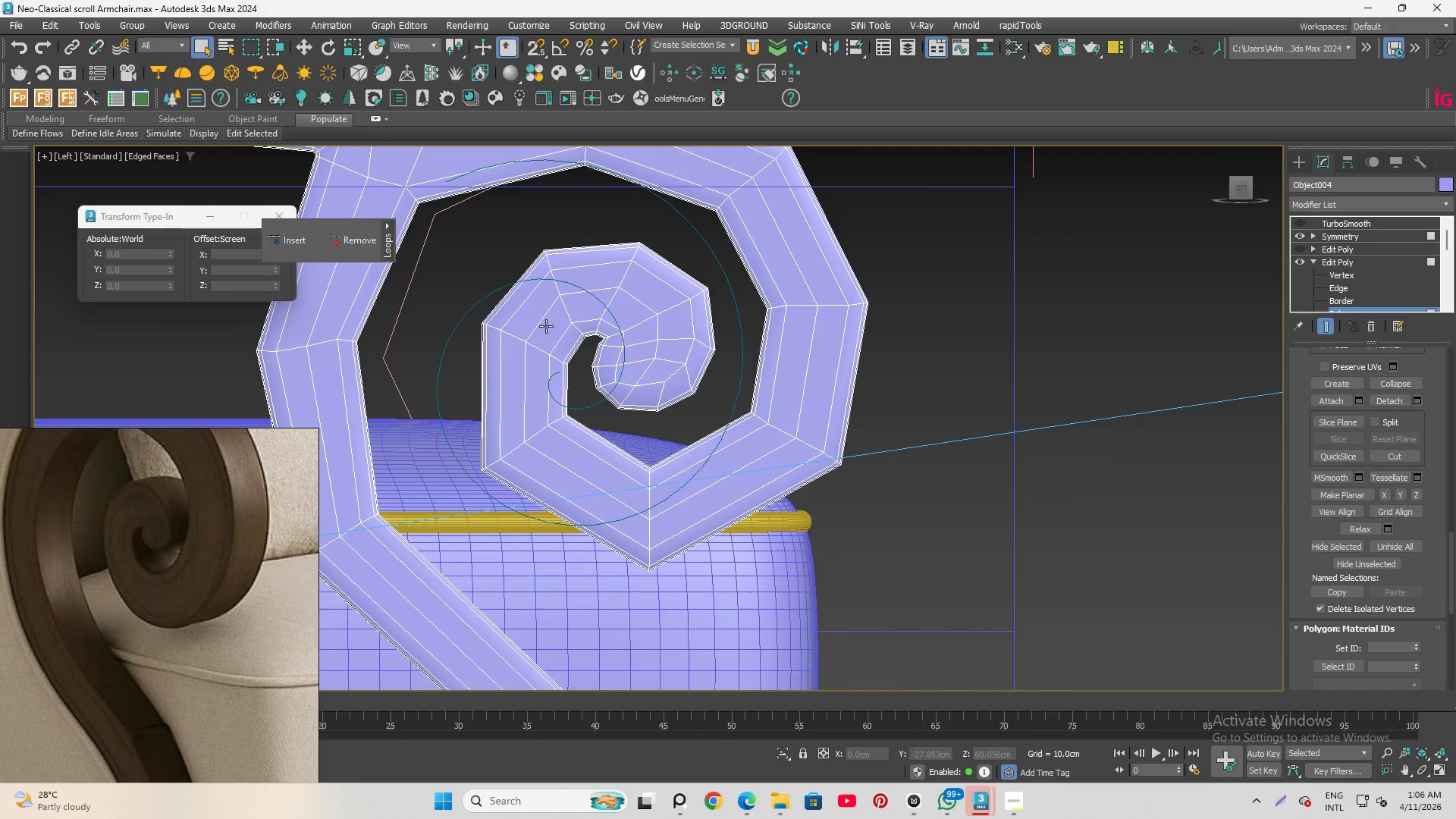 
scroll: coordinate [614, 350], scroll_direction: up, amount: 3.0
 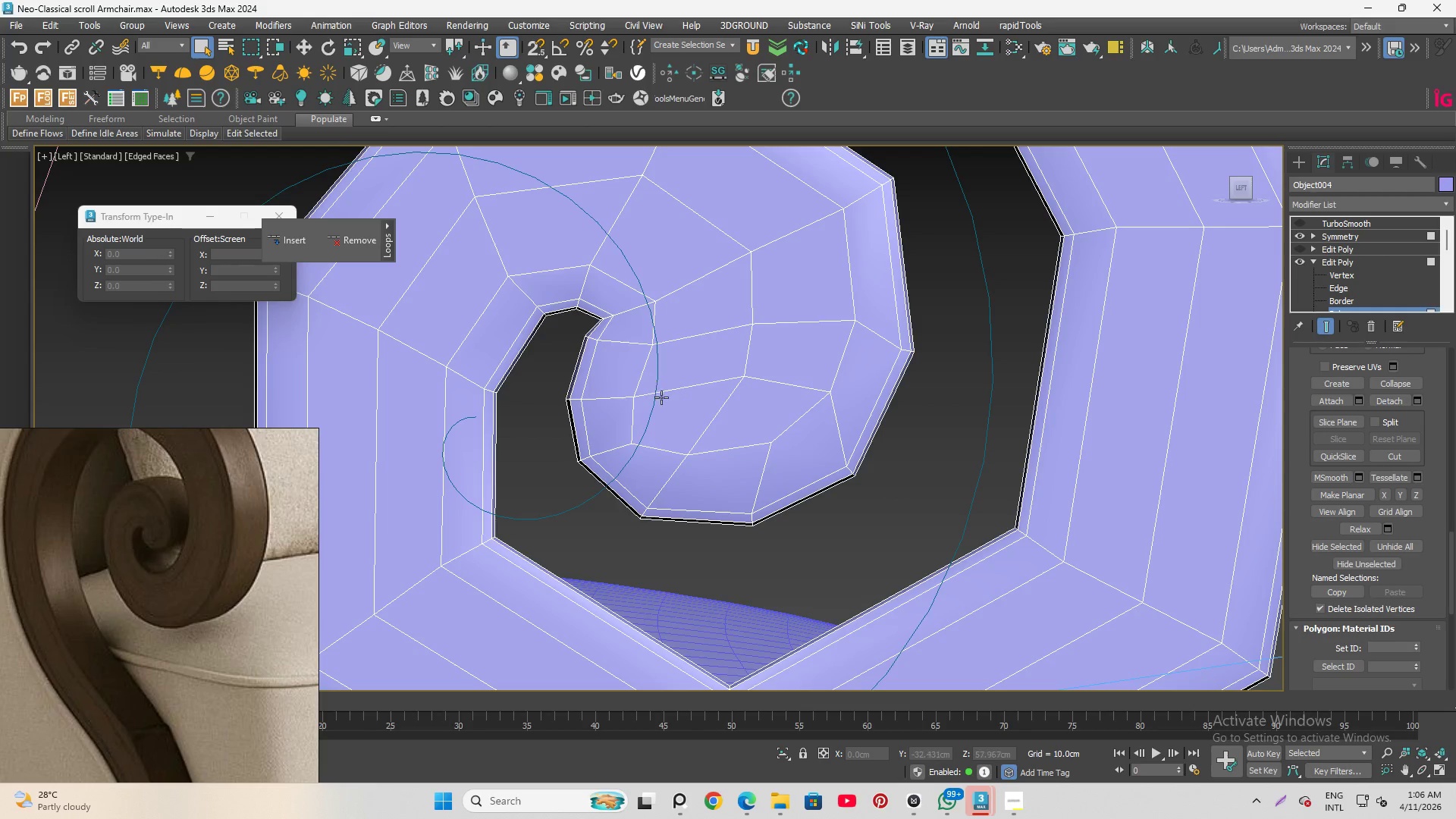 
left_click([665, 402])
 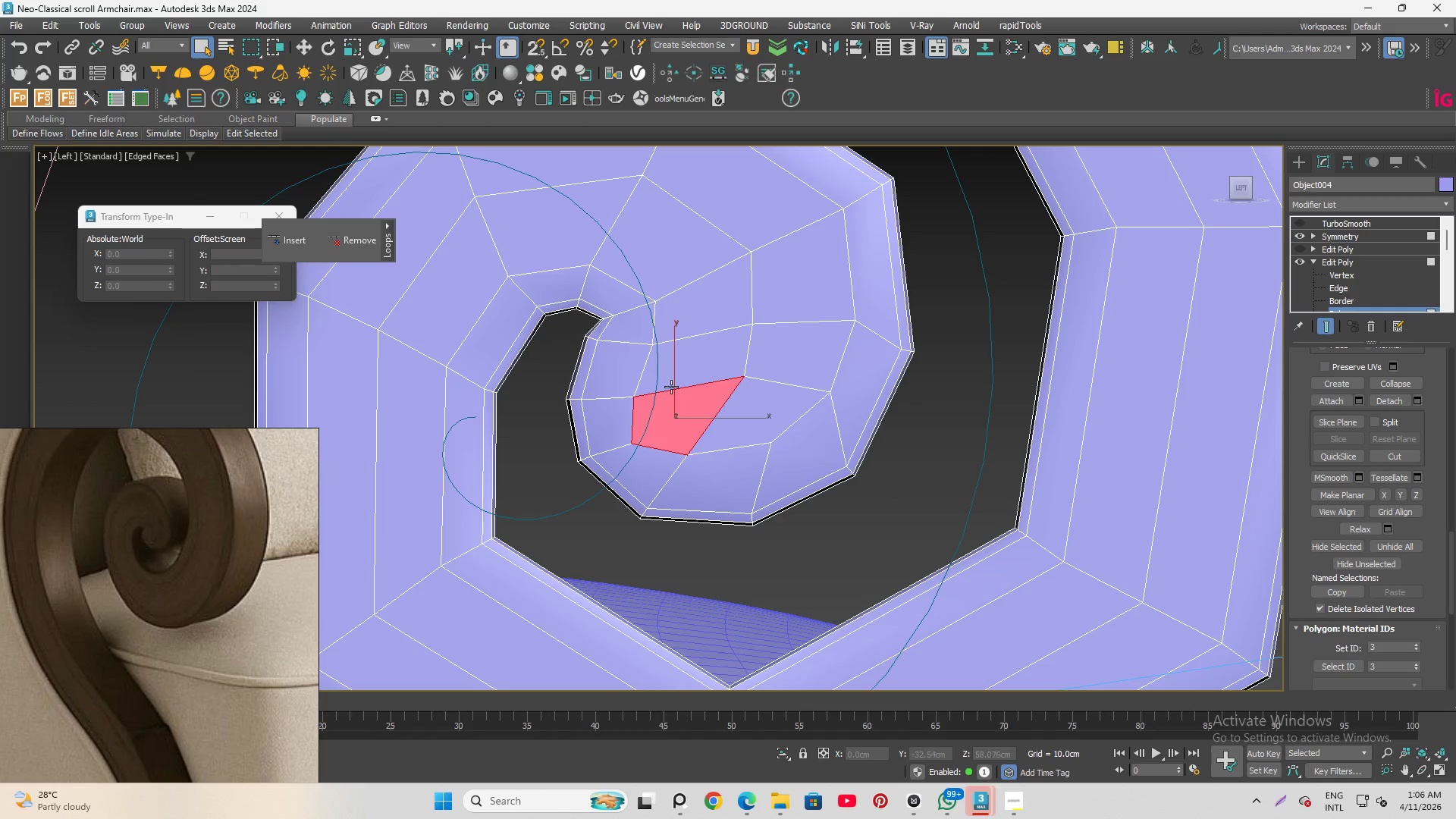 
hold_key(key=ControlLeft, duration=1.5)
left_click([680, 364])
 